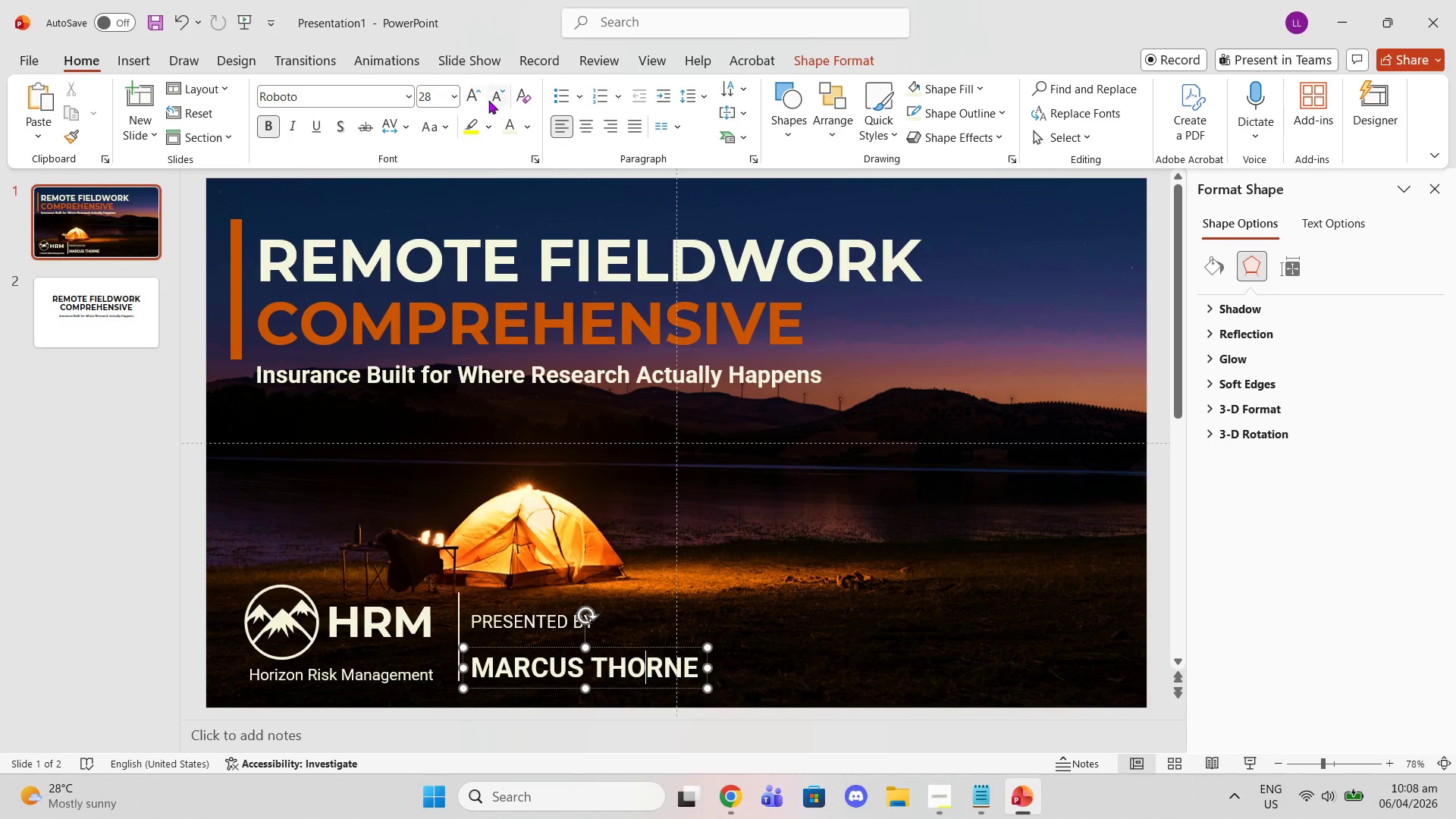 
left_click([488, 100])
 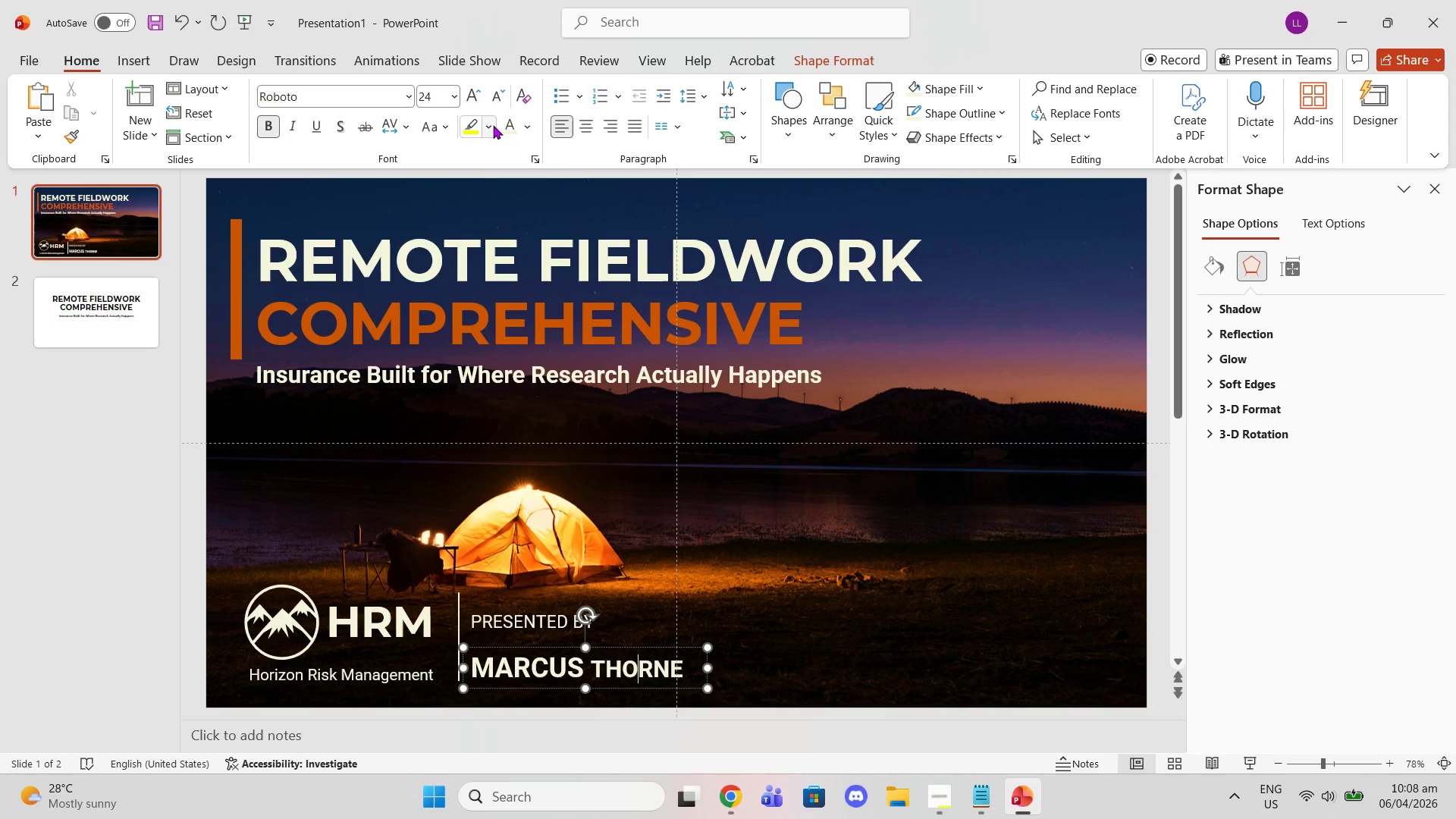 
key(Control+Z)
 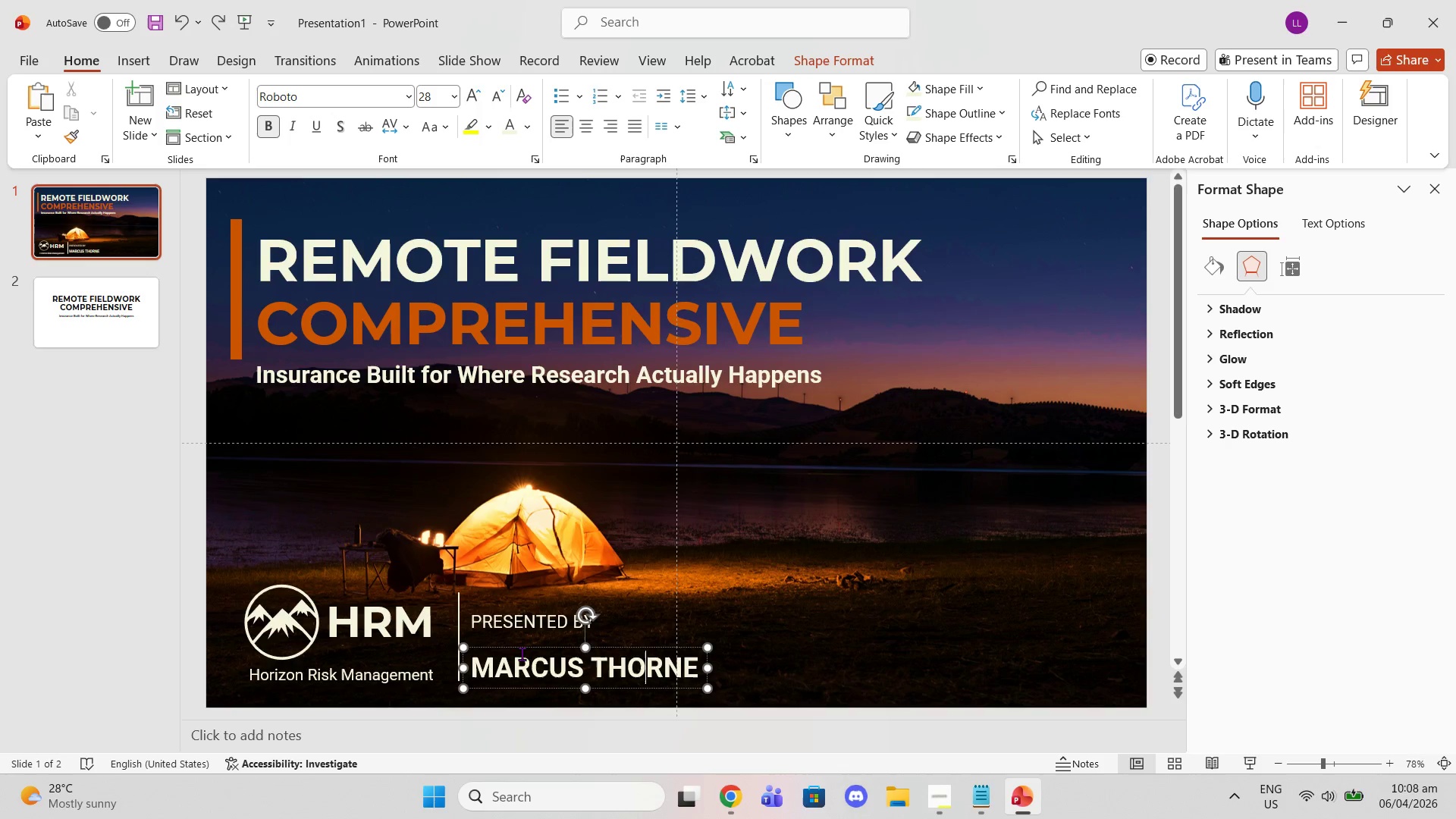 
left_click([518, 650])
 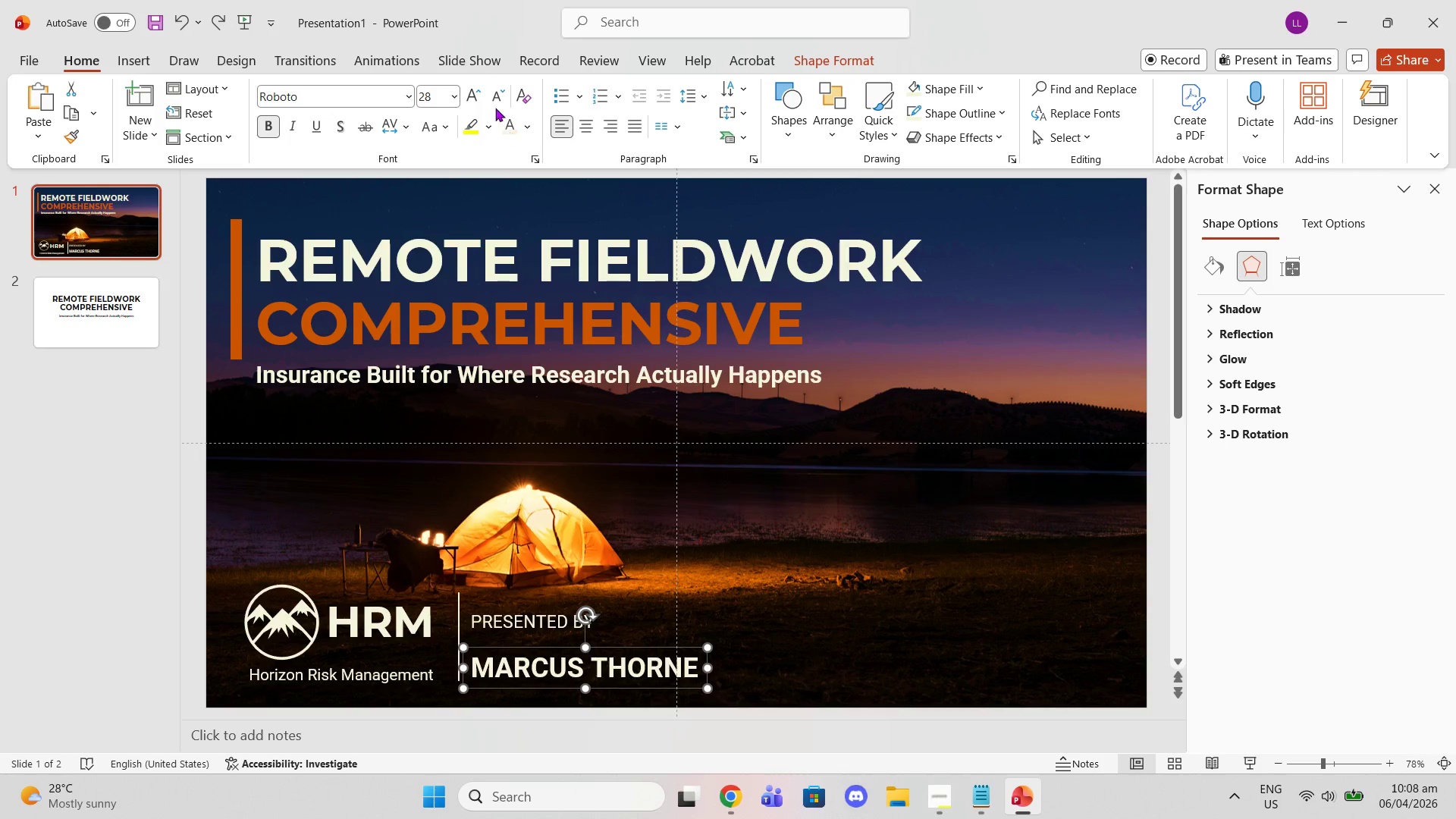 
left_click([495, 94])
 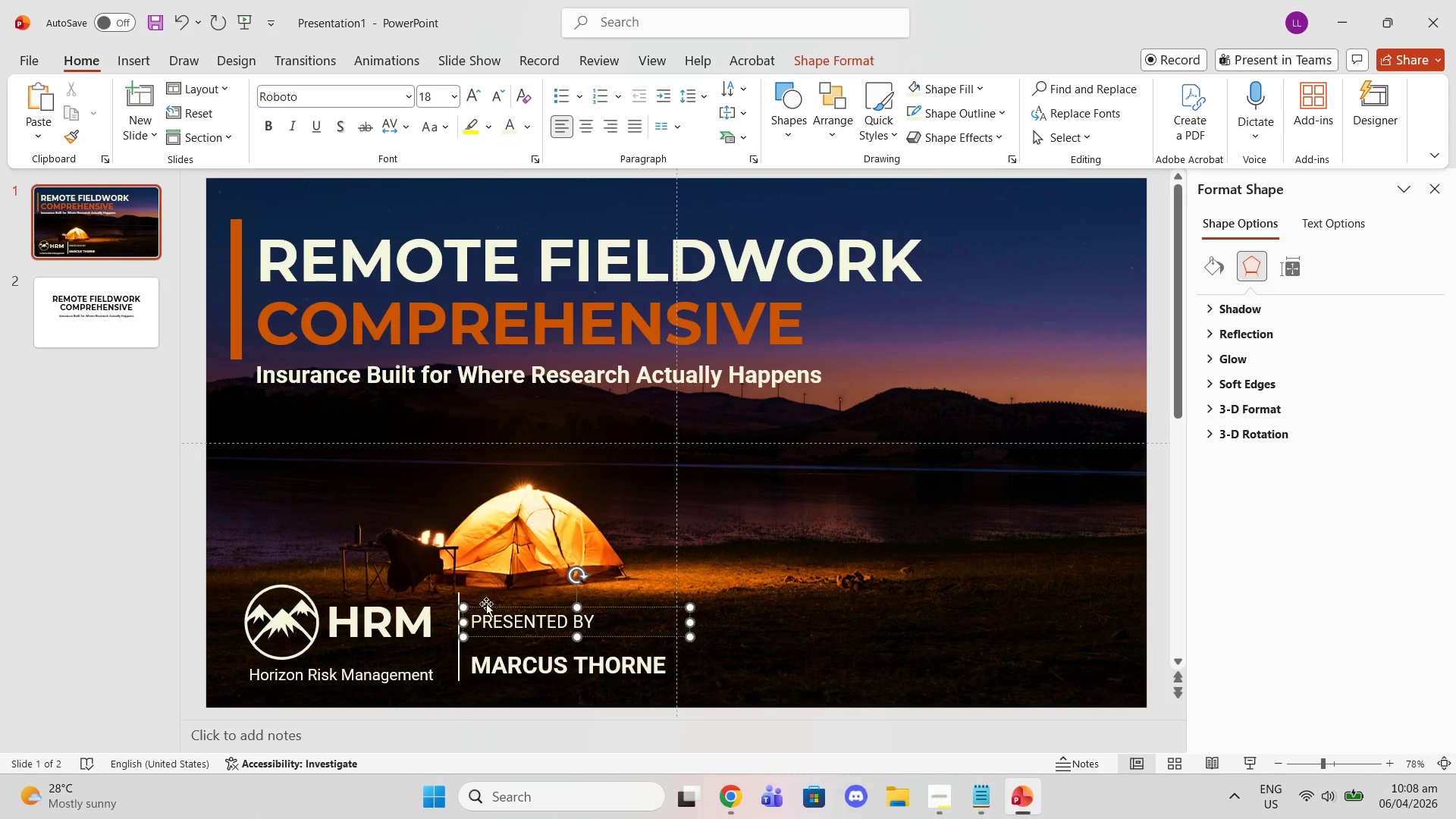 
left_click([494, 606])
 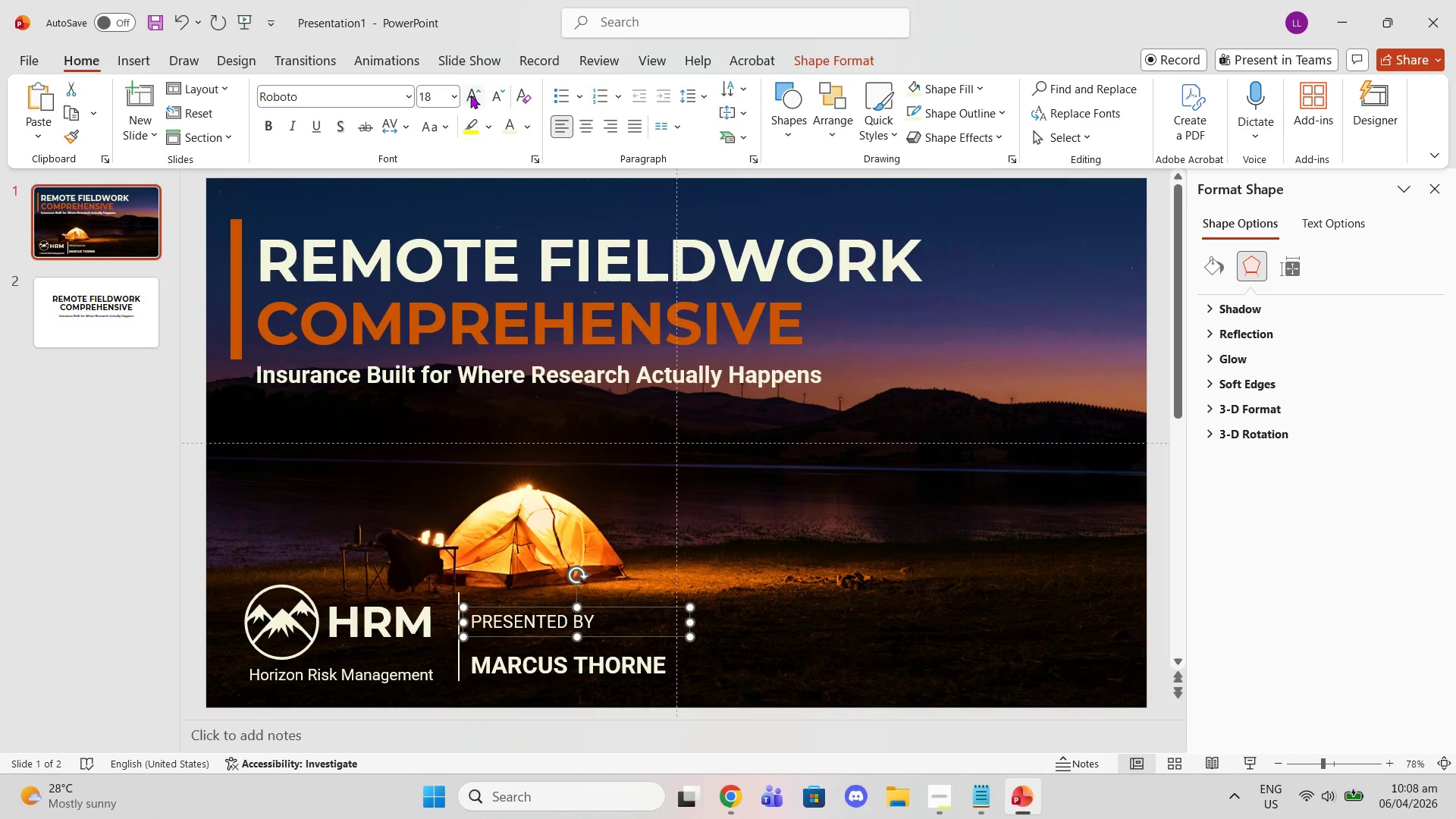 
left_click([469, 99])
 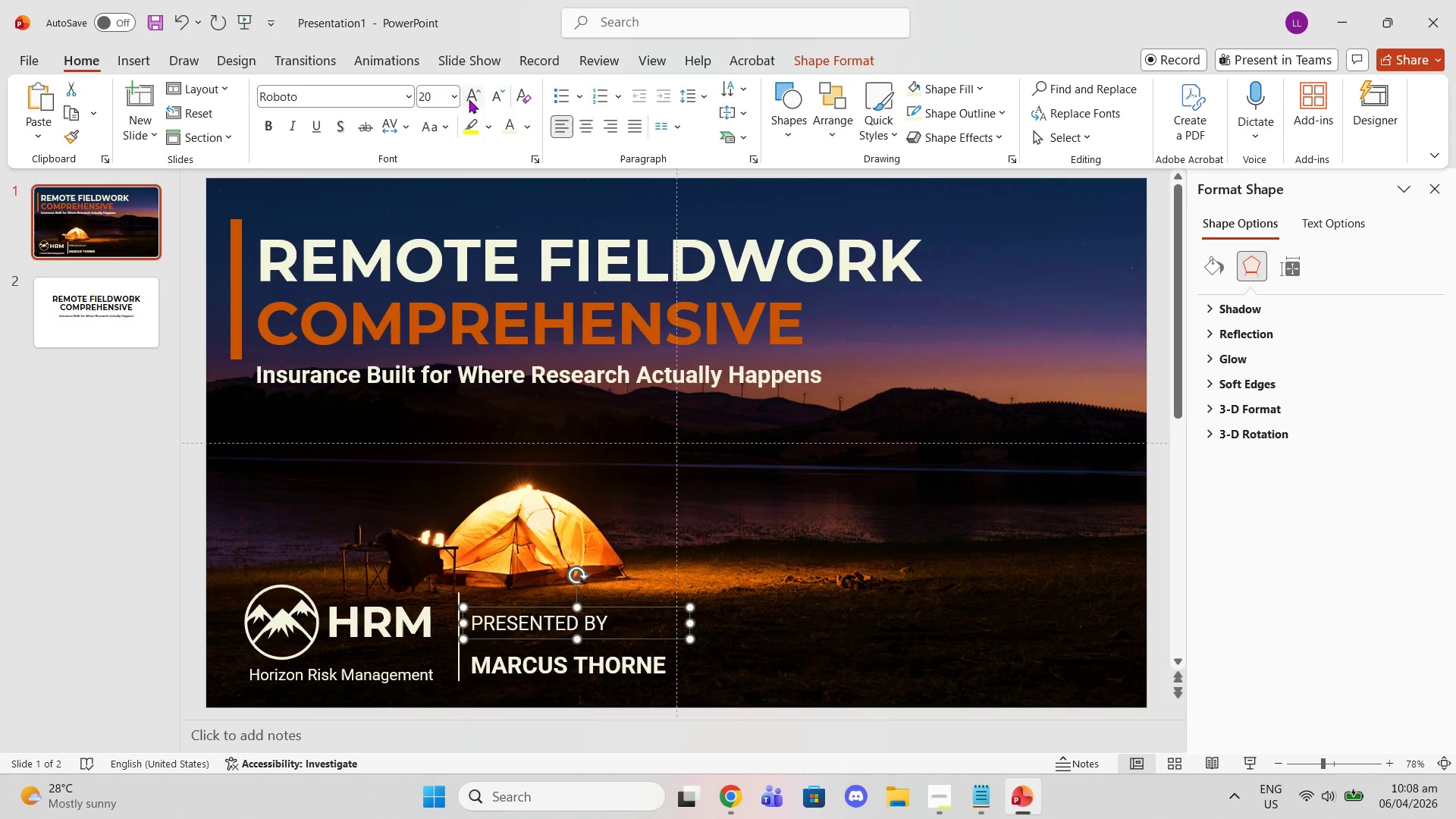 
left_click([469, 99])
 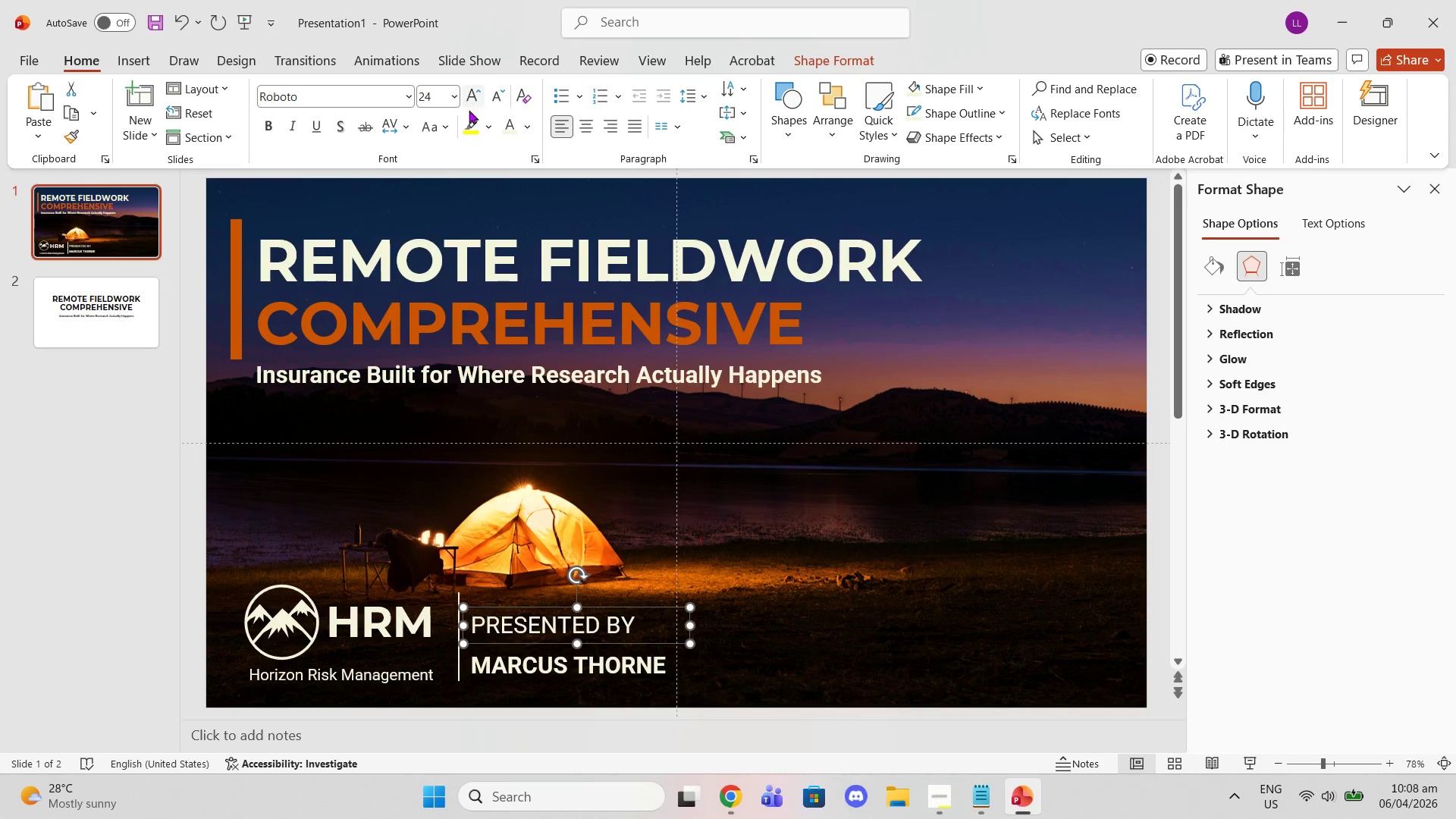 
left_click([829, 424])
 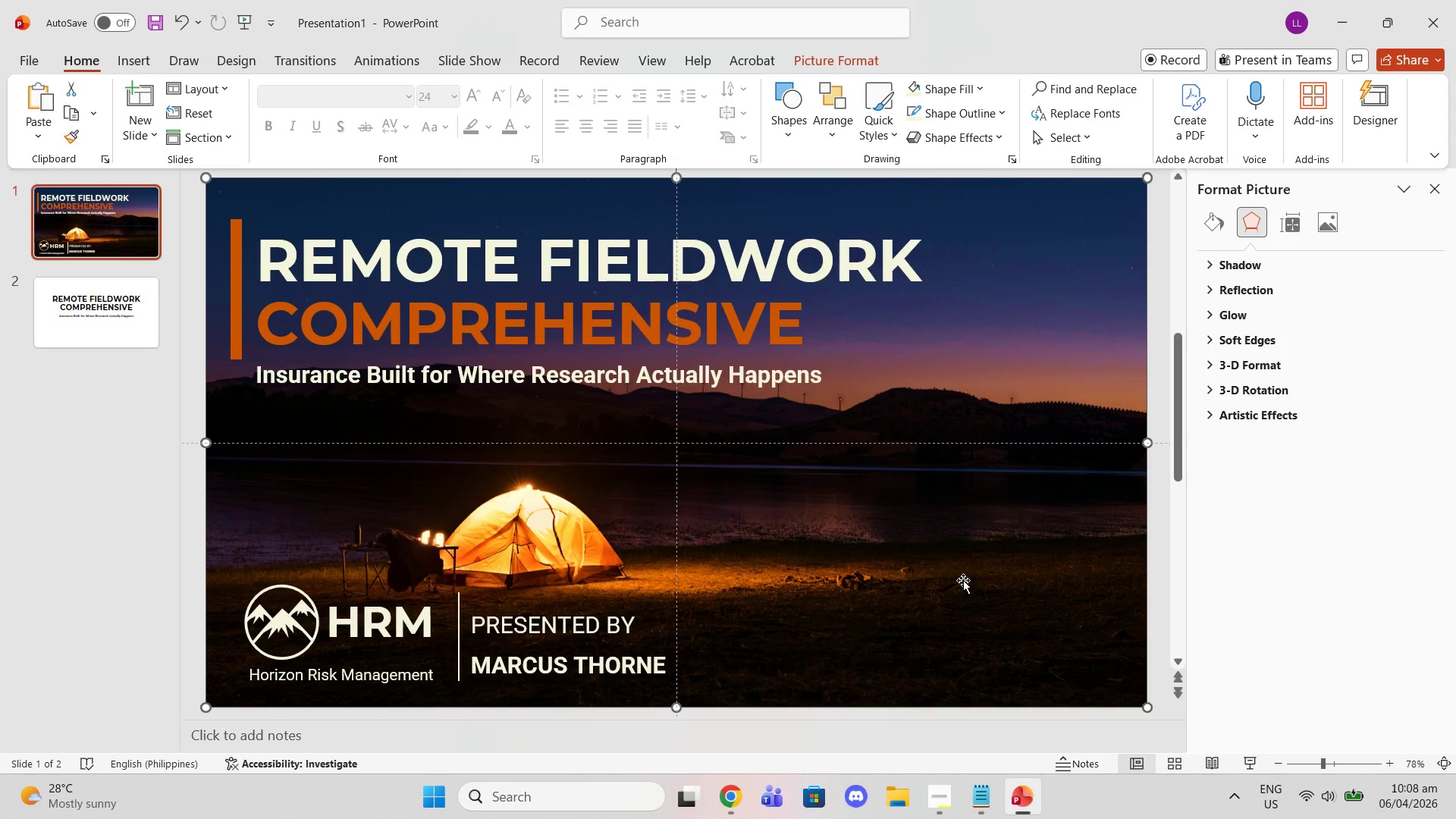 
wait(8.19)
 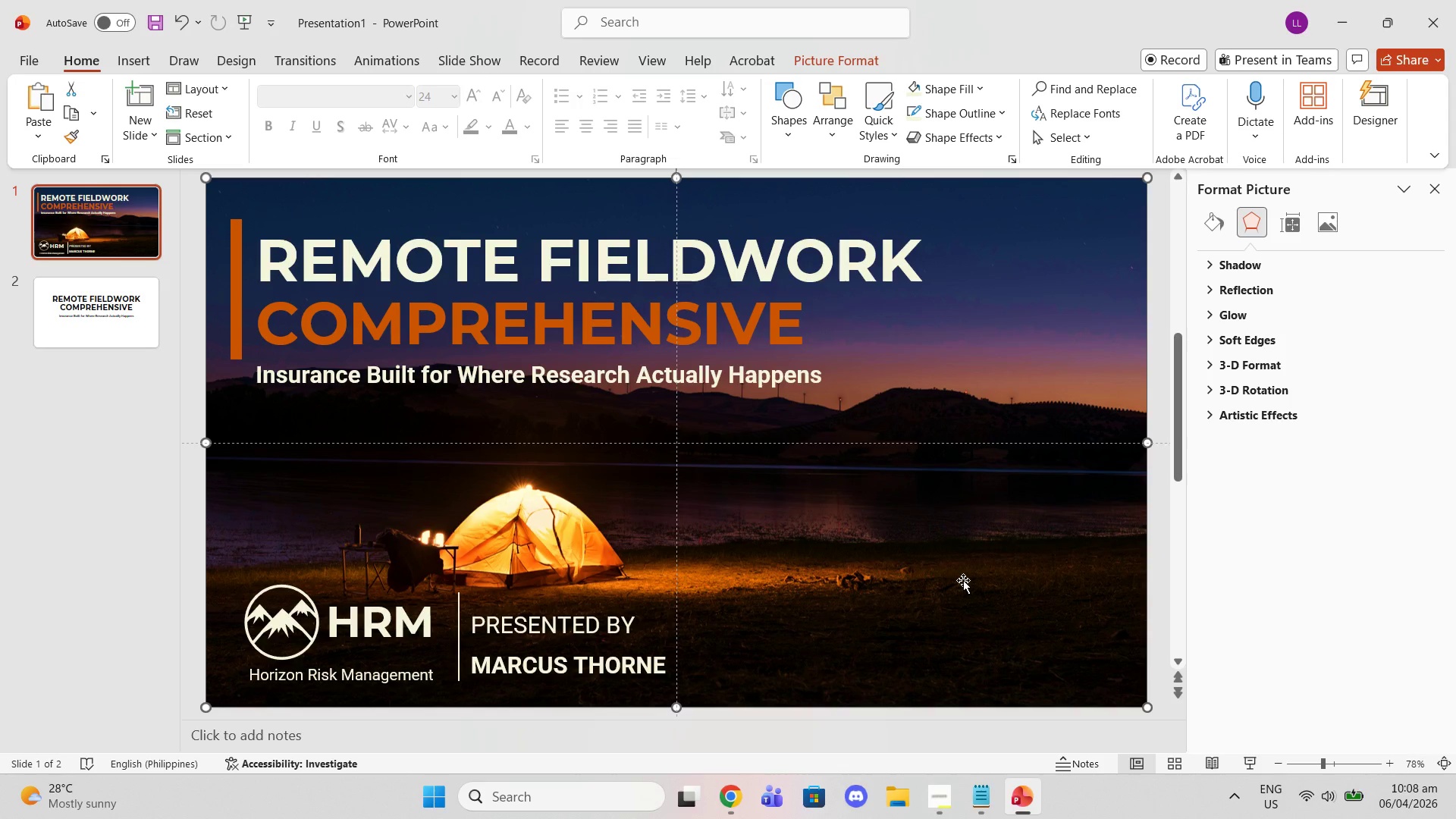 
left_click([963, 580])
 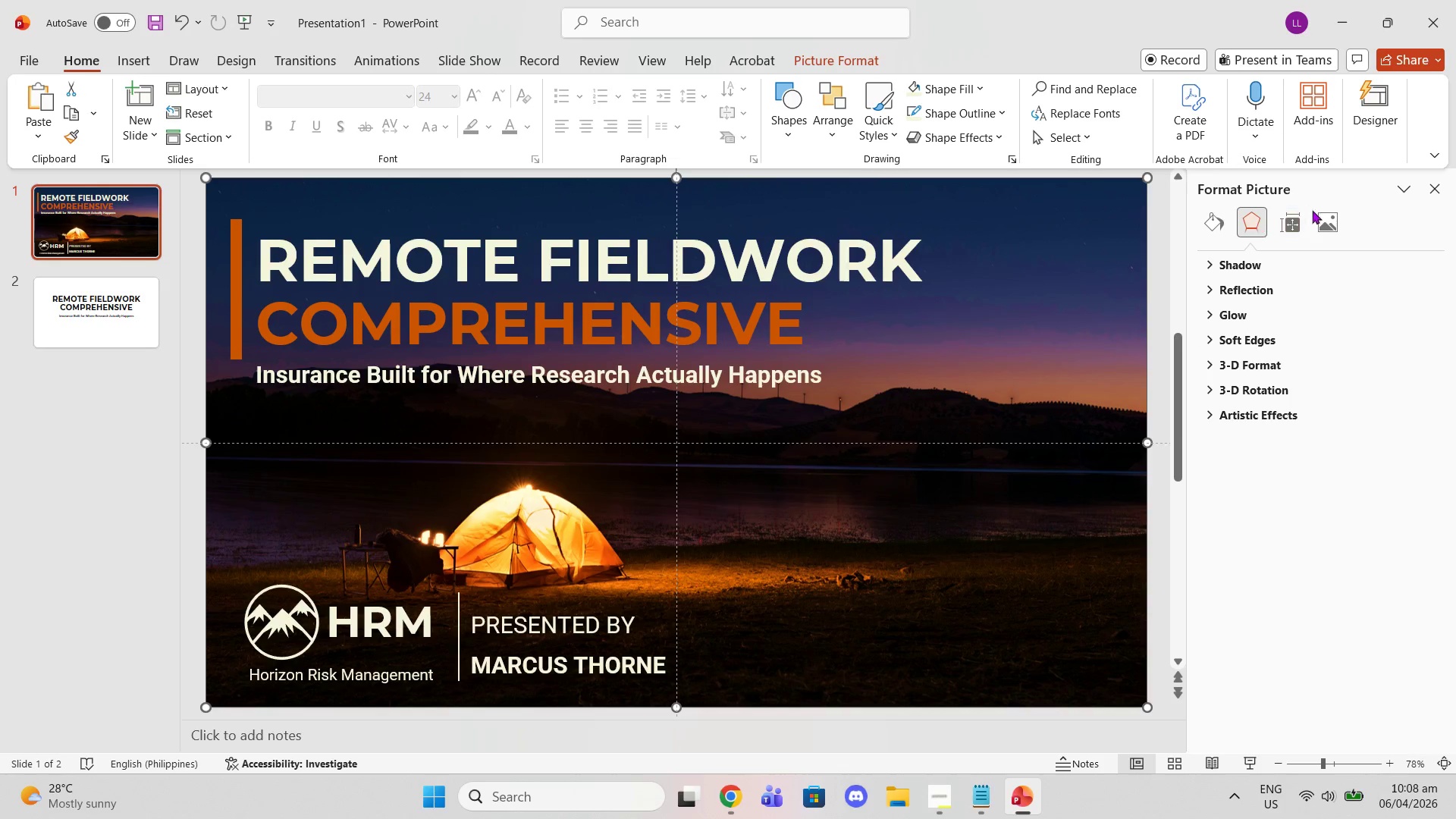 
left_click([1318, 211])
 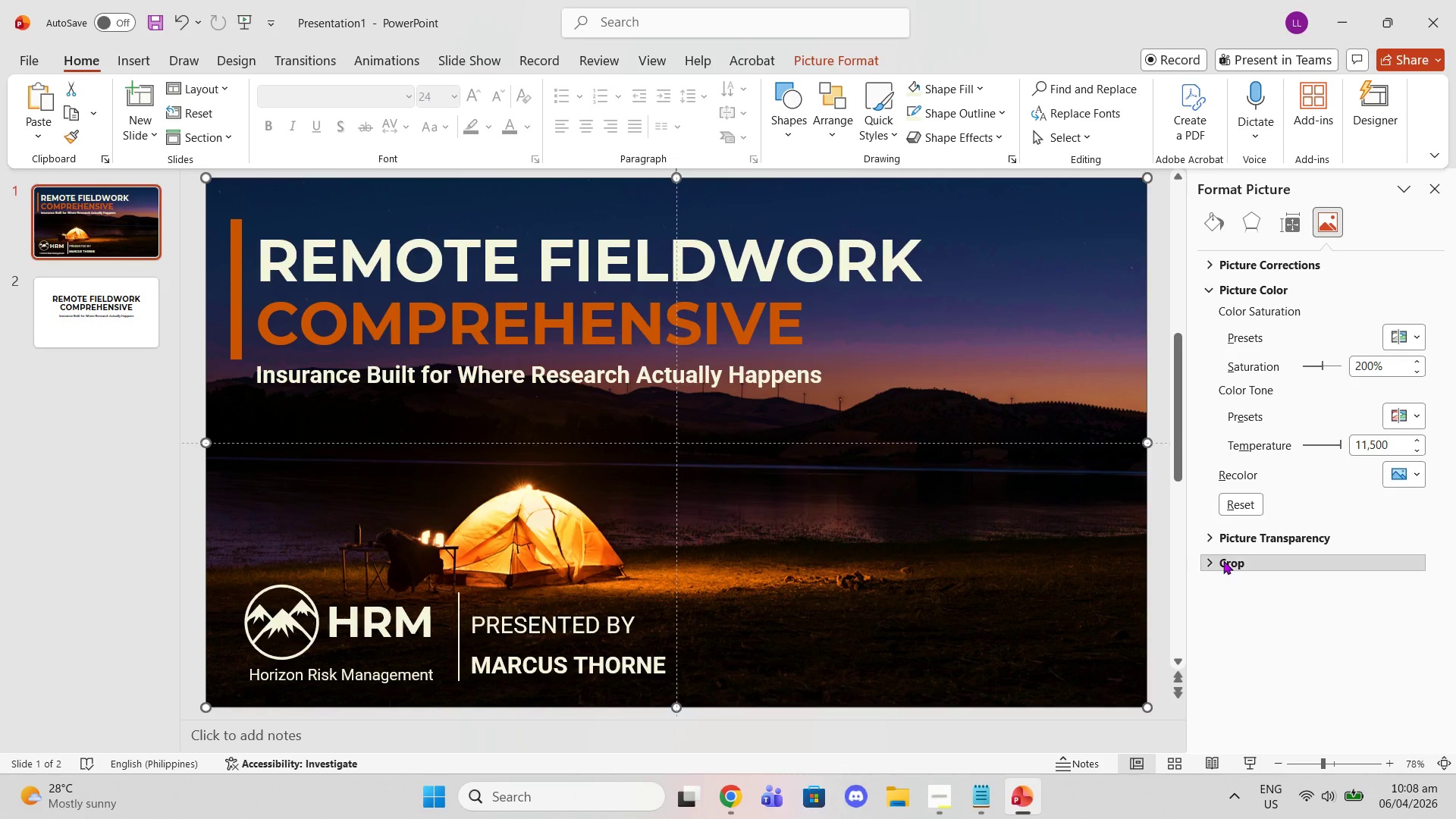 
scroll: coordinate [1307, 516], scroll_direction: down, amount: 4.0
 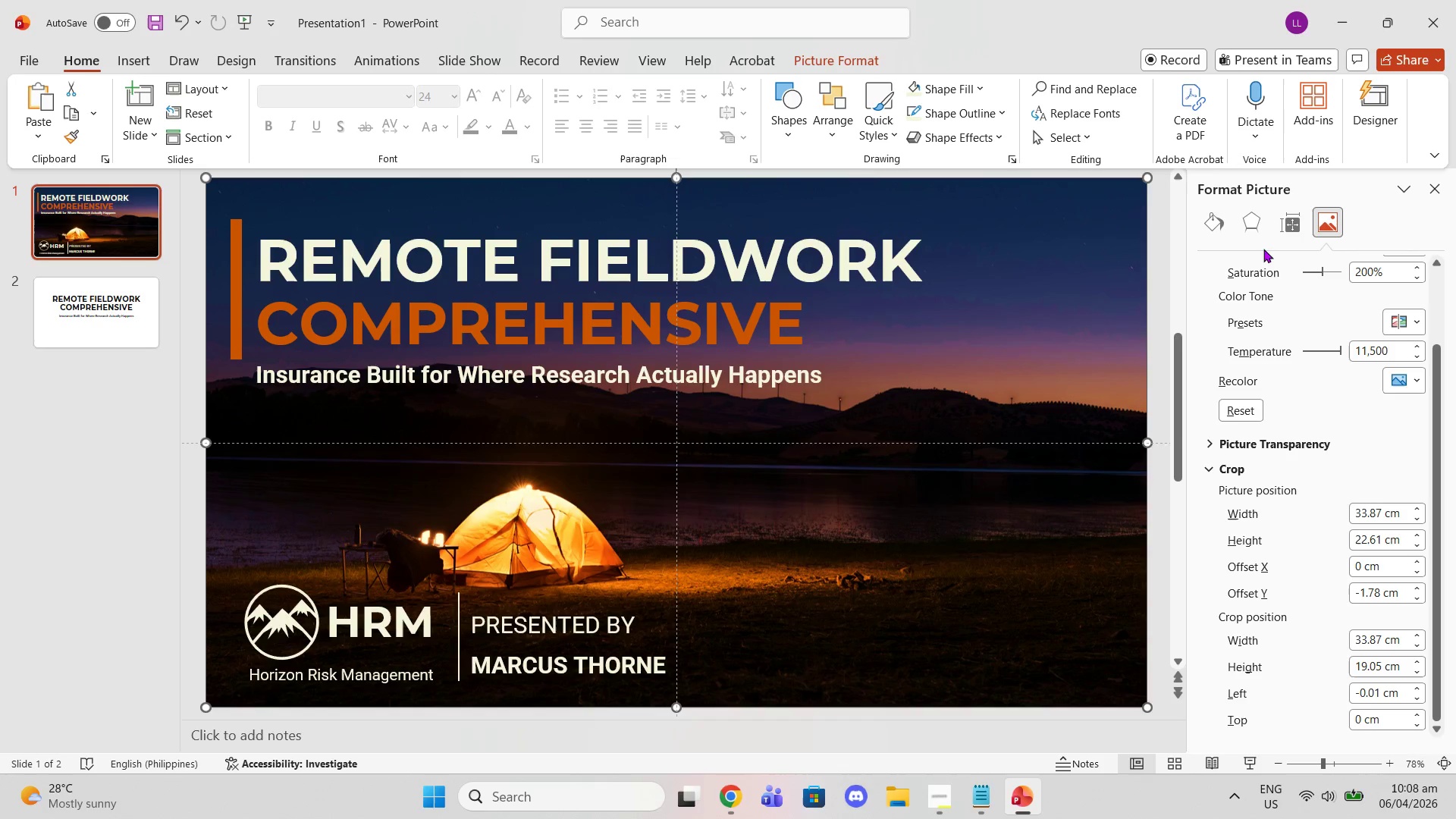 
left_click([1266, 228])
 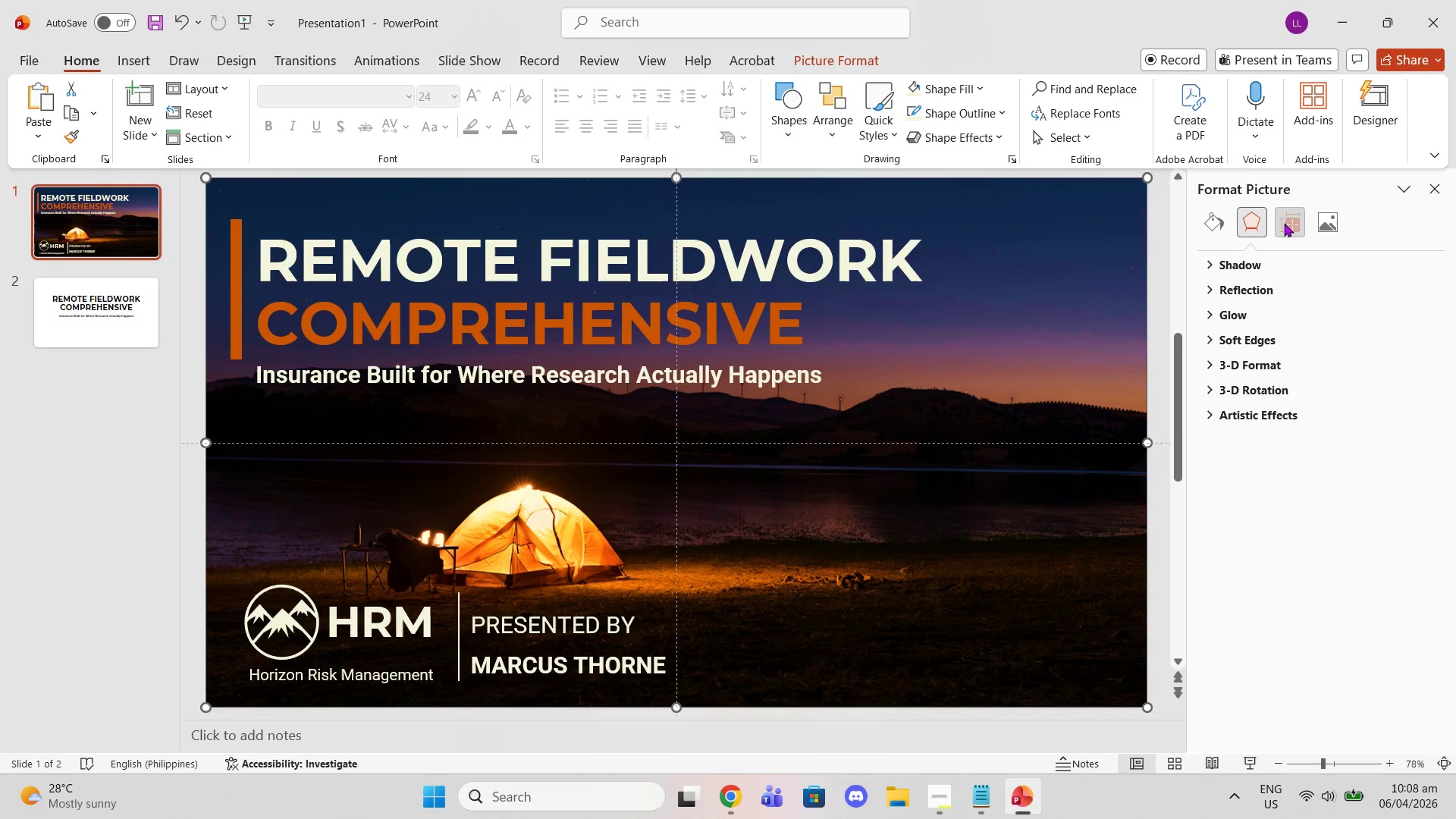 
left_click([1284, 223])
 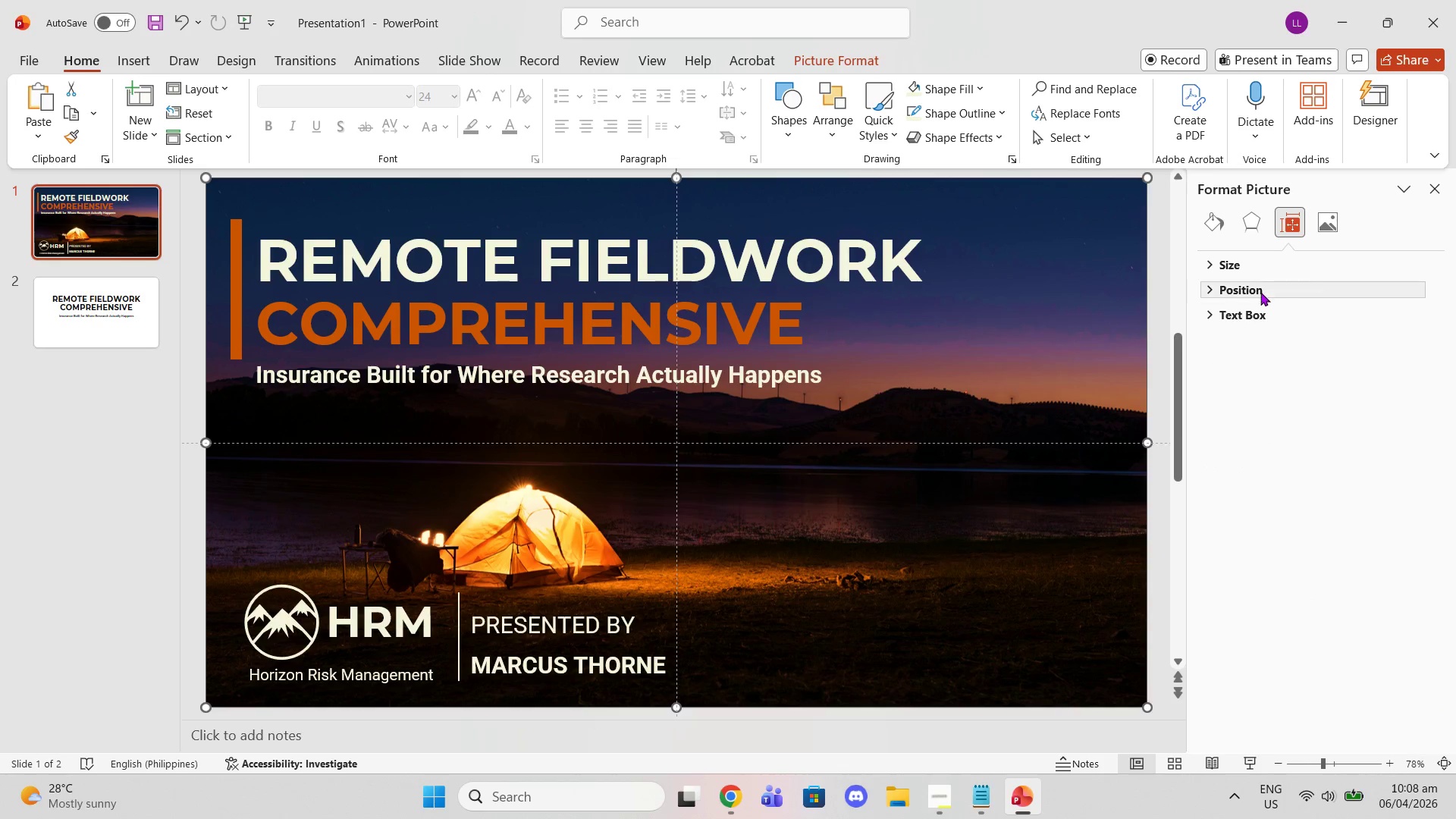 
left_click([1260, 293])
 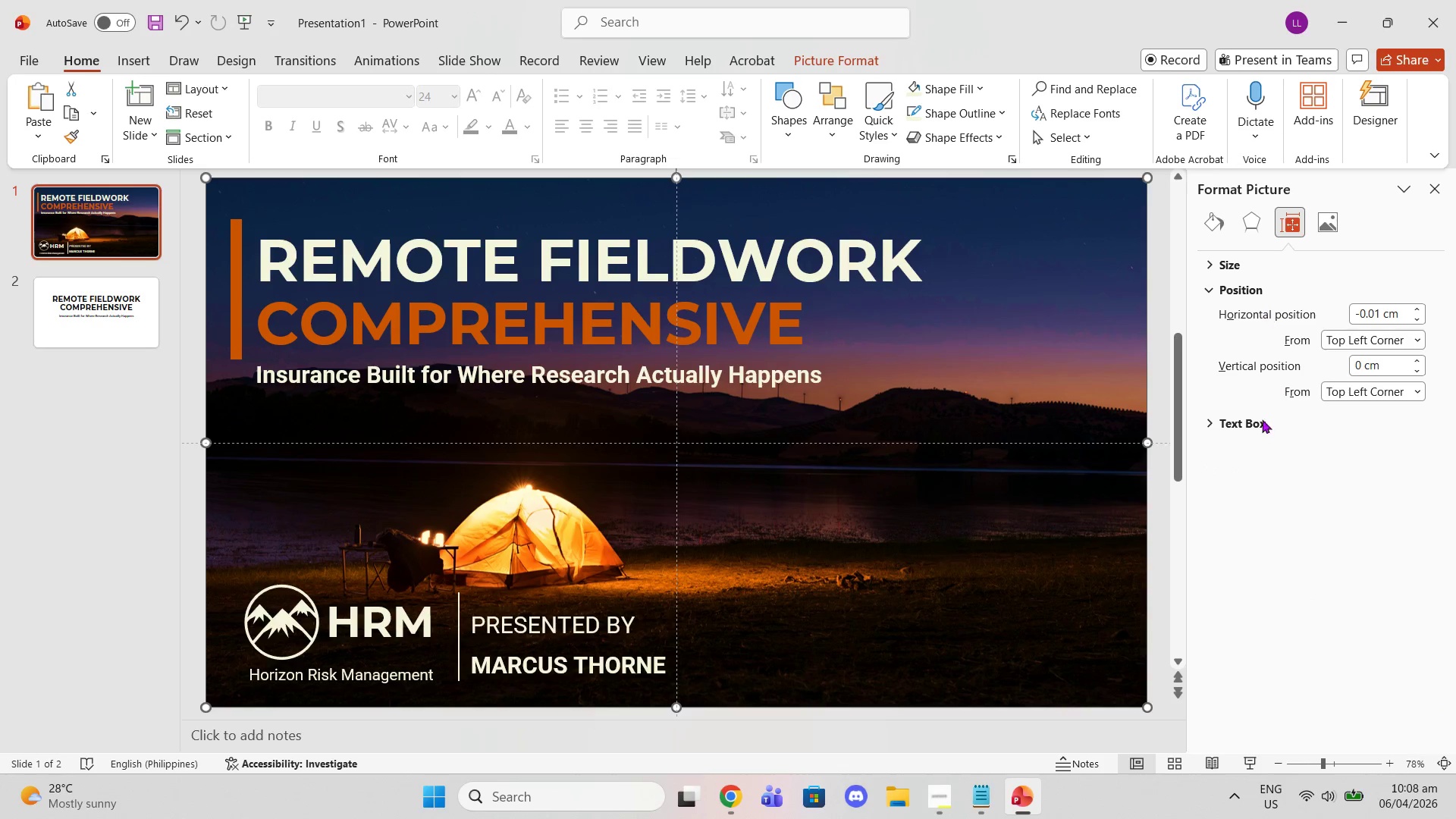 
left_click([1255, 428])
 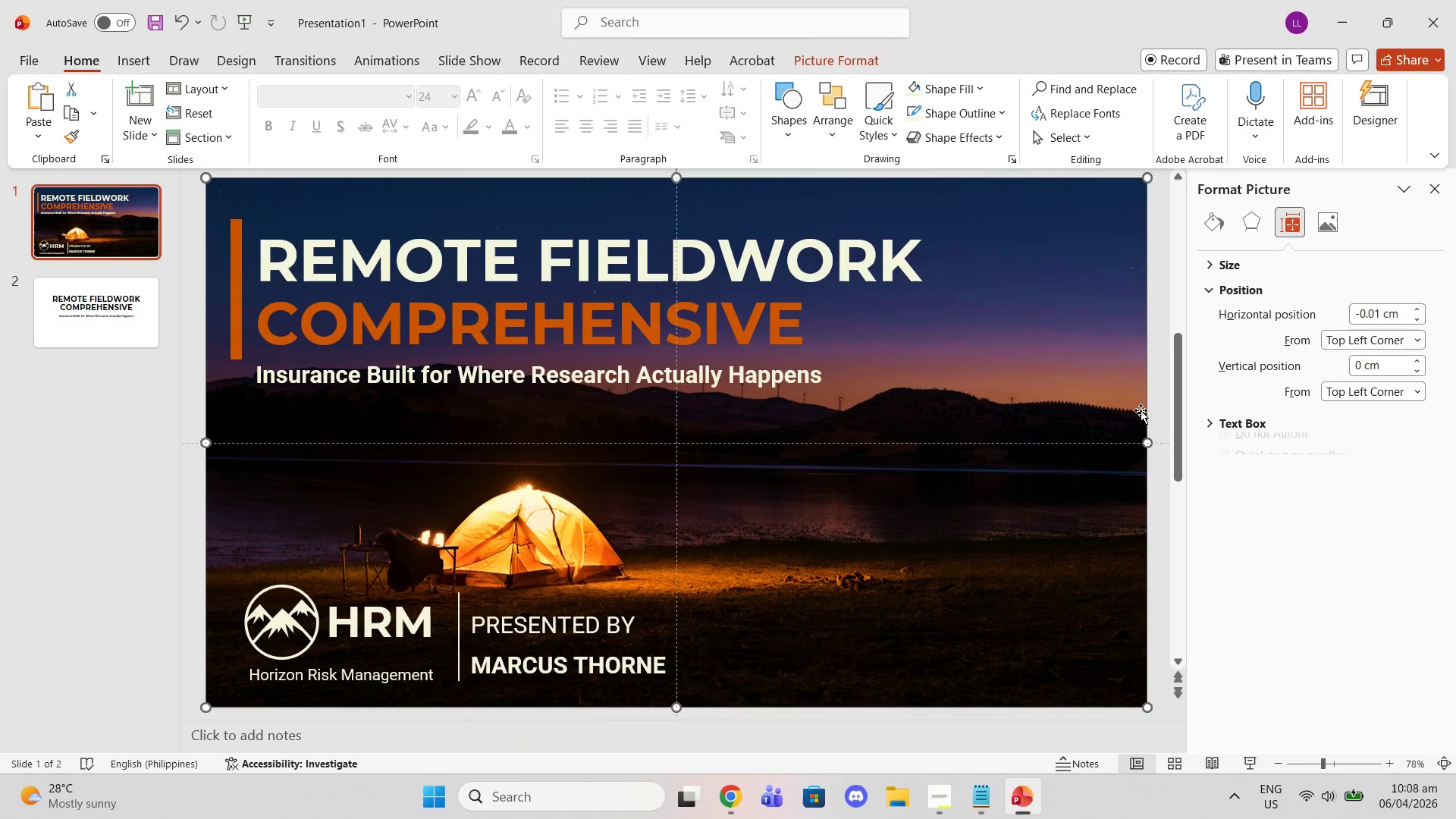 
double_click([1092, 394])
 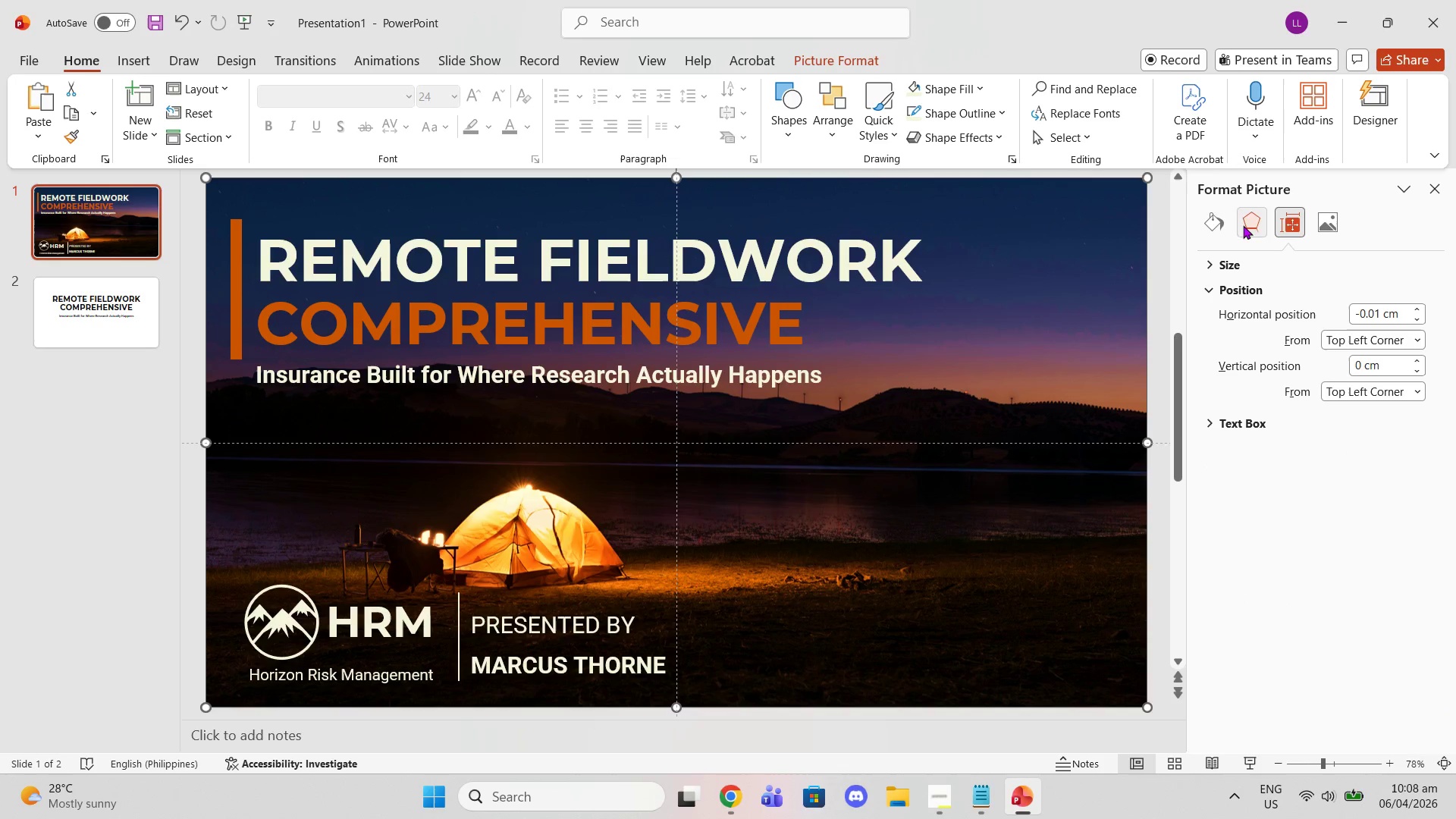 
left_click([1251, 232])
 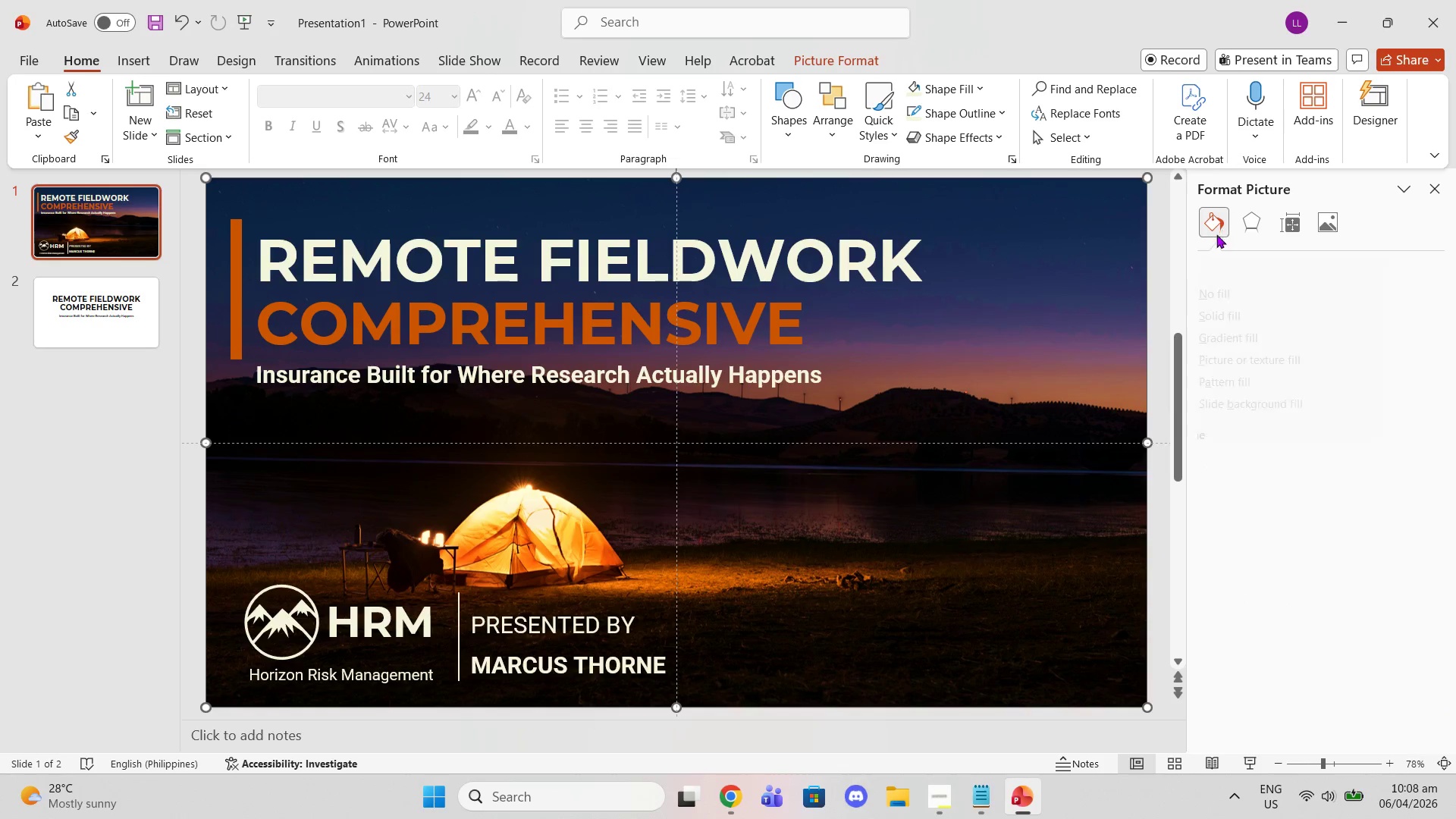 
double_click([1094, 312])
 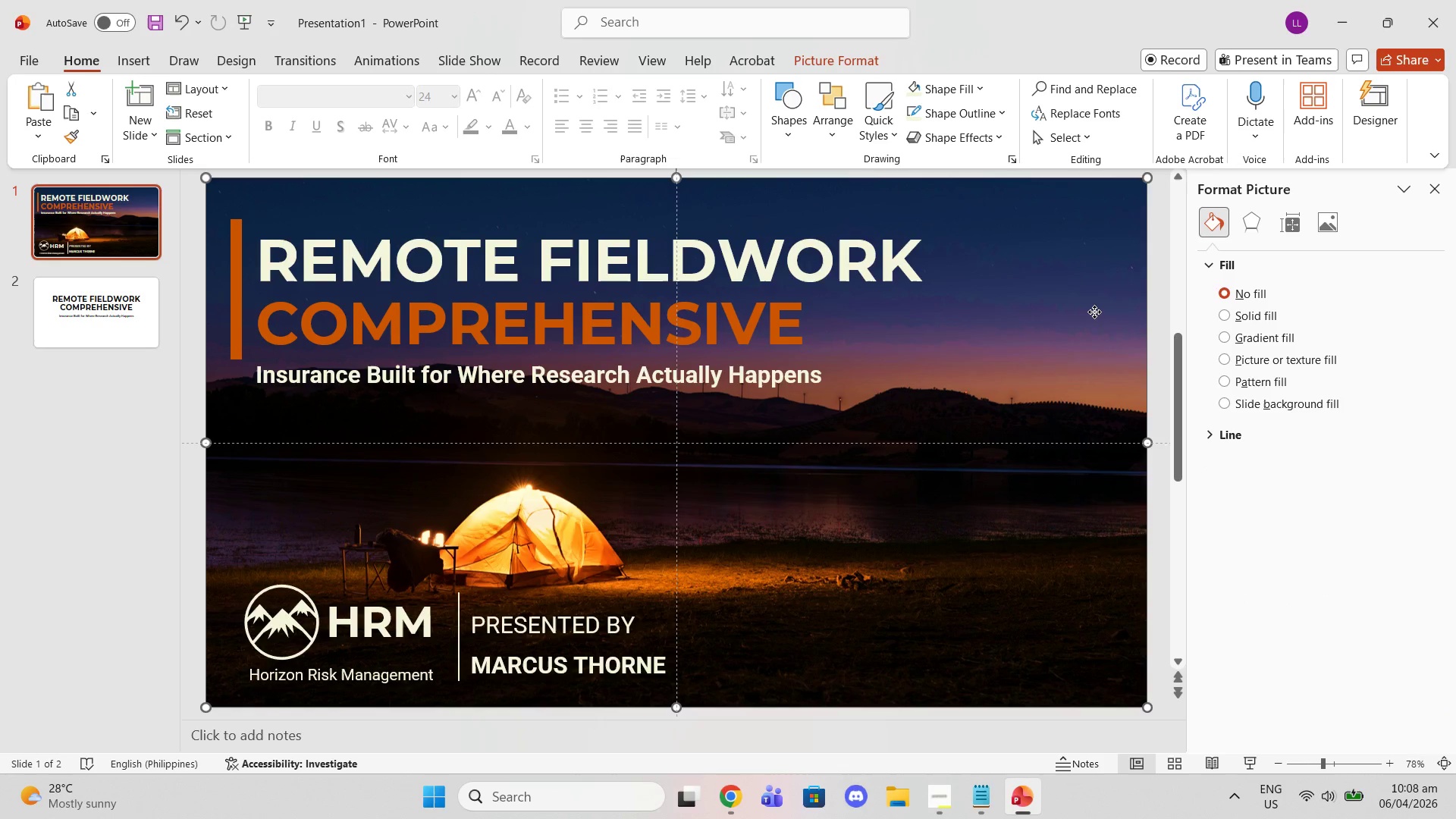 
right_click([1094, 312])
 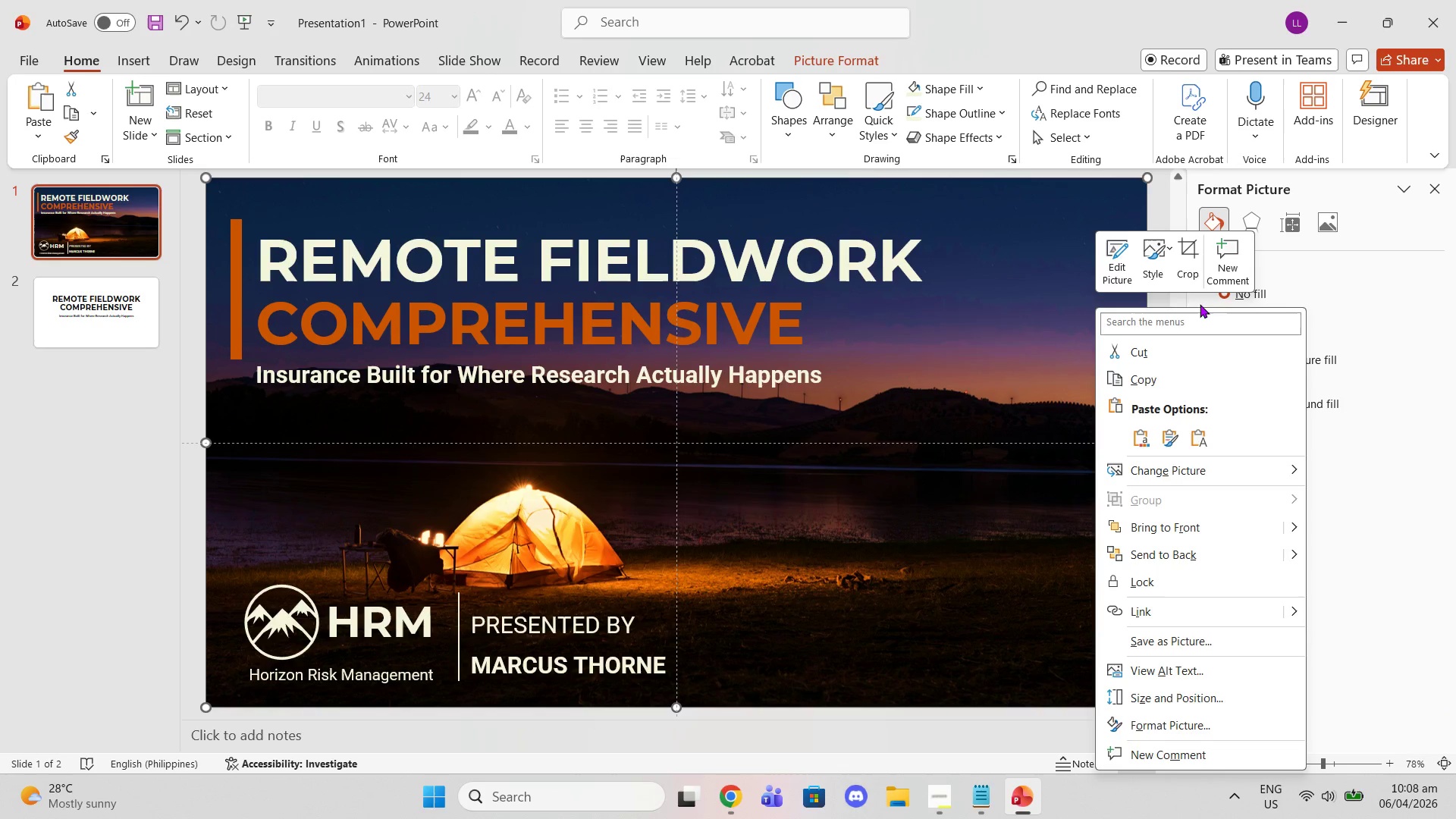 
left_click([1190, 253])
 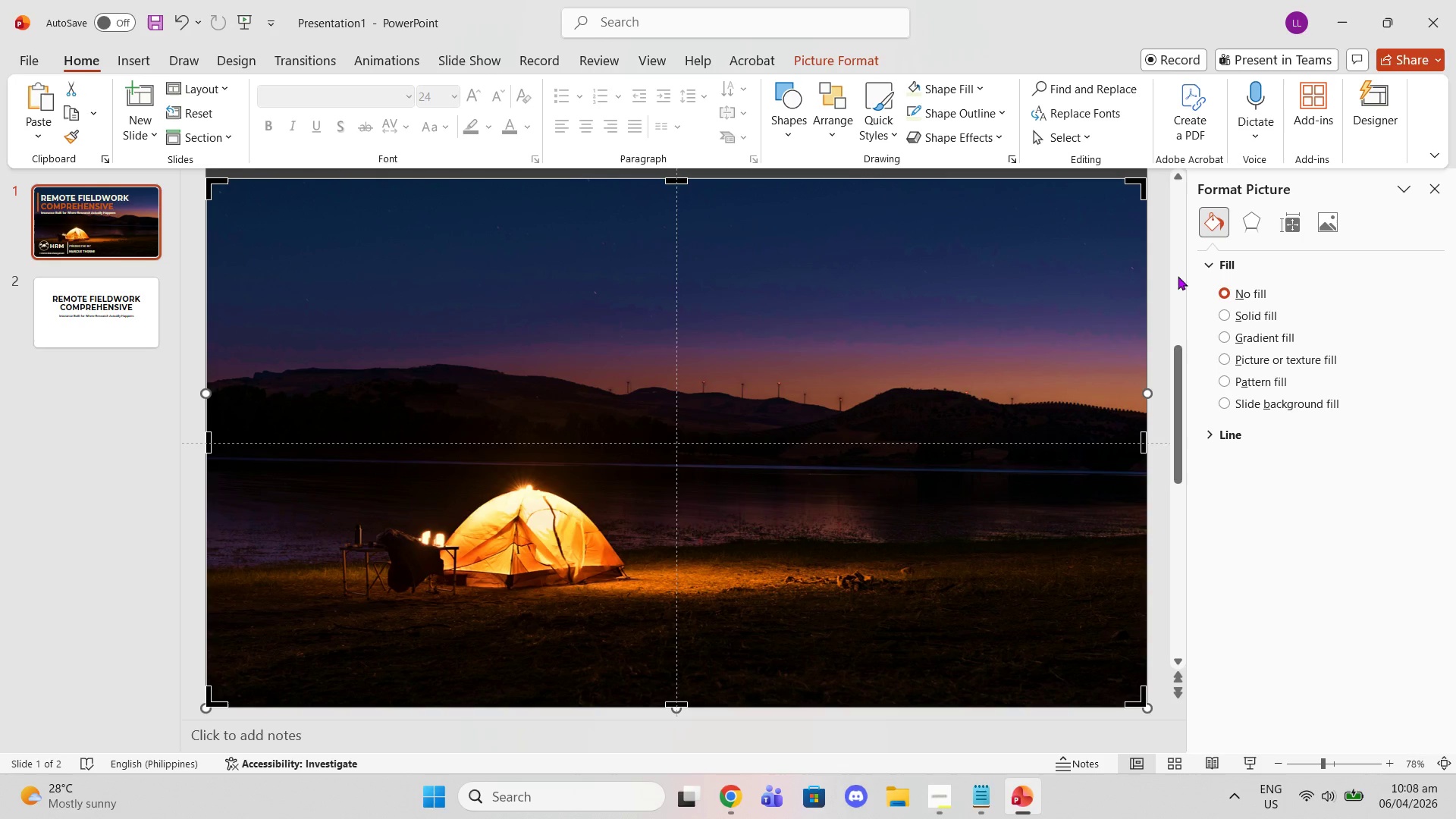 
left_click([1178, 276])
 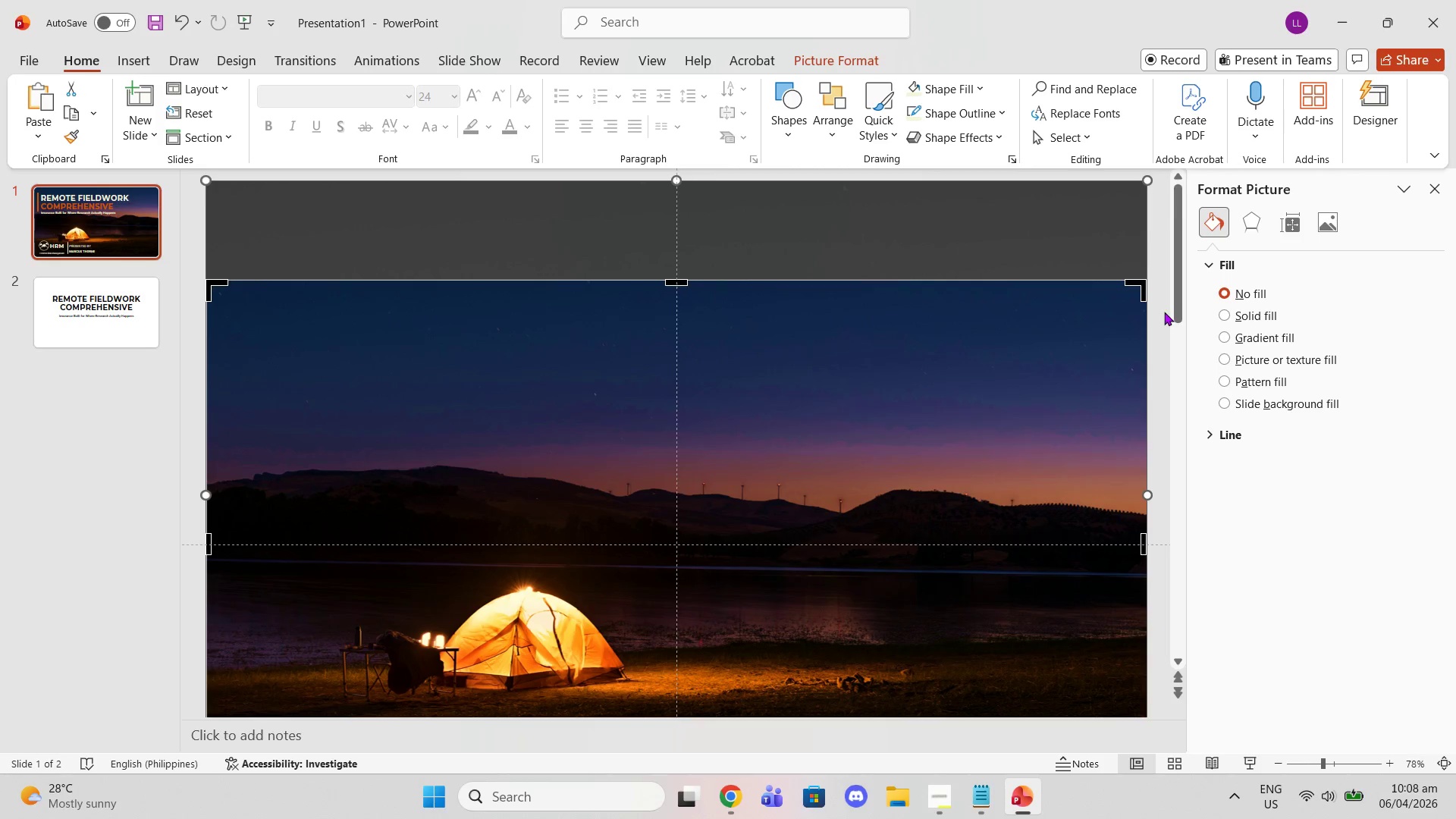 
scroll: coordinate [1166, 312], scroll_direction: down, amount: 6.0
 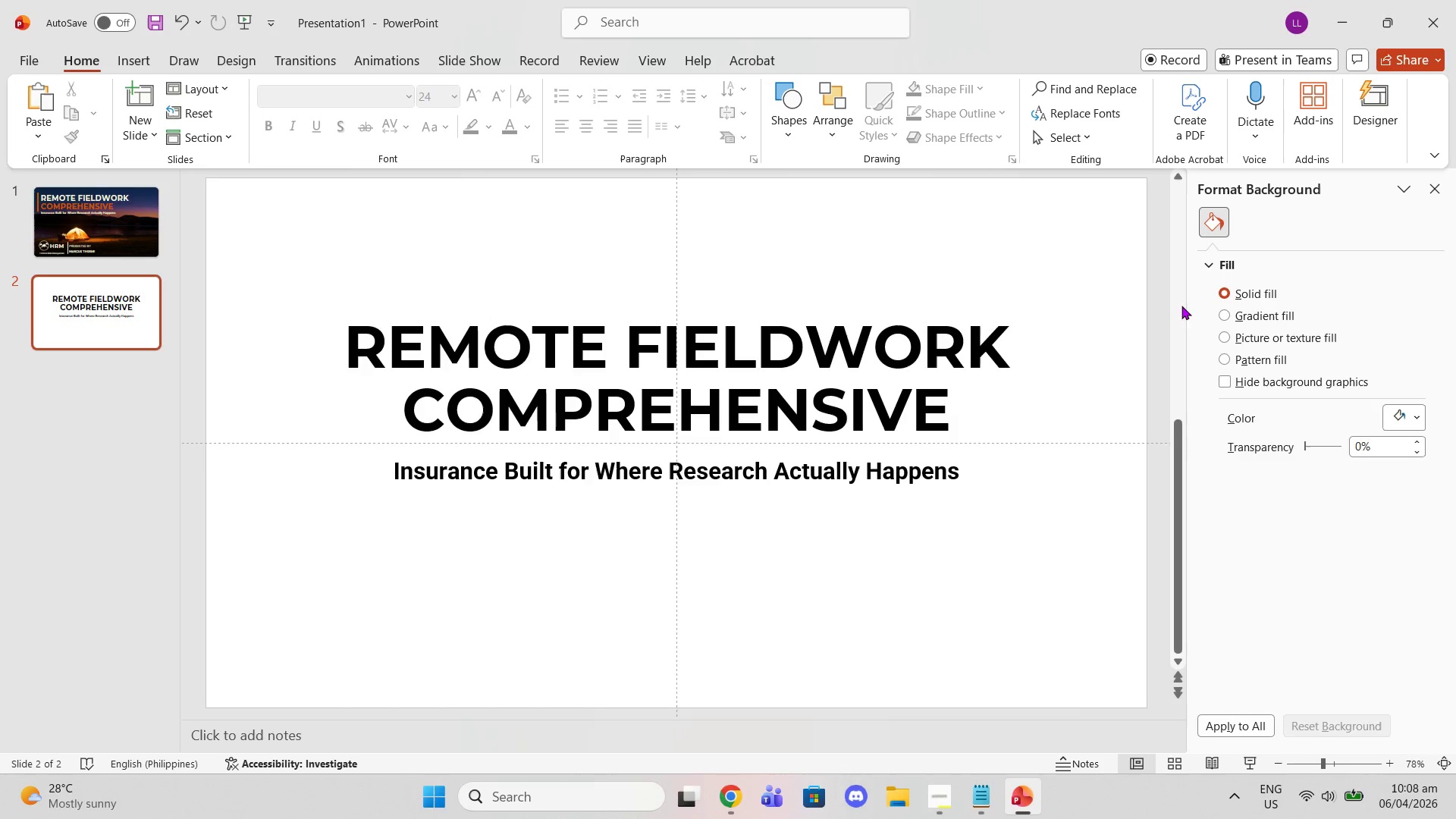 
left_click([1160, 299])
 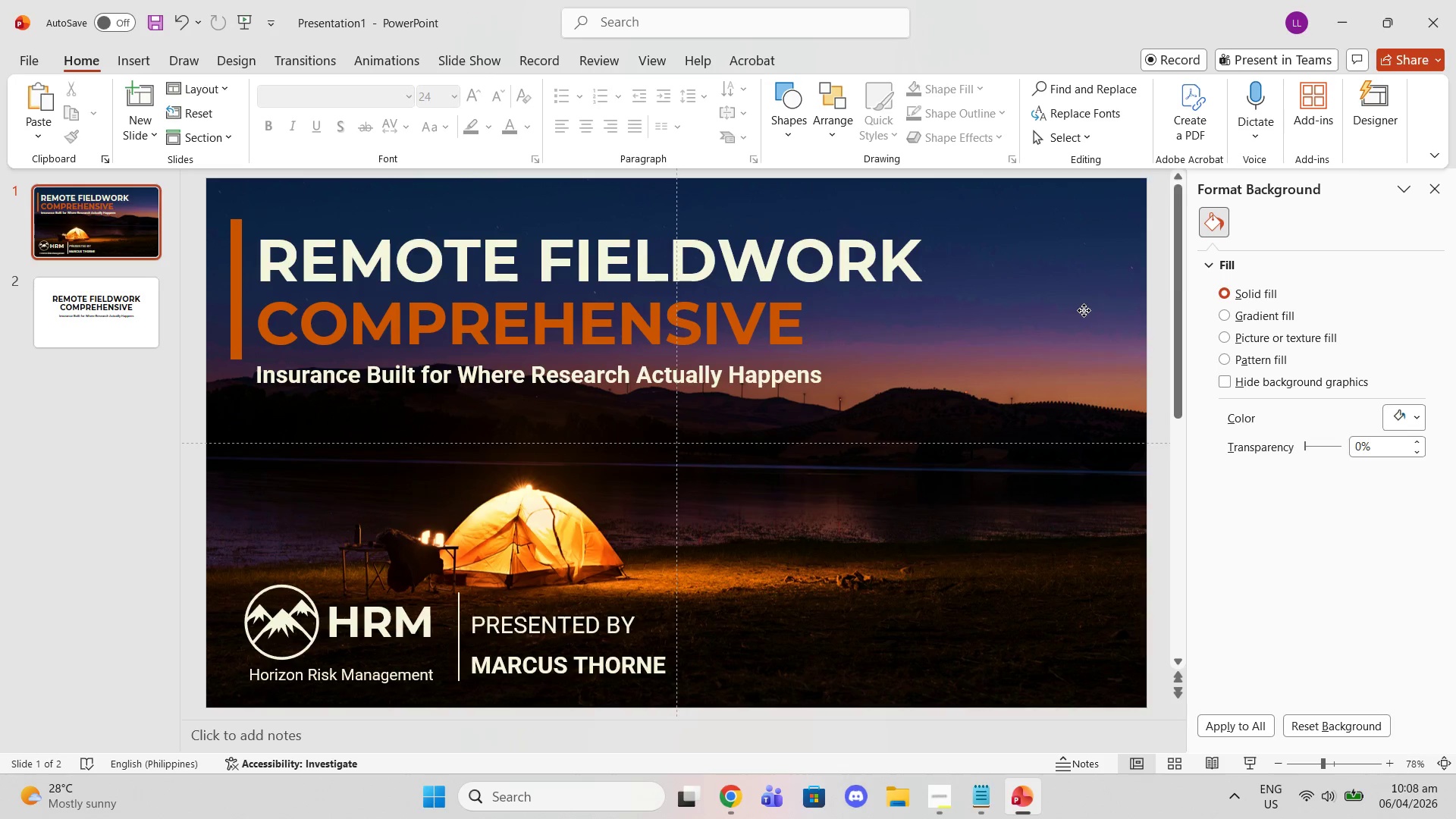 
scroll: coordinate [1179, 304], scroll_direction: up, amount: 1.0
 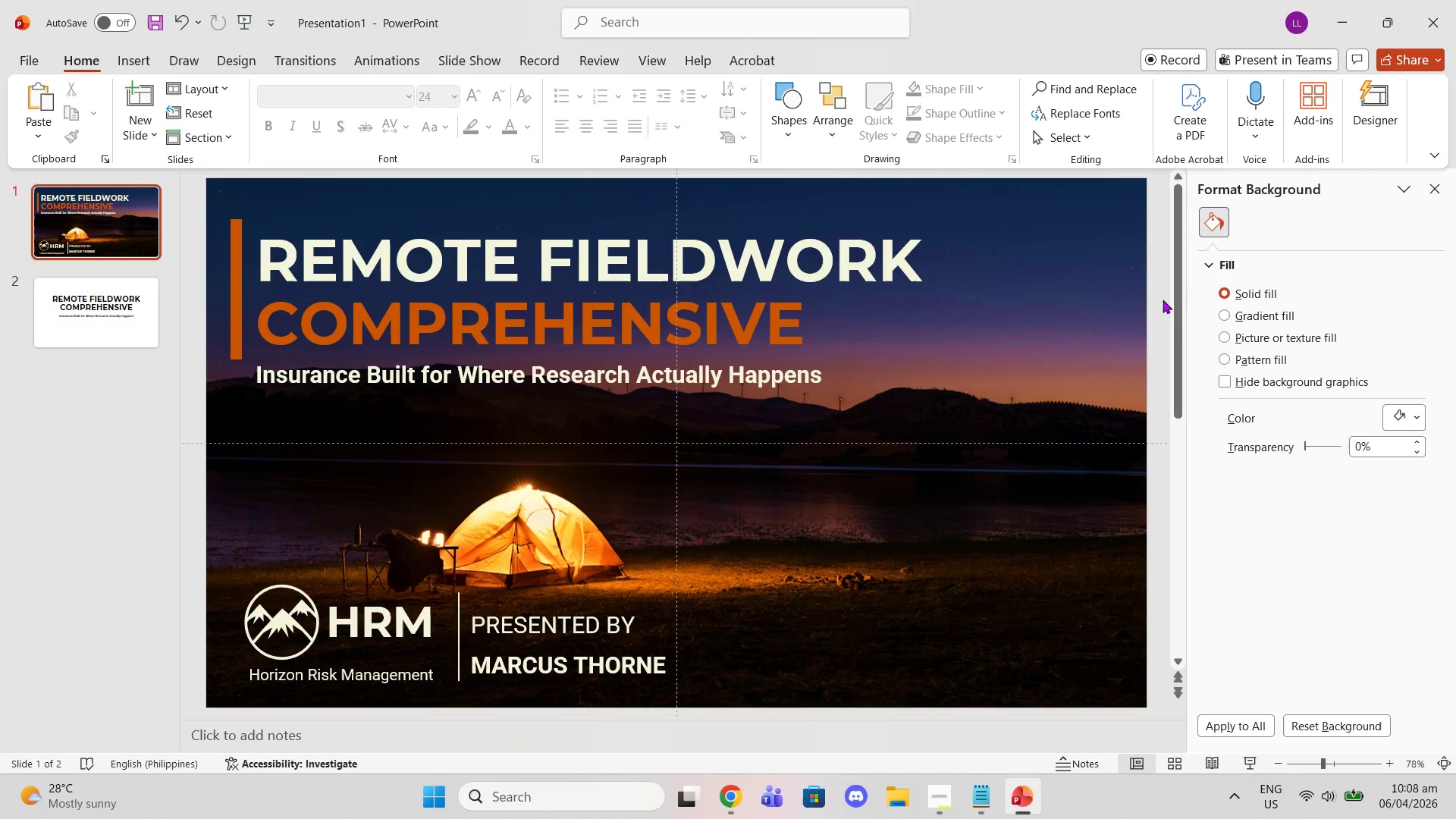 
right_click([1084, 310])
 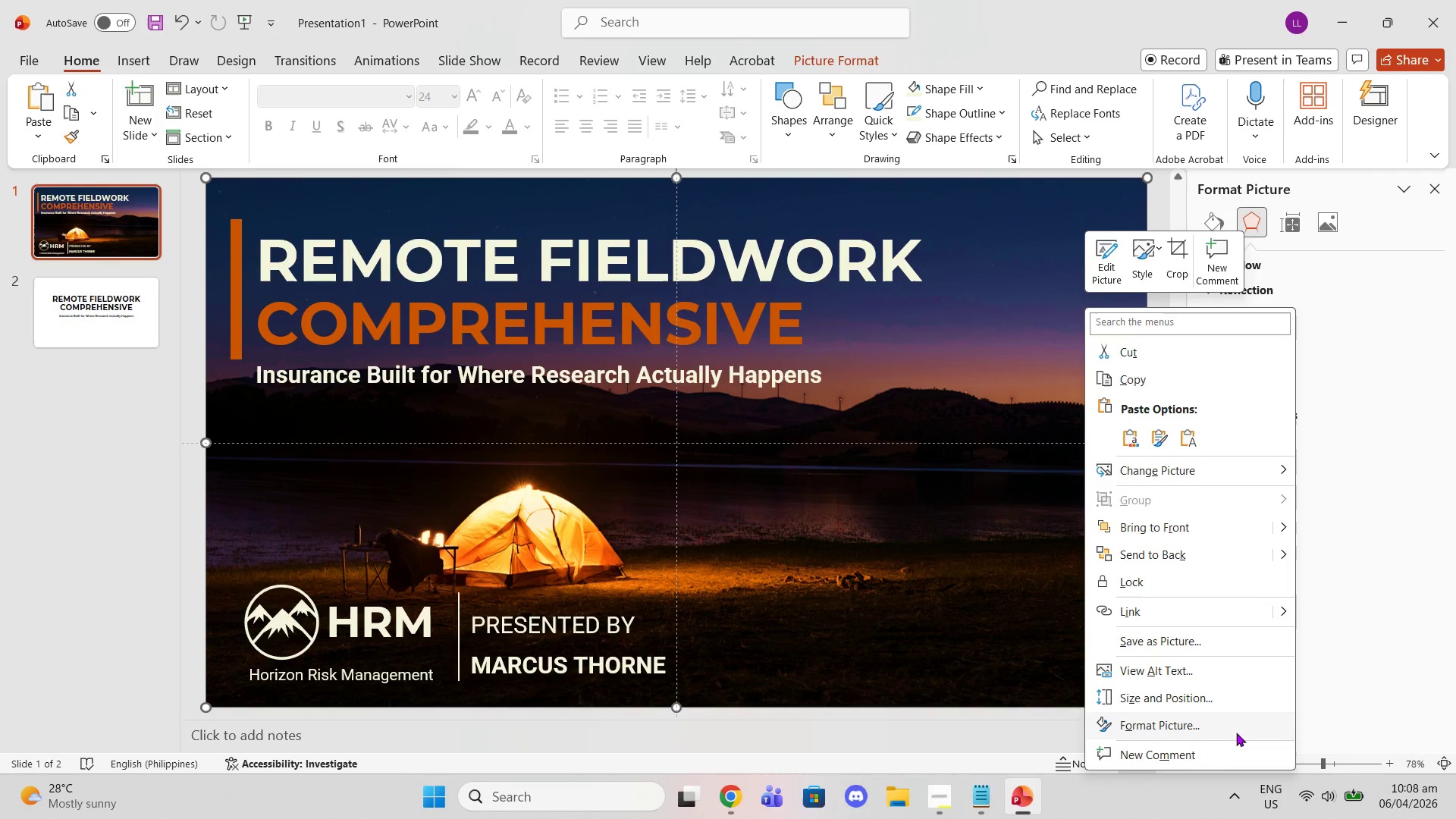 
left_click([1214, 708])
 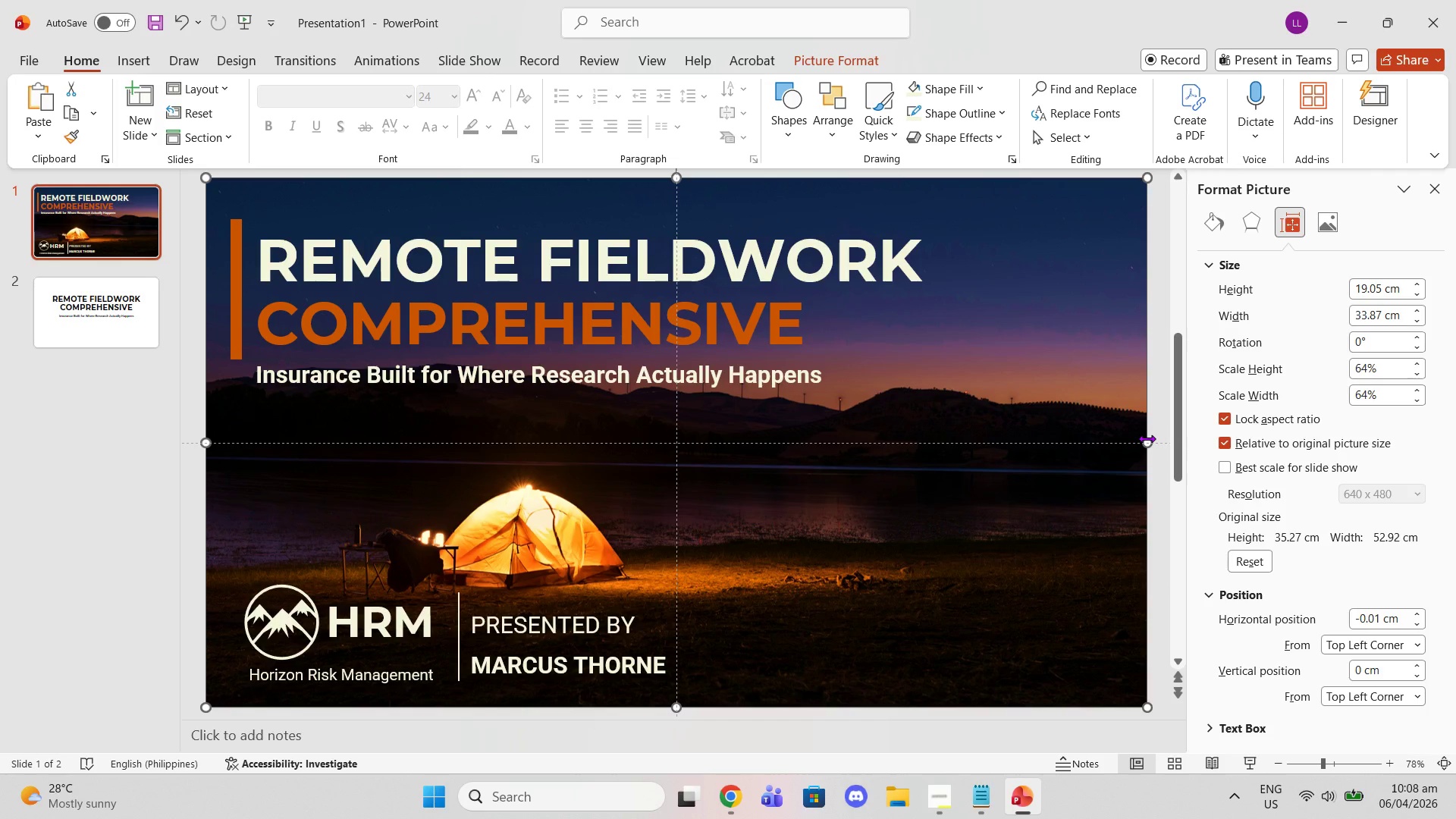 
scroll: coordinate [1334, 527], scroll_direction: down, amount: 3.0
 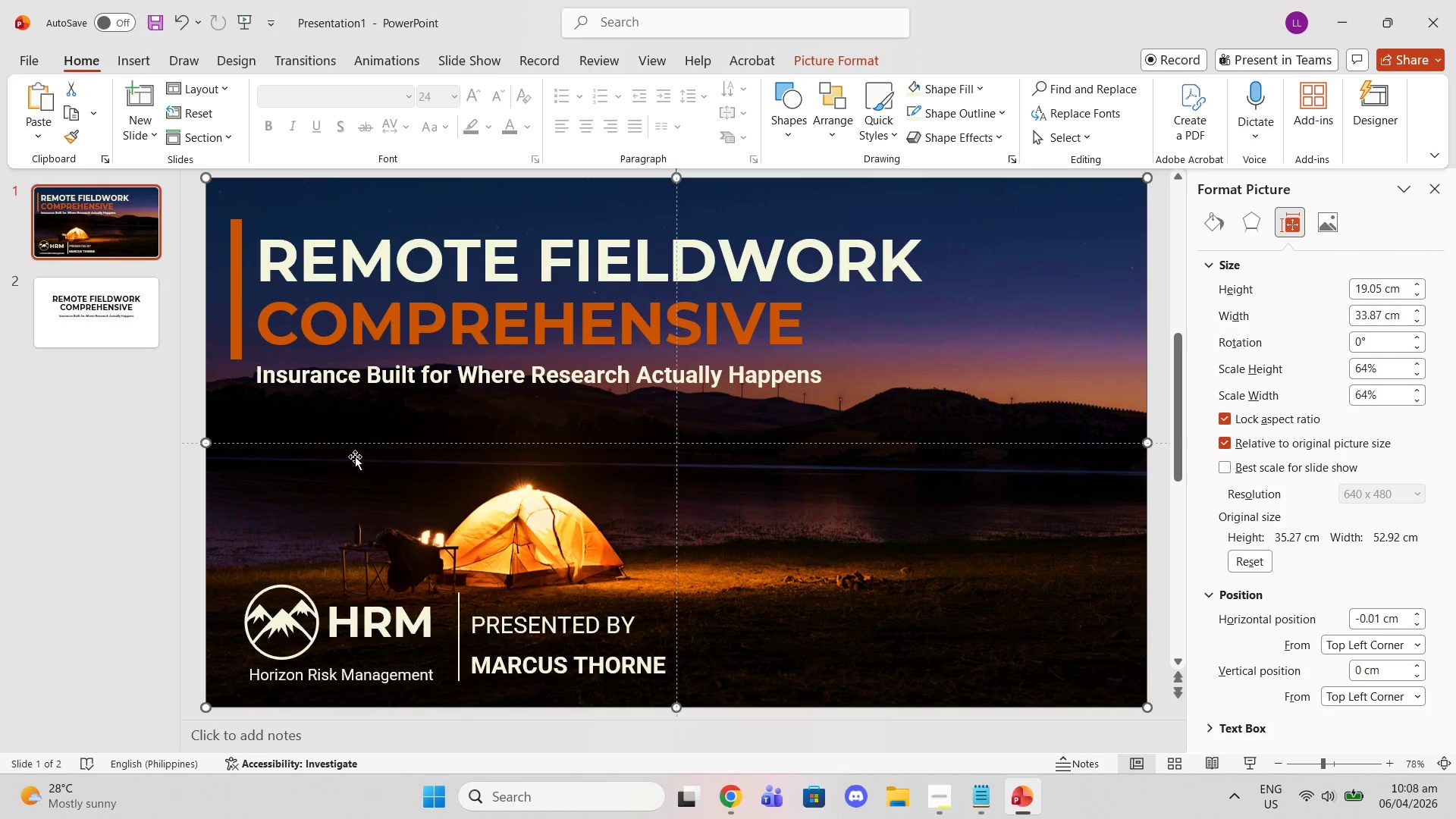 
left_click_drag(start_coordinate=[206, 443], to_coordinate=[1455, 405])
 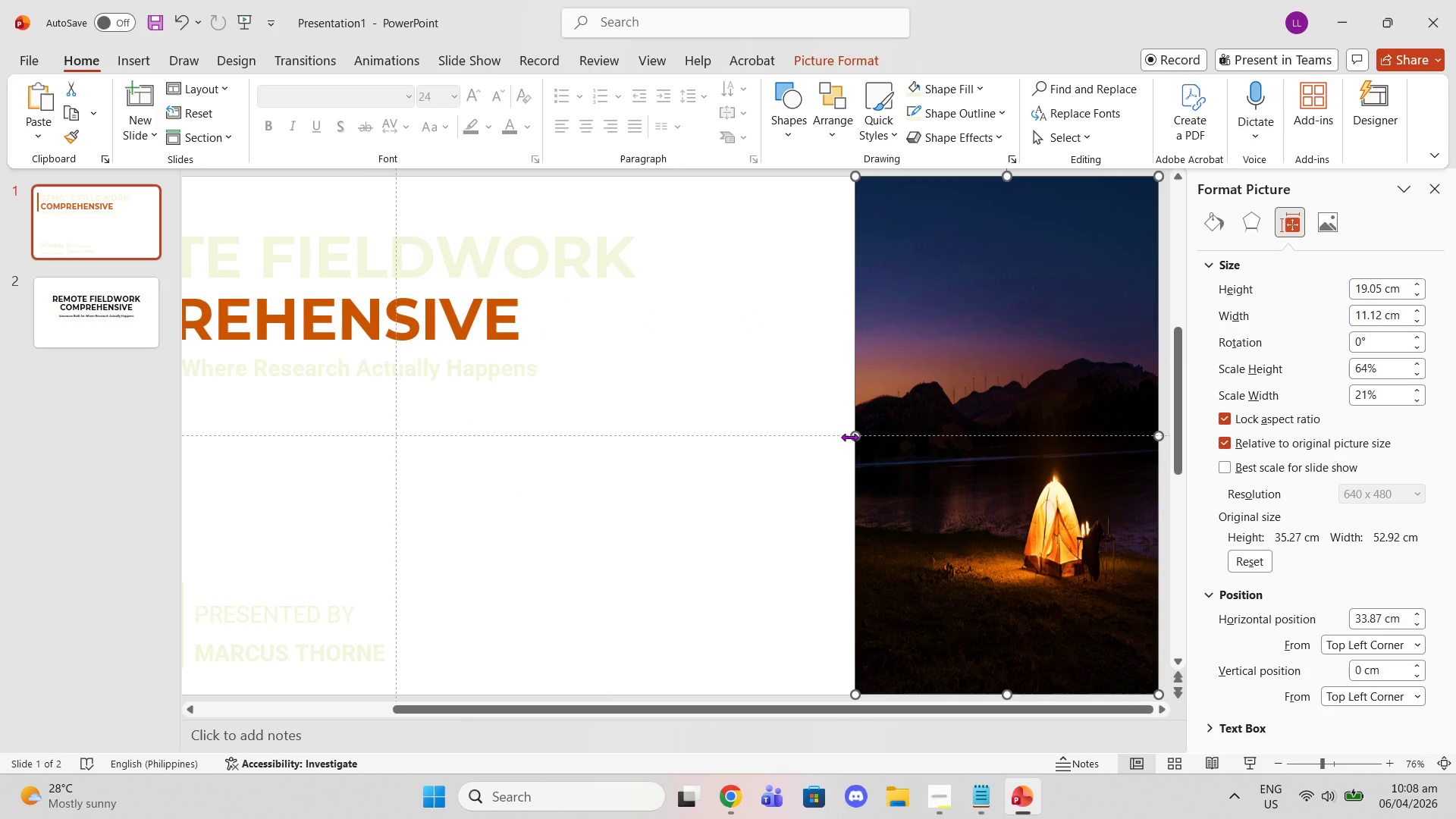 
left_click_drag(start_coordinate=[851, 437], to_coordinate=[162, 482])
 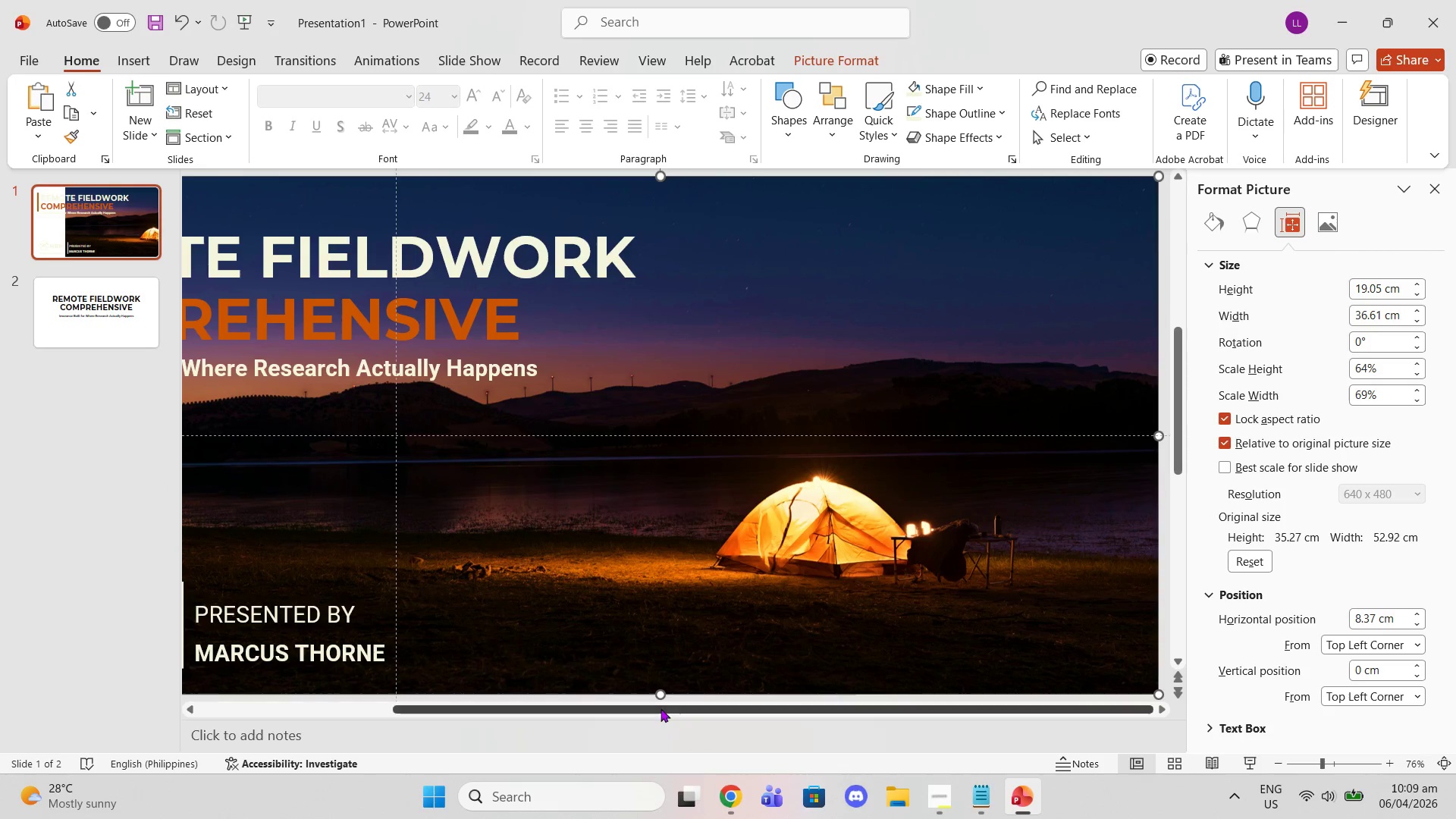 
left_click_drag(start_coordinate=[659, 707], to_coordinate=[539, 689])
 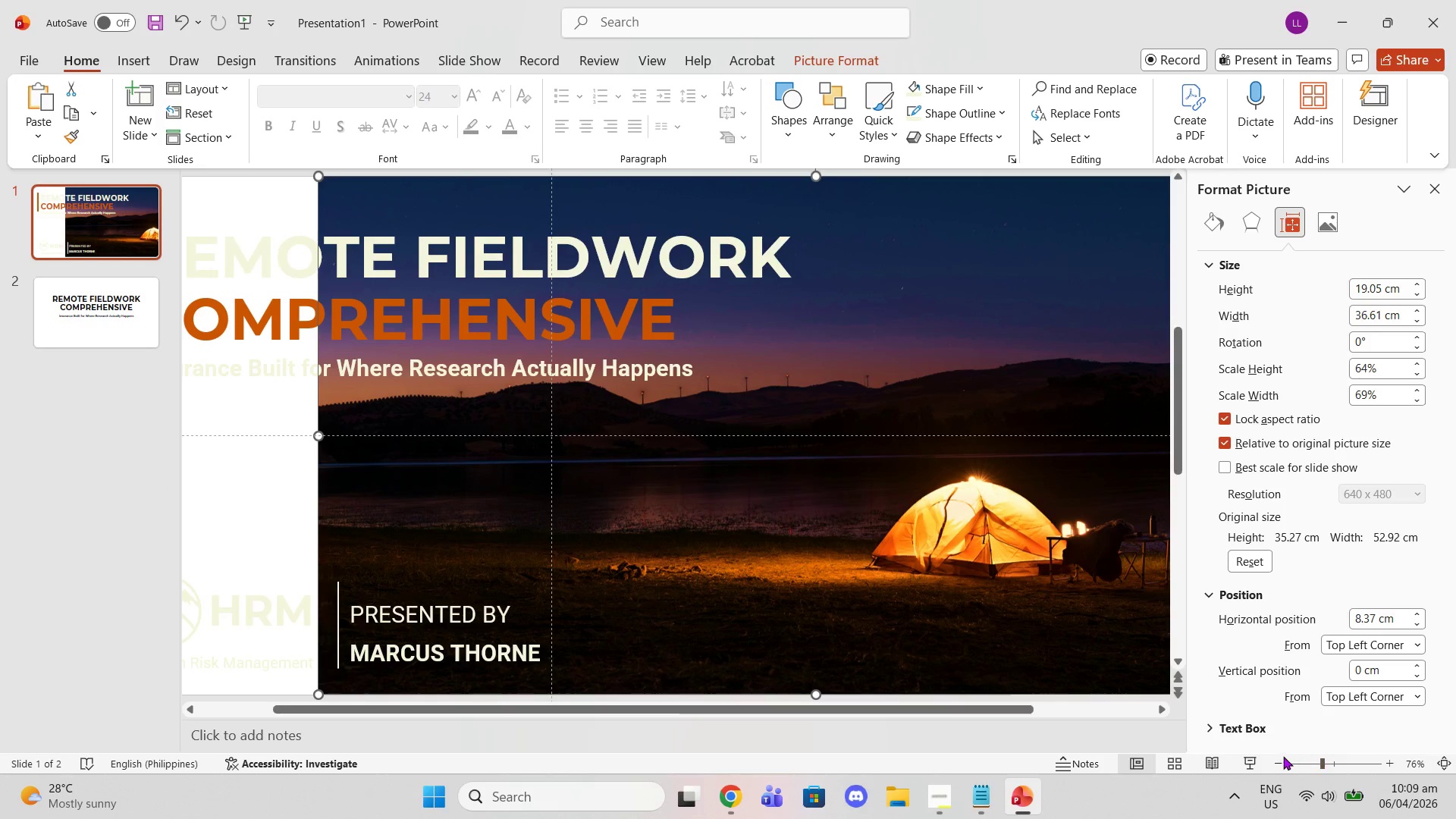 
double_click([1280, 756])
 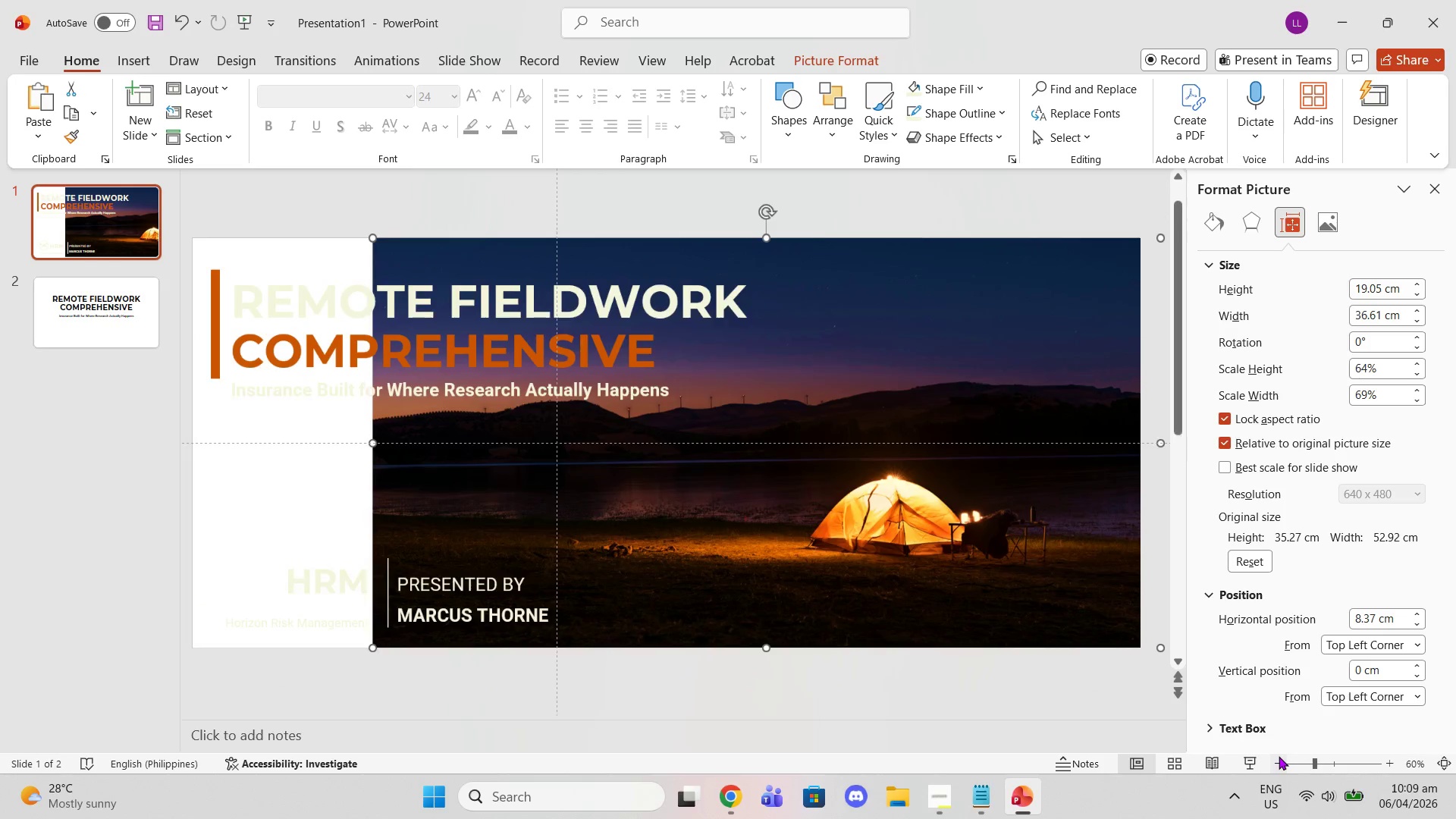 
triple_click([1279, 756])
 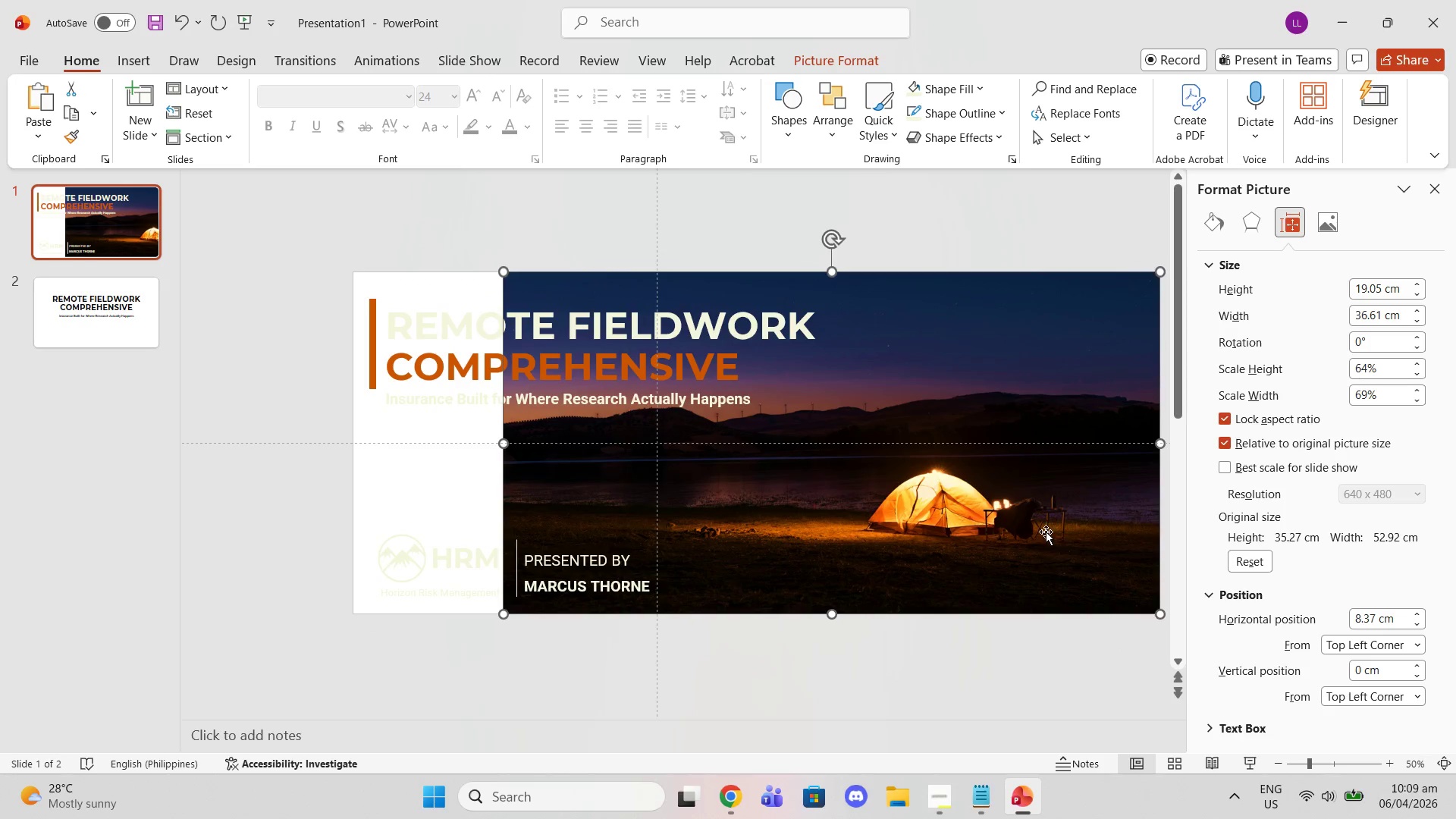 
left_click([1045, 529])
 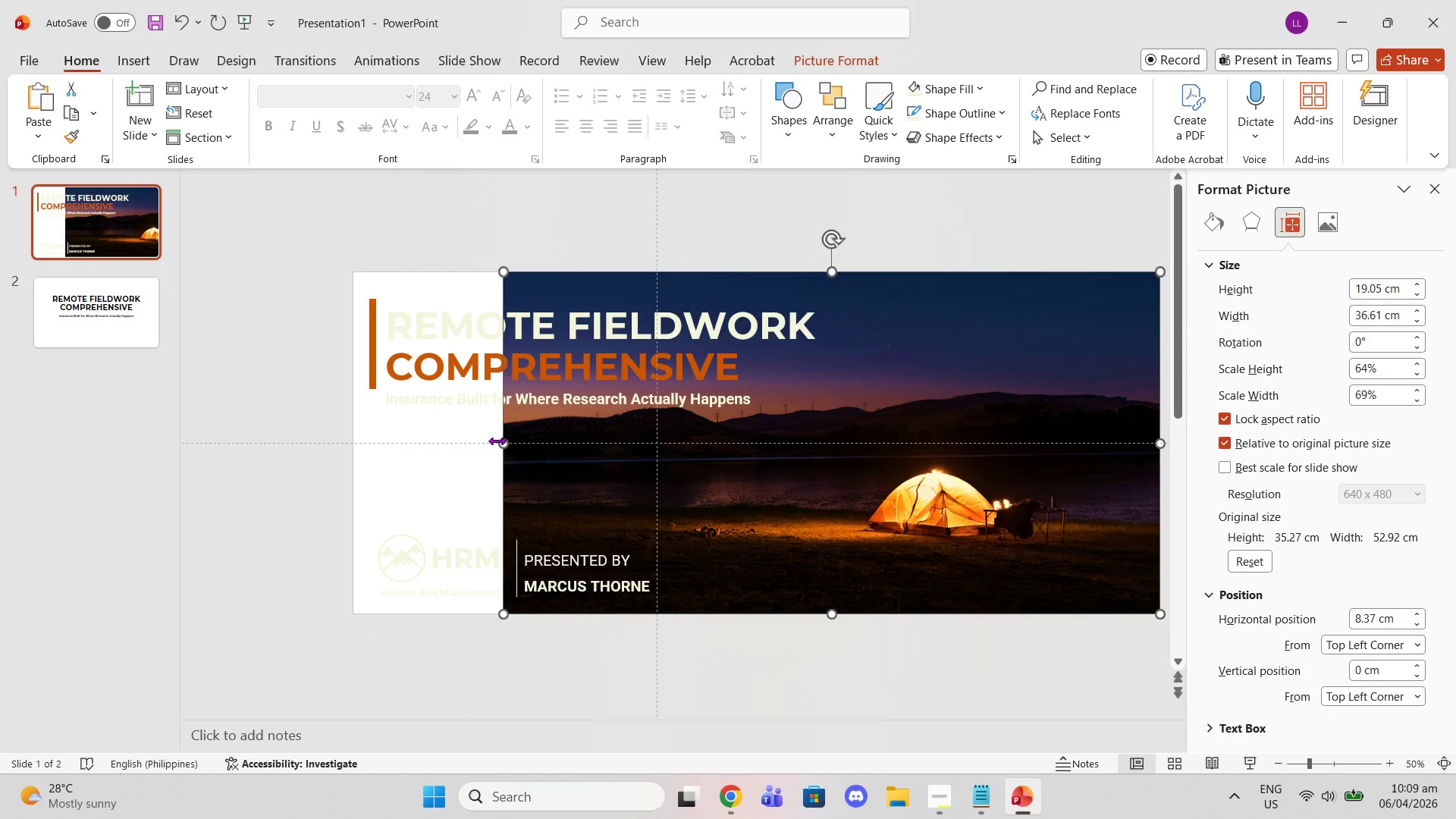 
left_click_drag(start_coordinate=[497, 441], to_coordinate=[350, 431])
 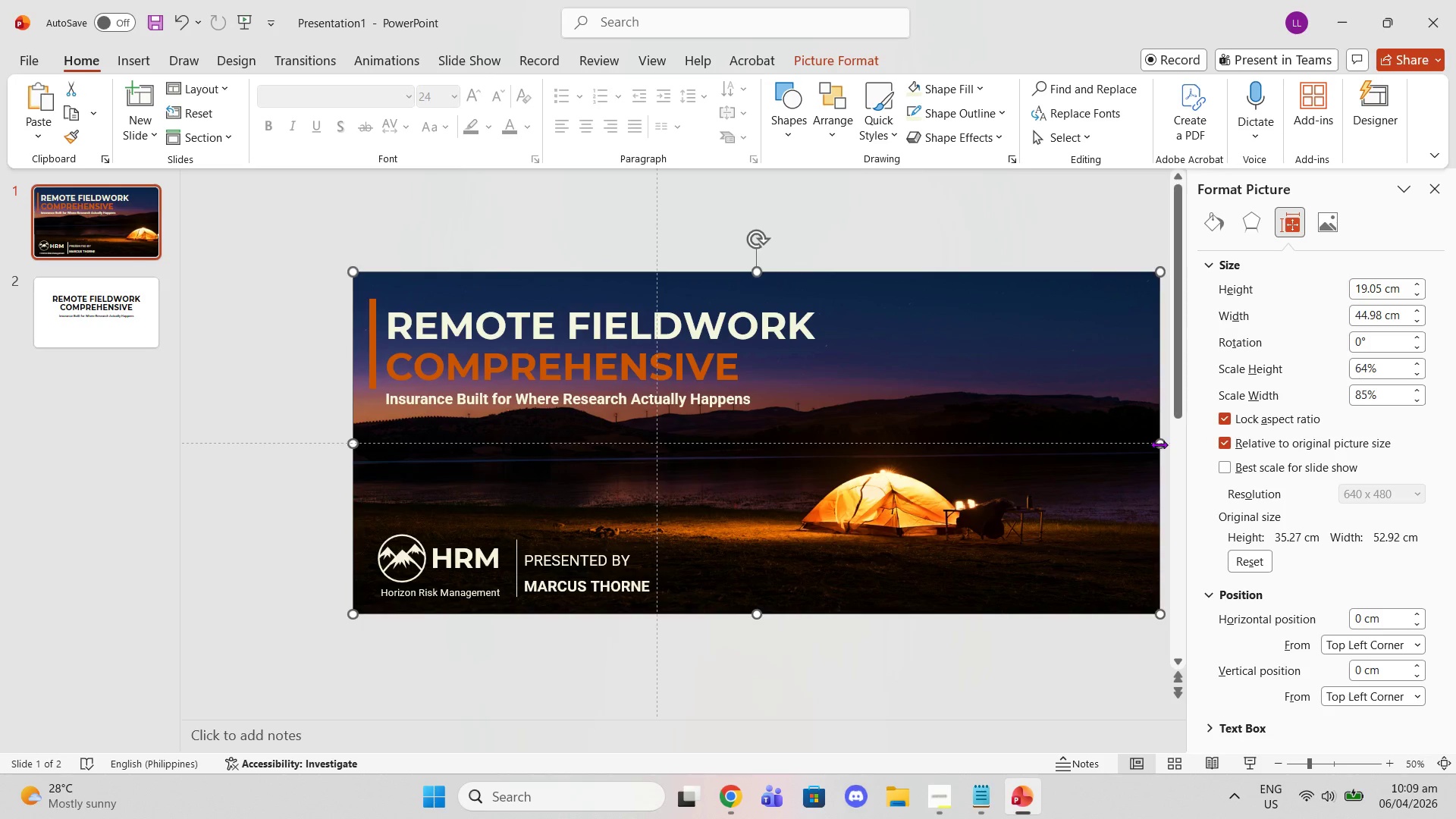 
left_click_drag(start_coordinate=[1159, 444], to_coordinate=[959, 444])
 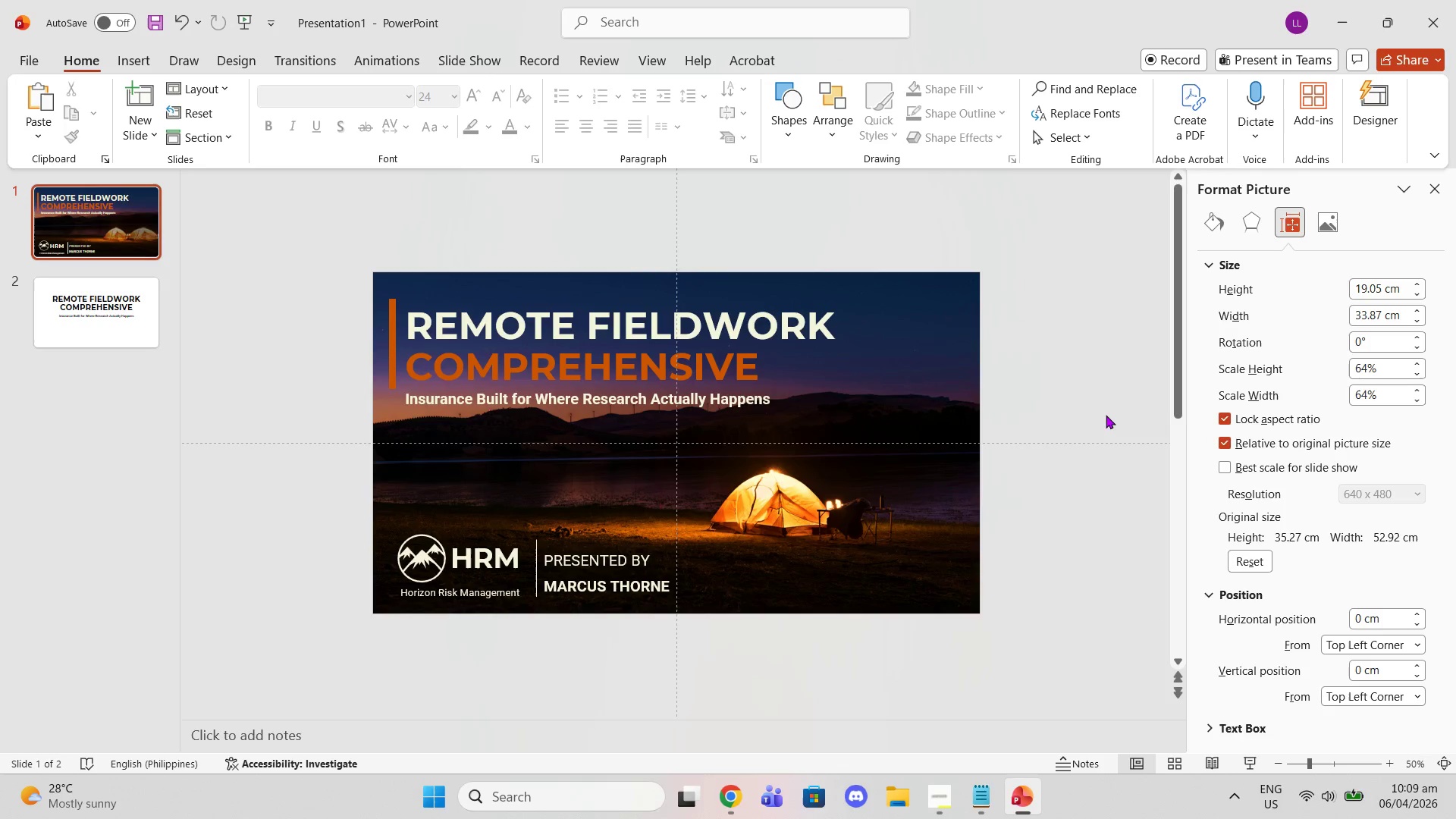 
left_click([1106, 415])
 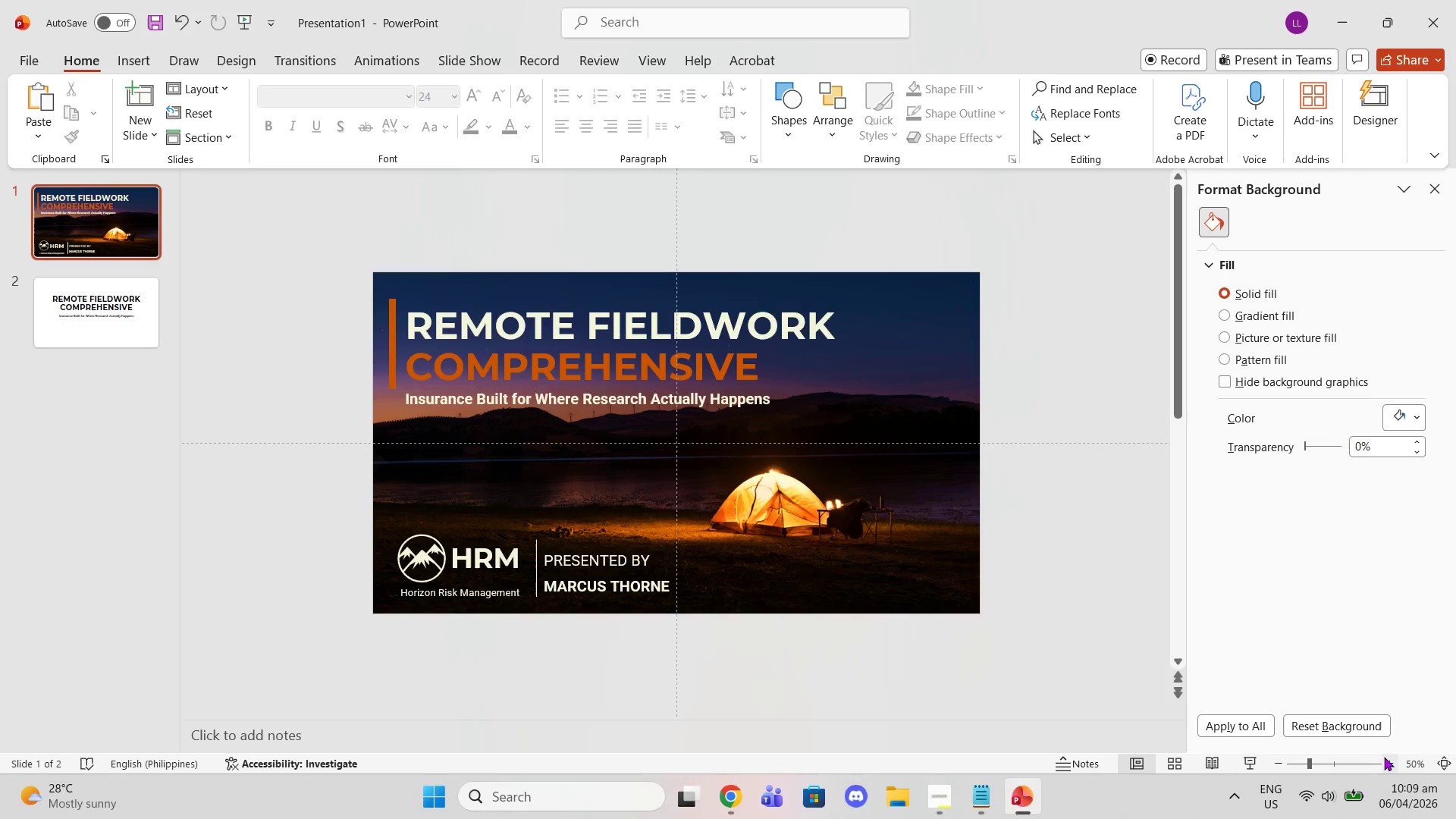 
double_click([1390, 757])
 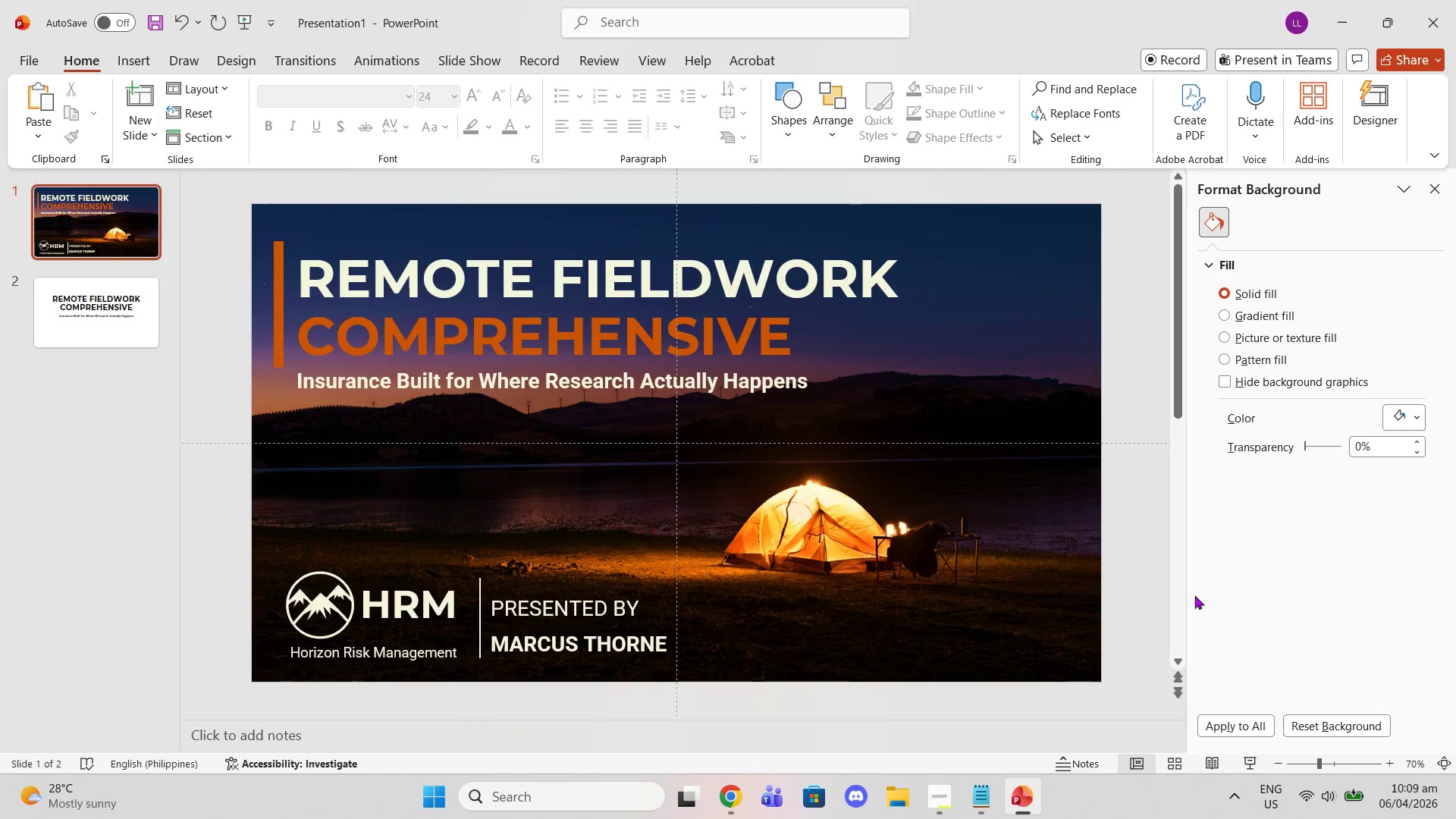 
left_click([1120, 578])
 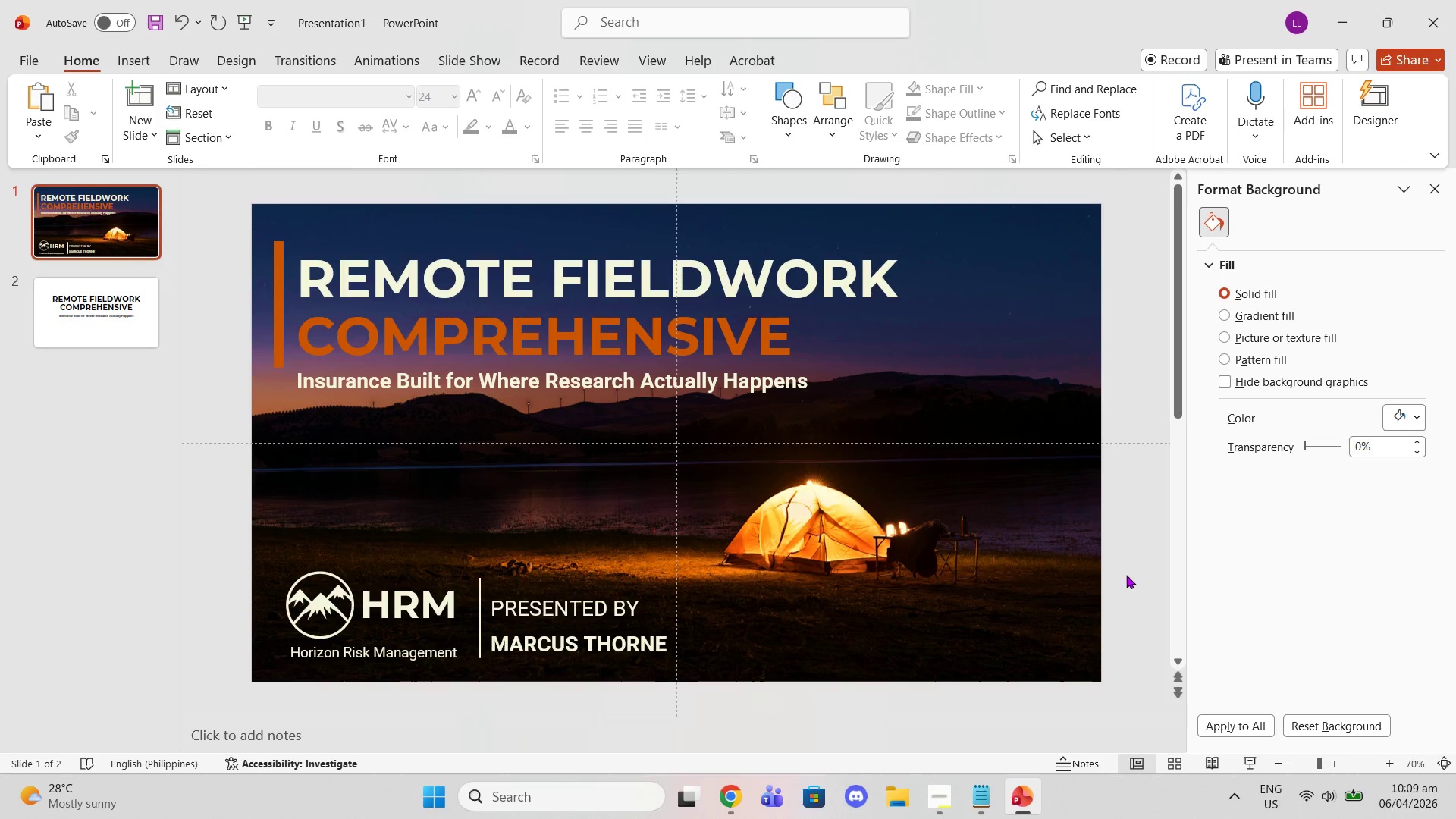 
left_click([1127, 575])
 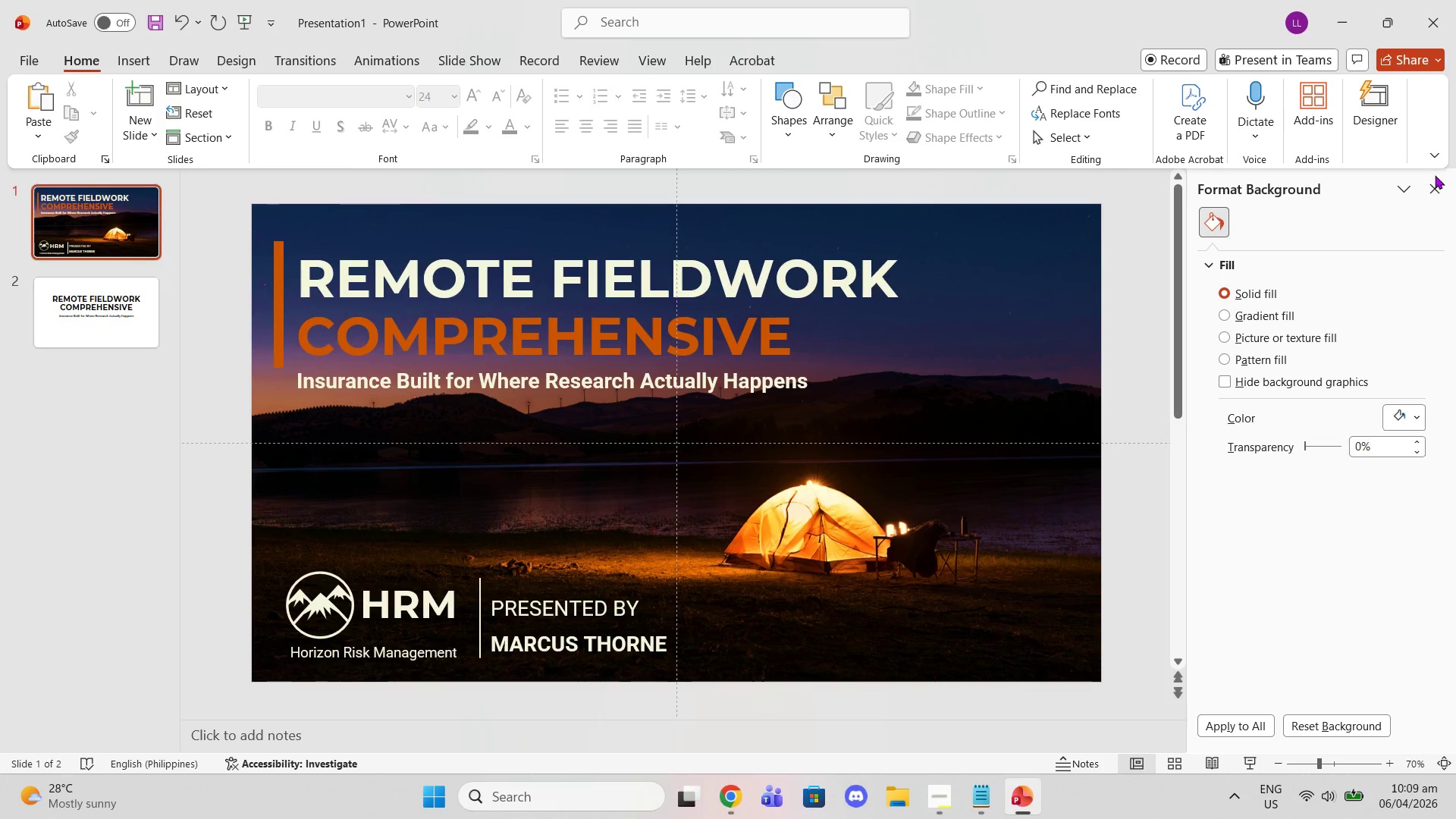 
left_click([1435, 177])
 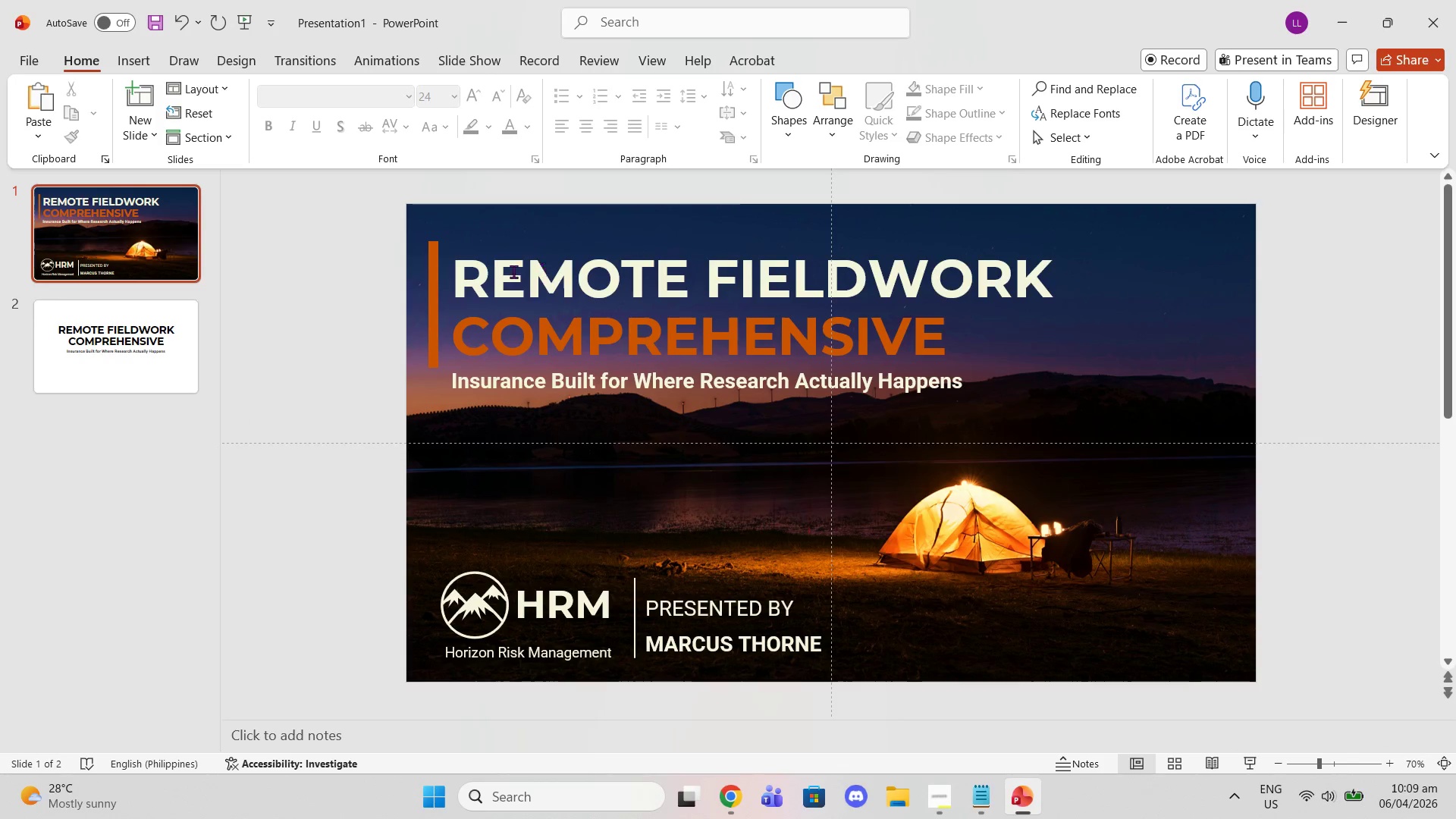 
left_click([431, 292])
 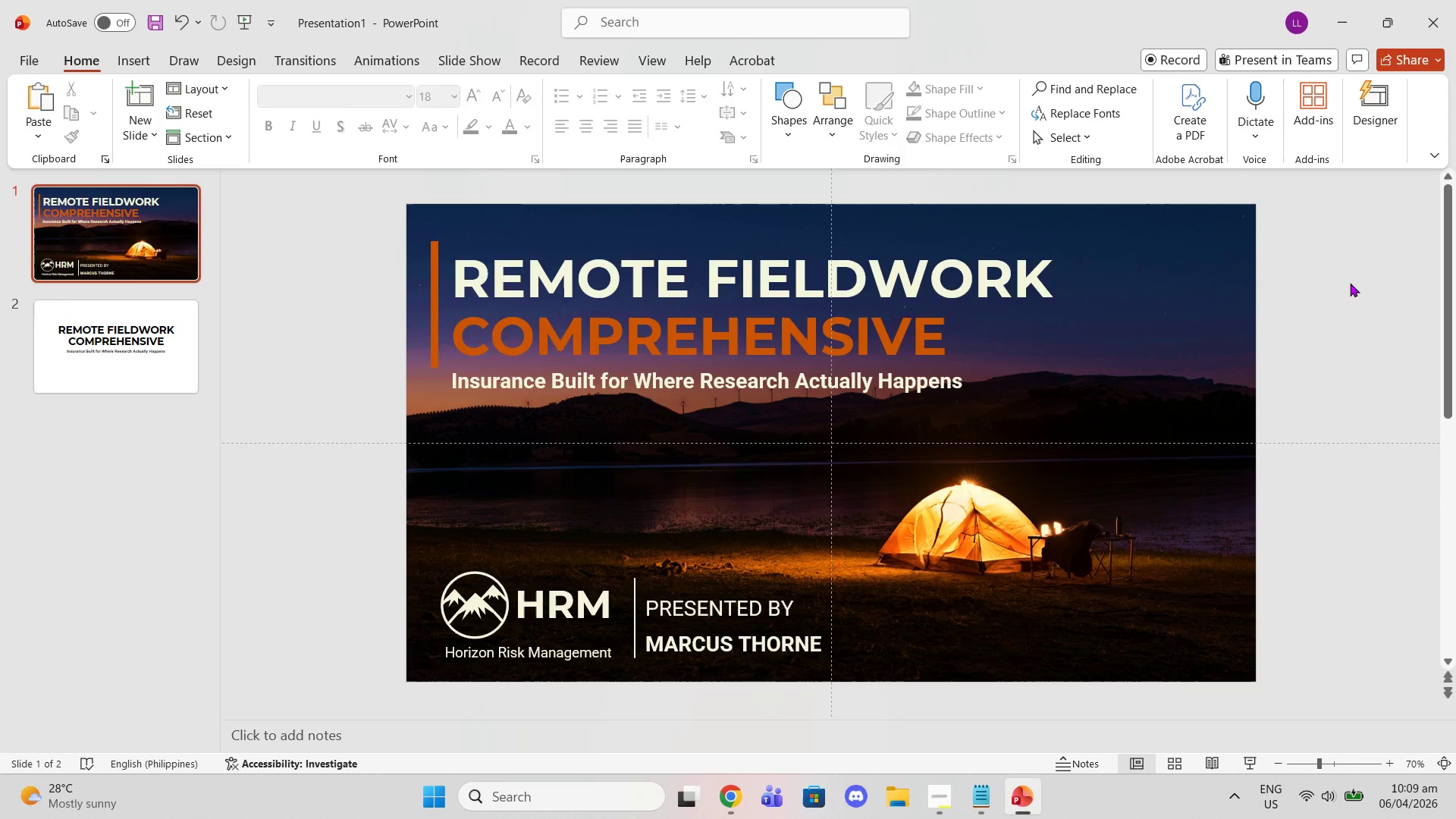 
wait(29.89)
 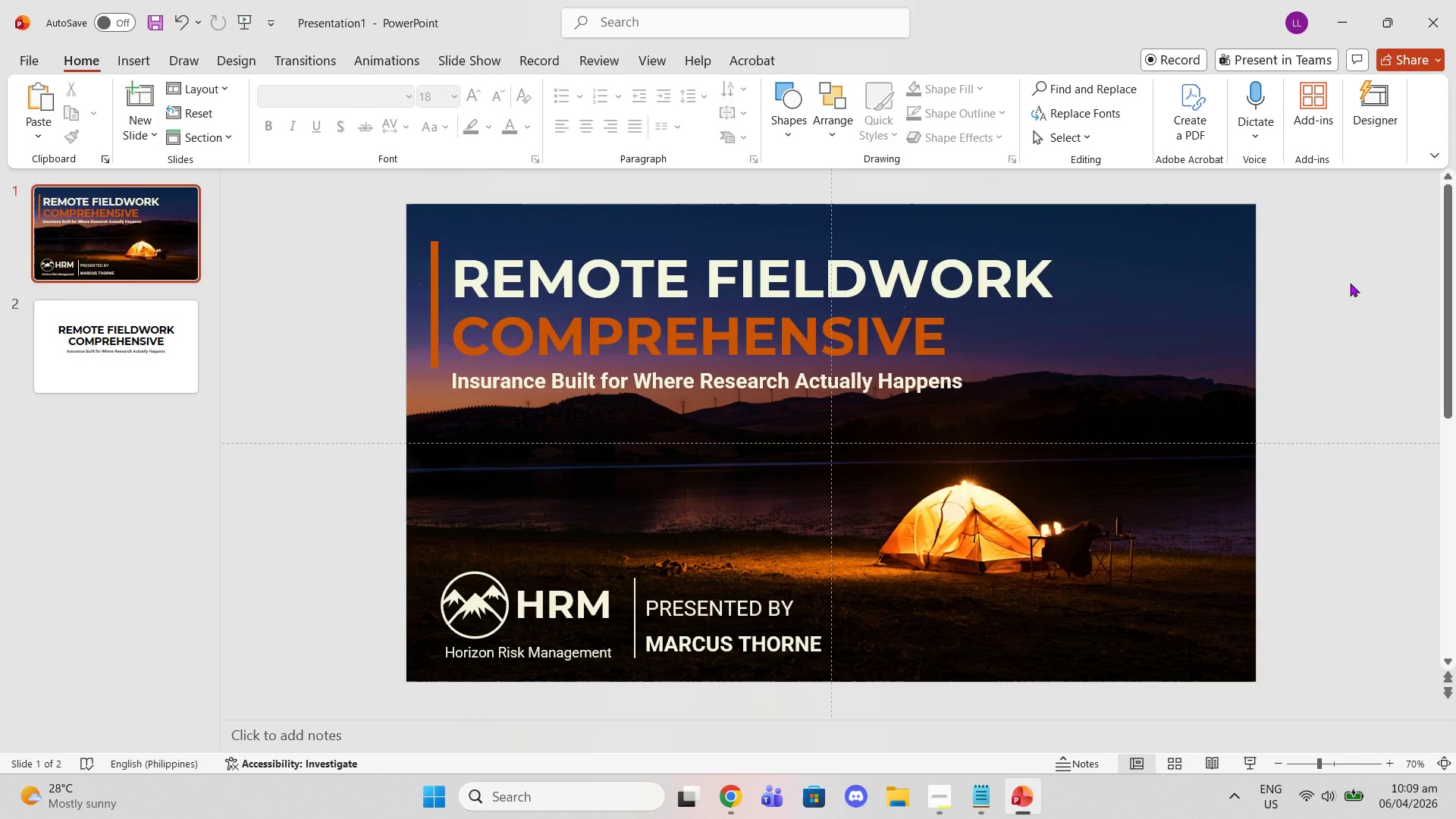 
left_click([133, 64])
 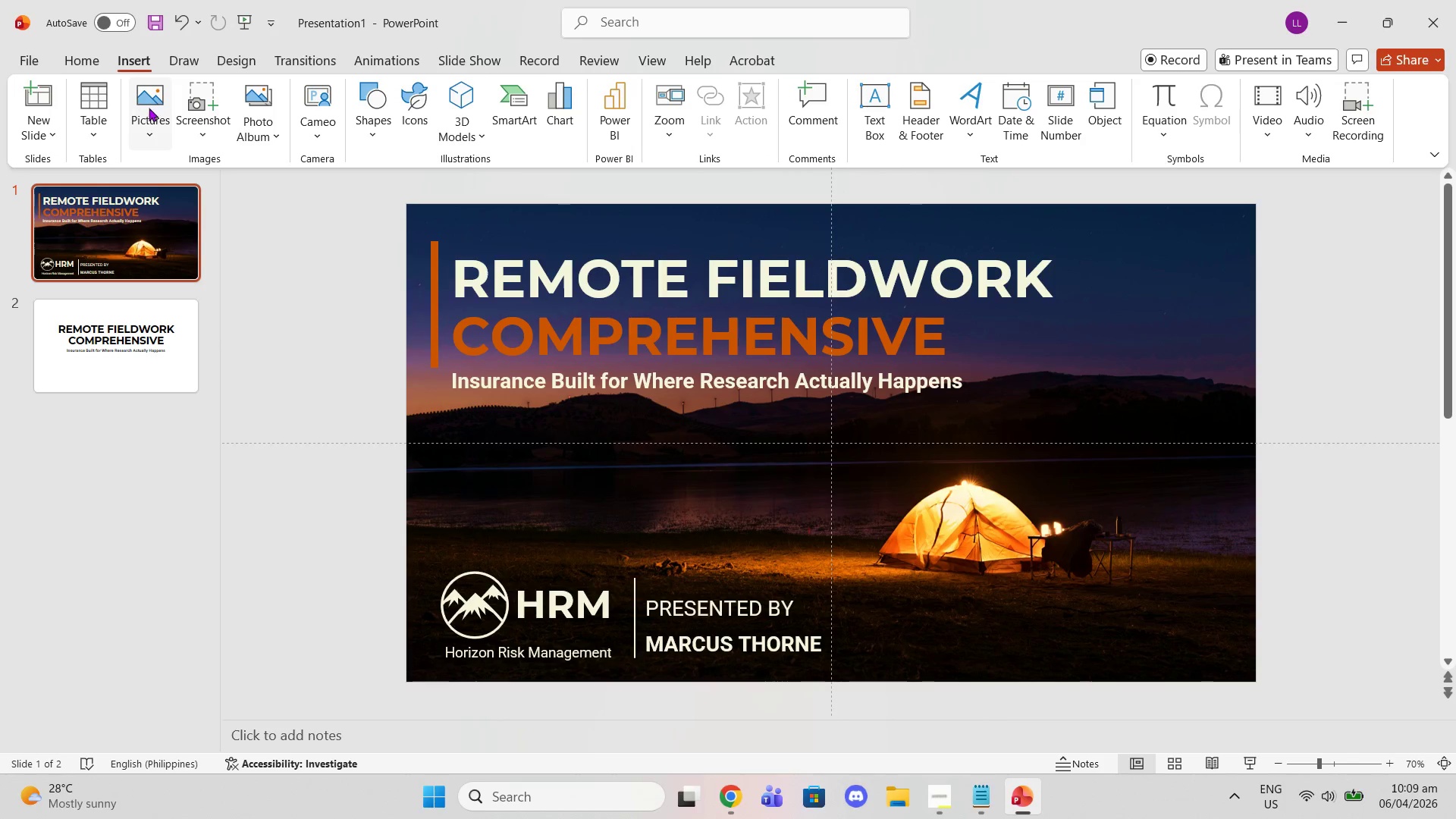 
mouse_move([162, 125])
 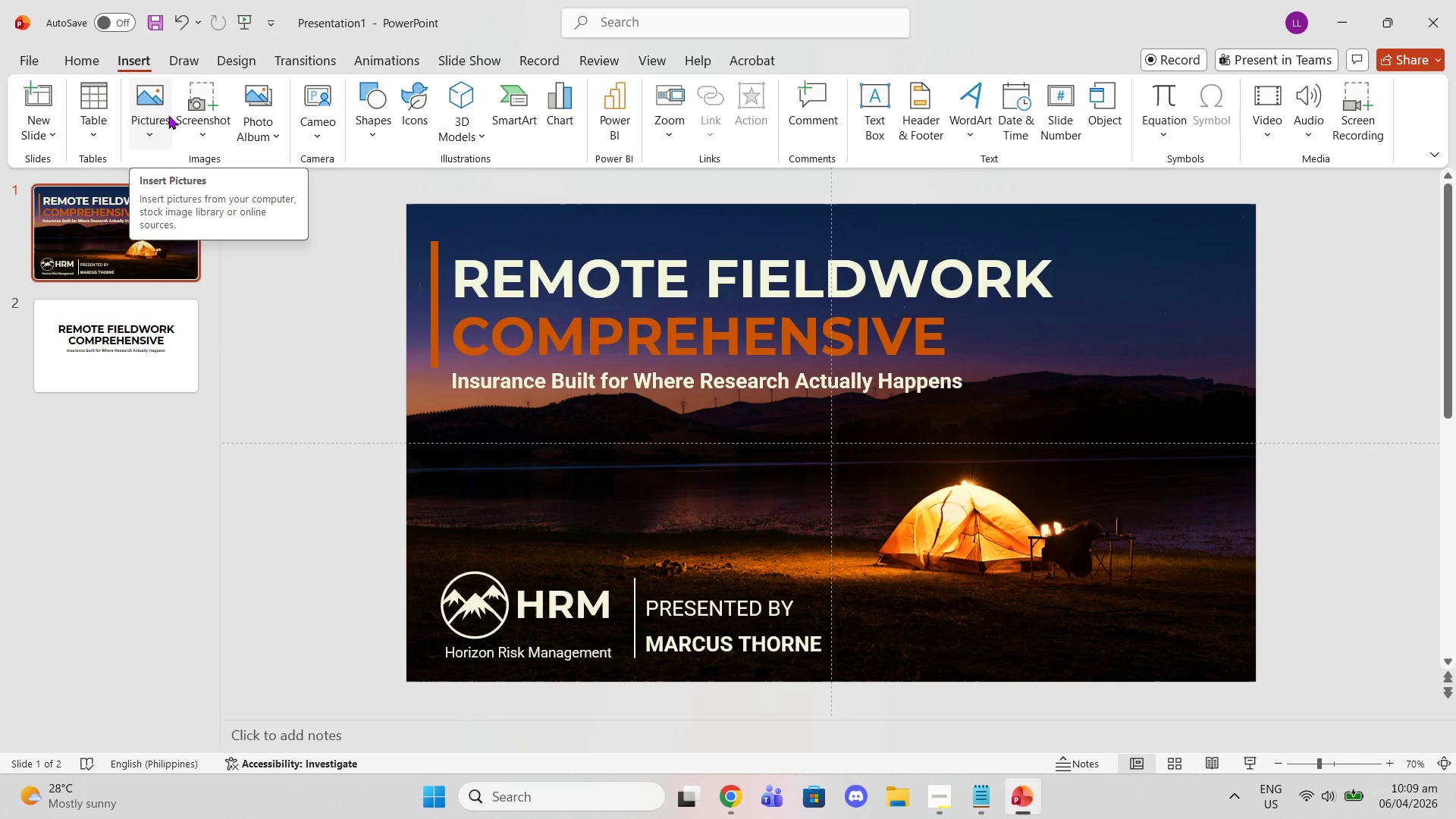 
mouse_move([146, 111])
 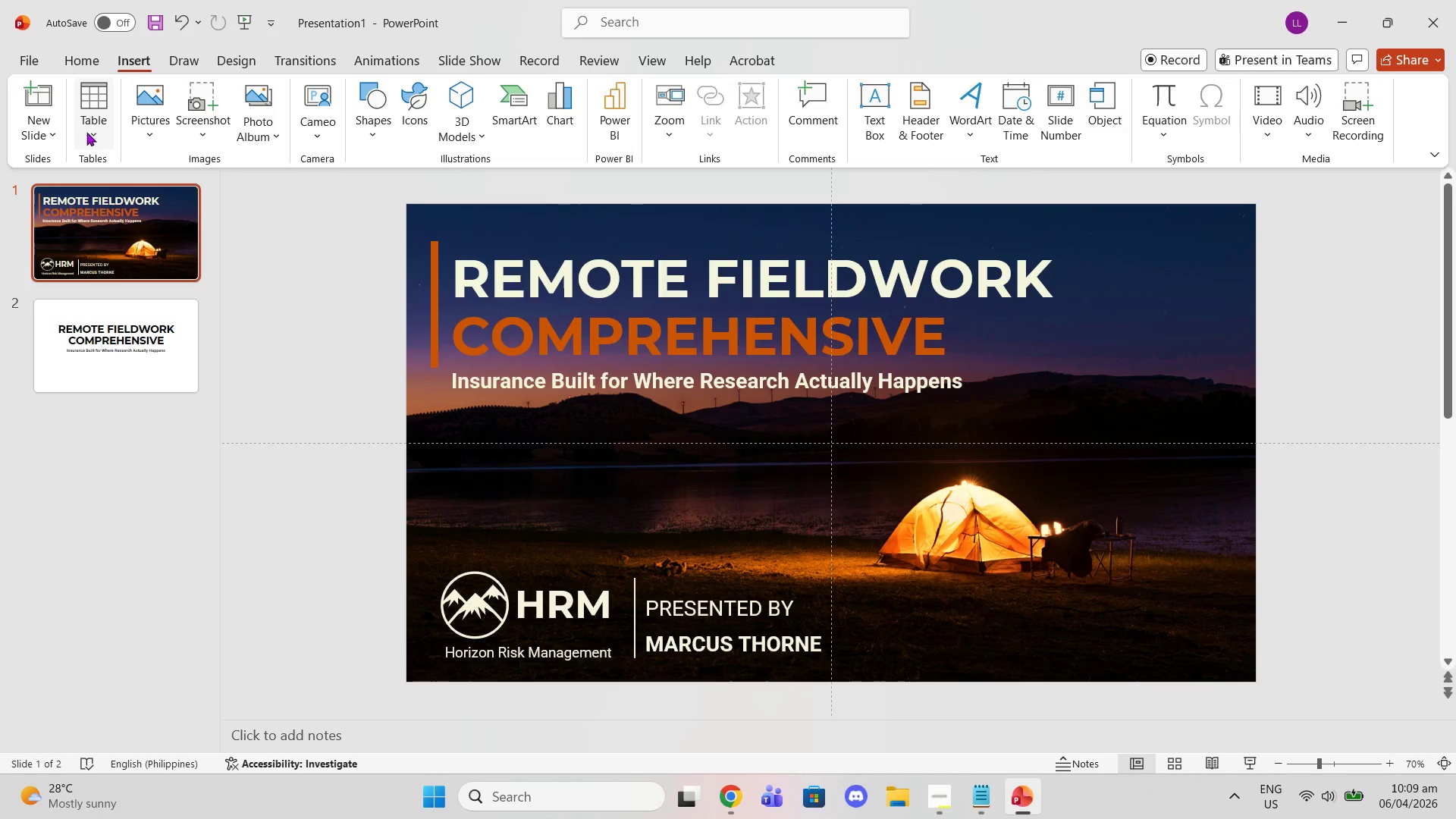 
left_click([24, 145])
 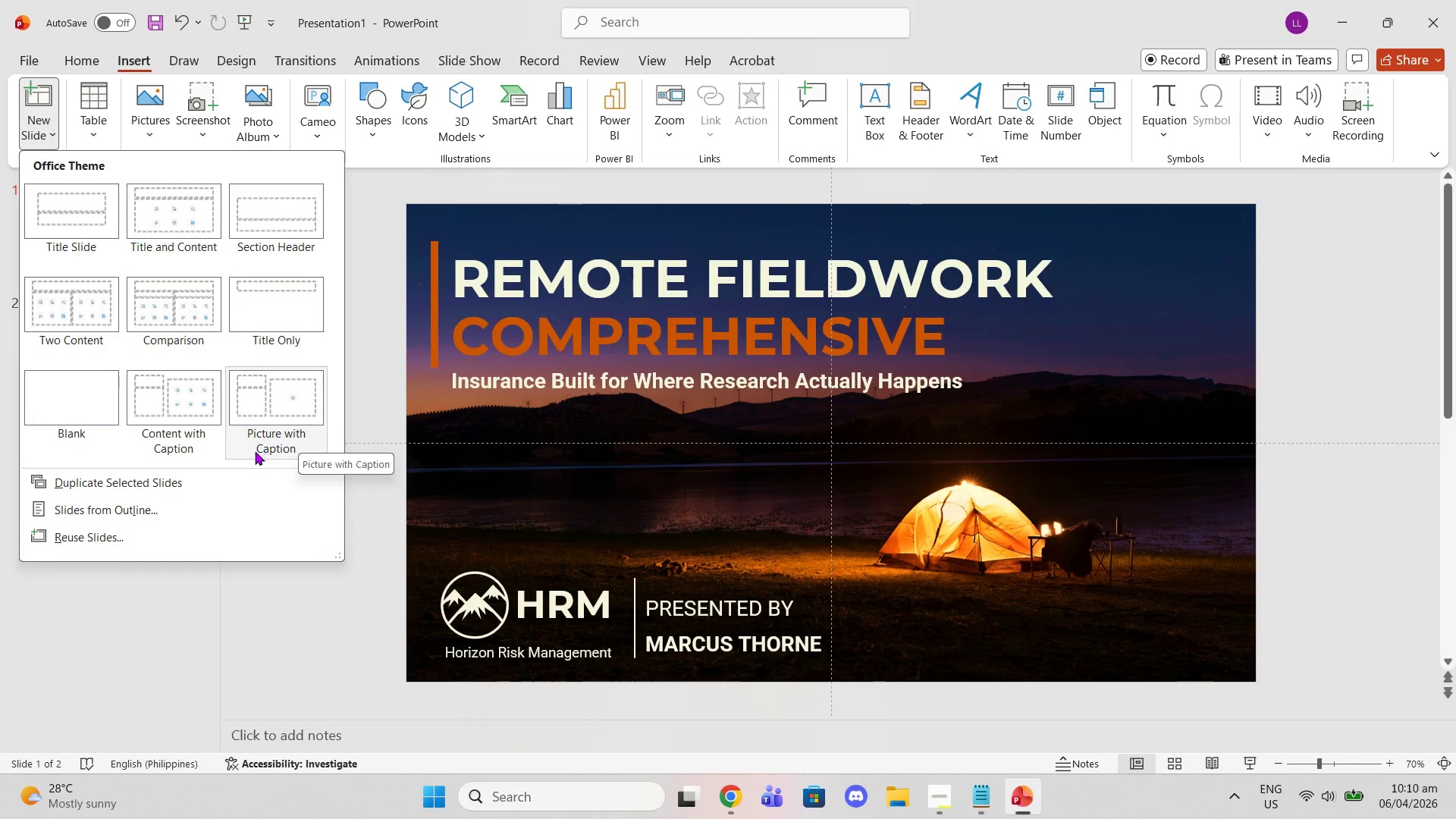 
wait(6.72)
 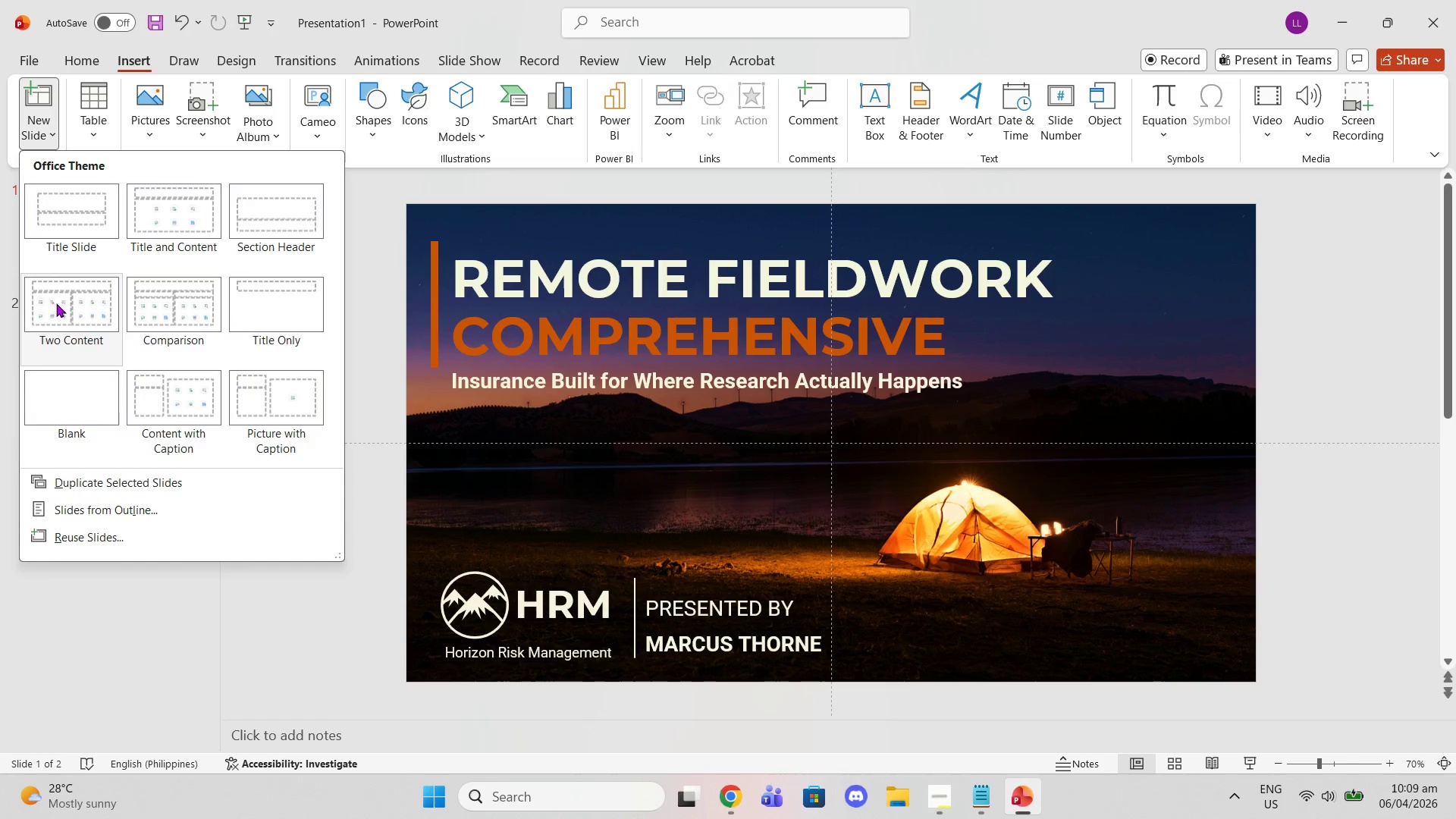 
left_click([296, 438])
 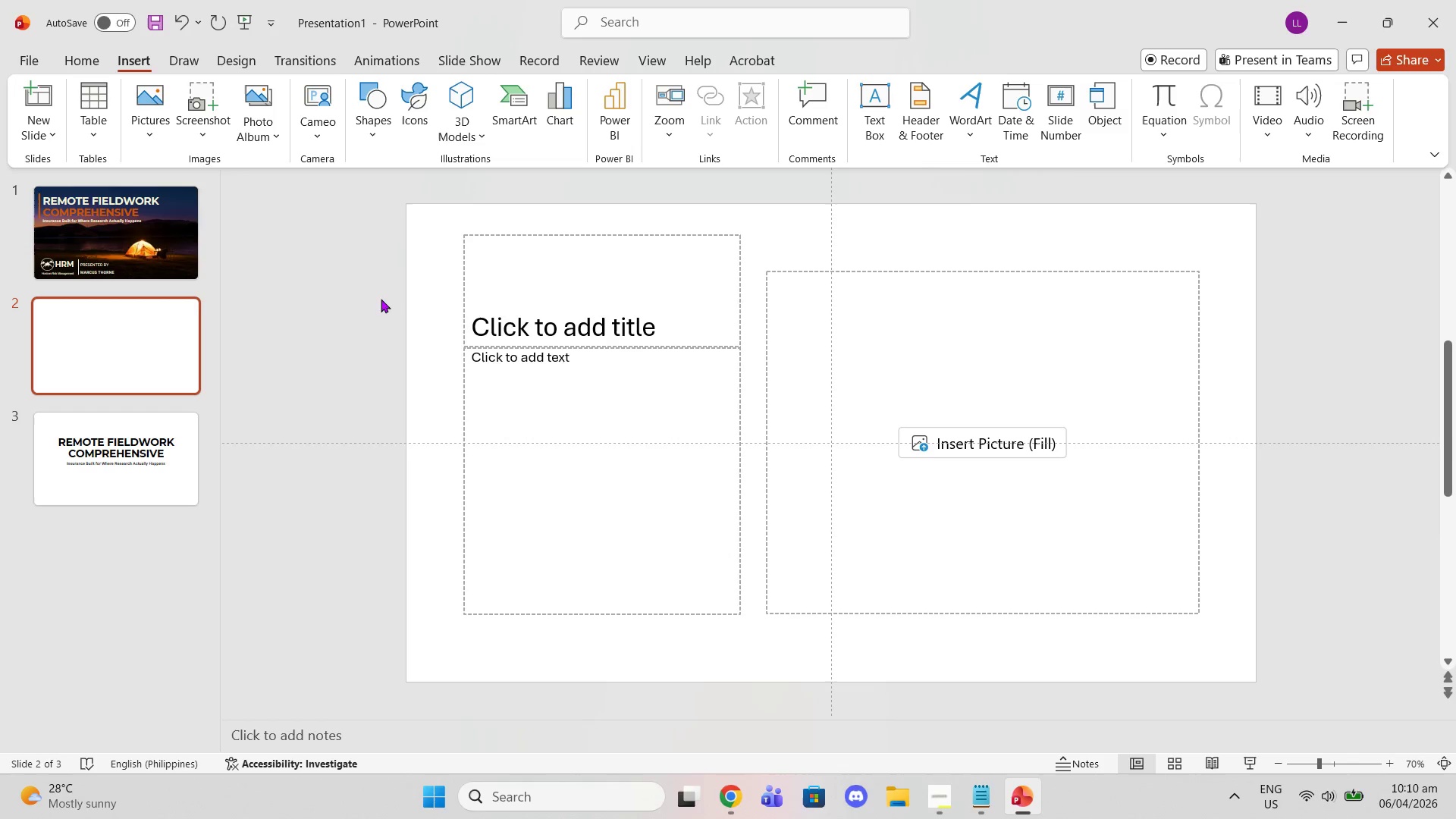 
left_click([590, 291])
 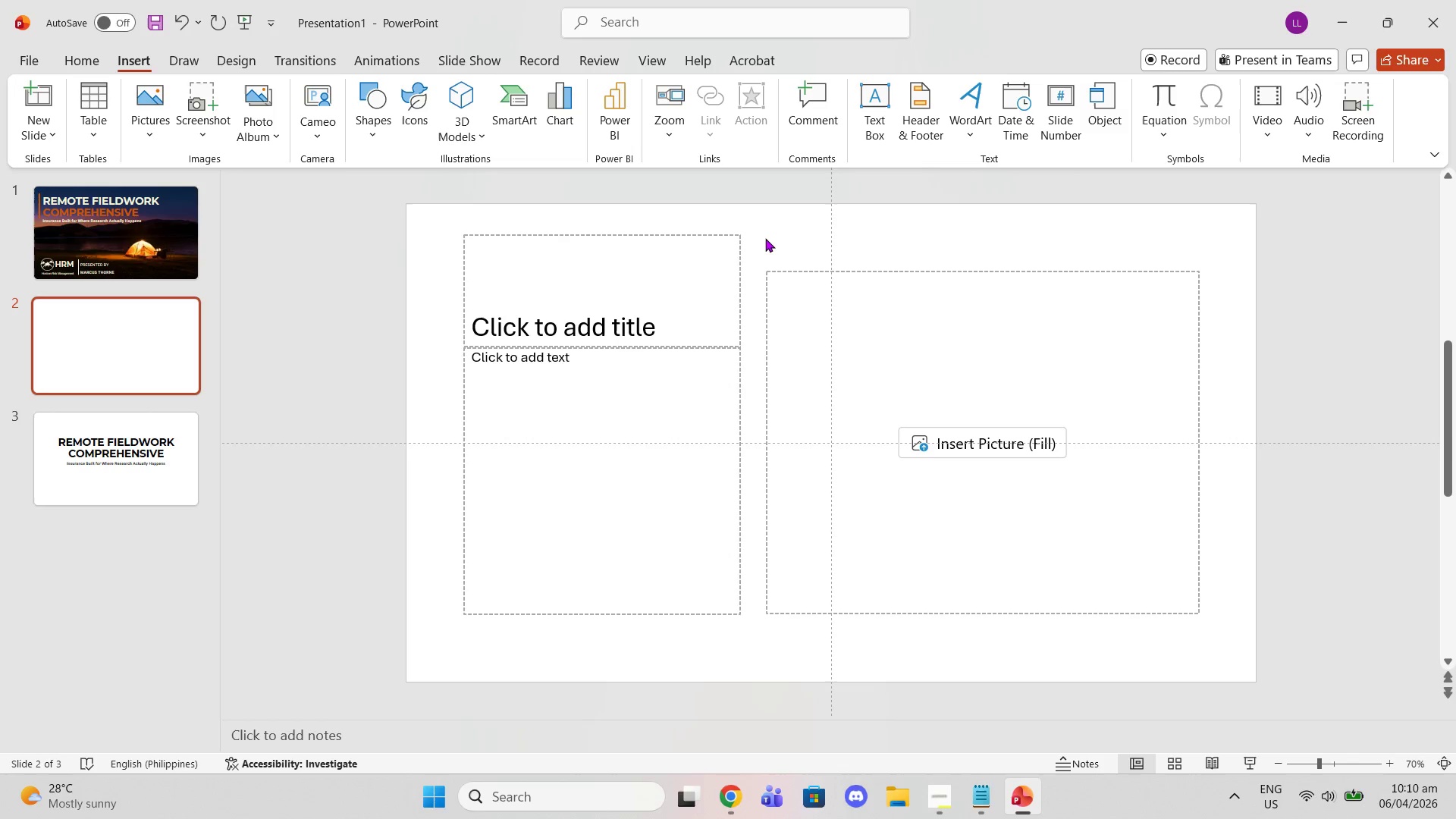 
left_click([758, 234])
 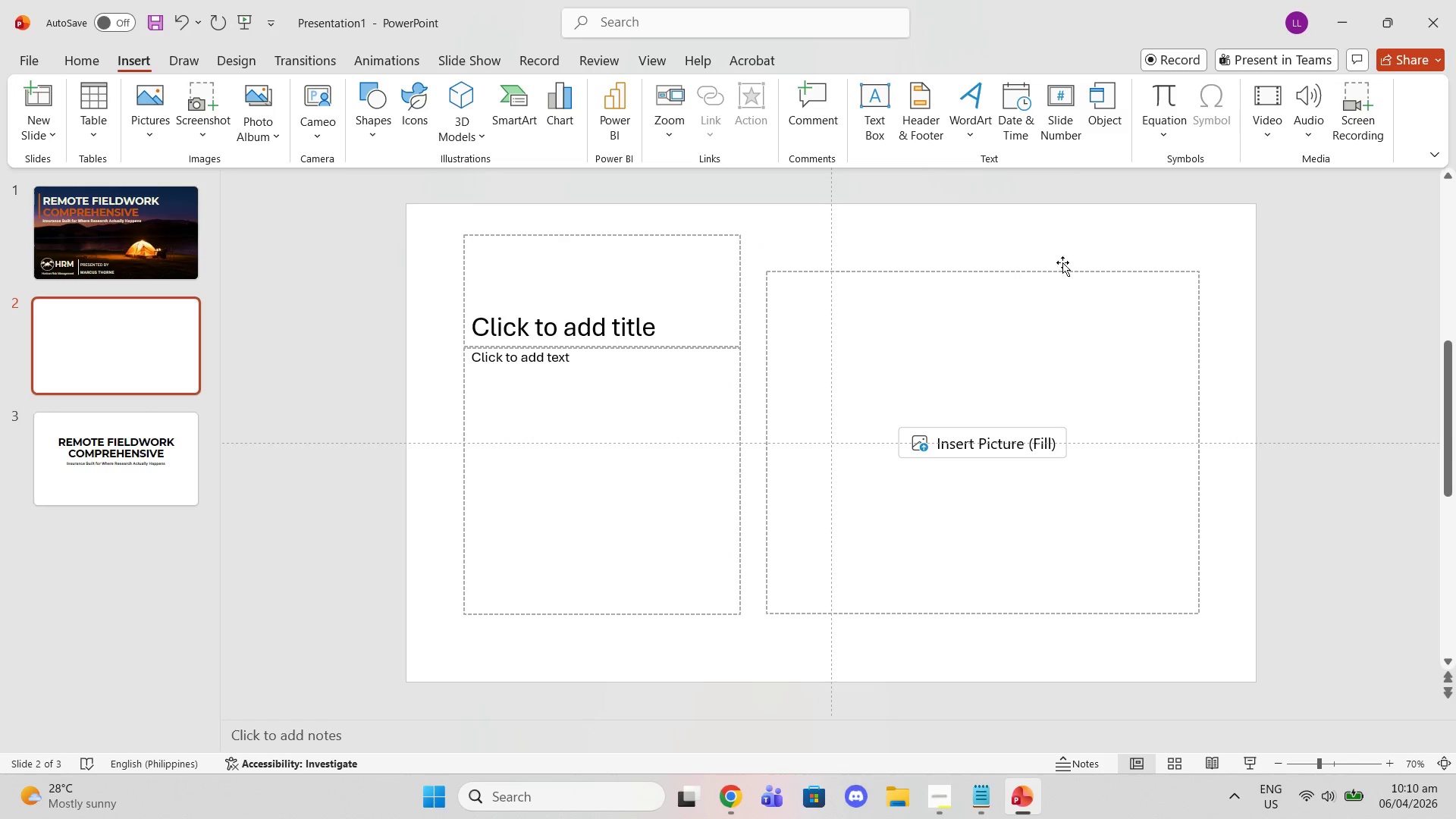 
left_click([830, 230])
 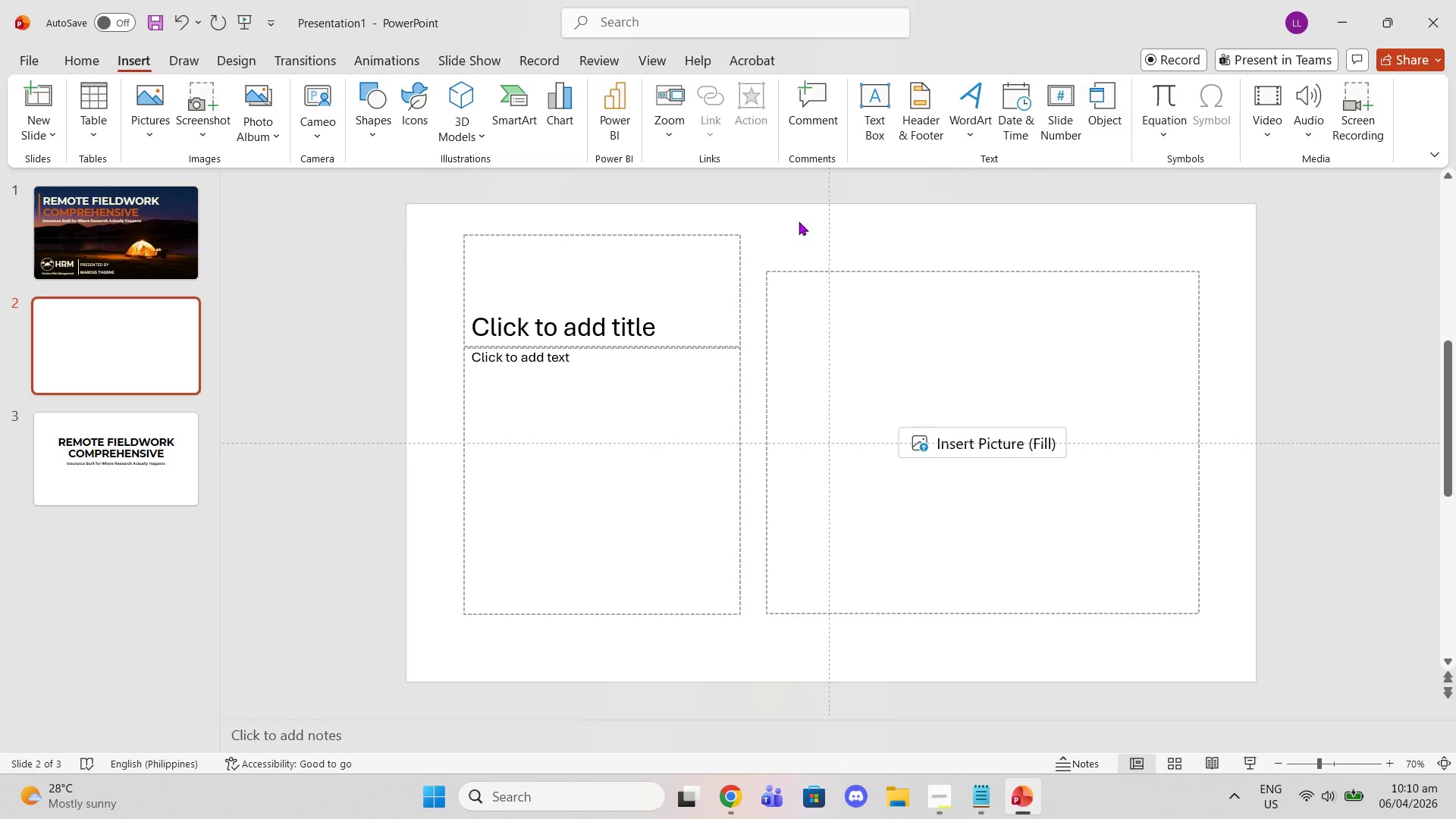 
right_click([799, 221])
 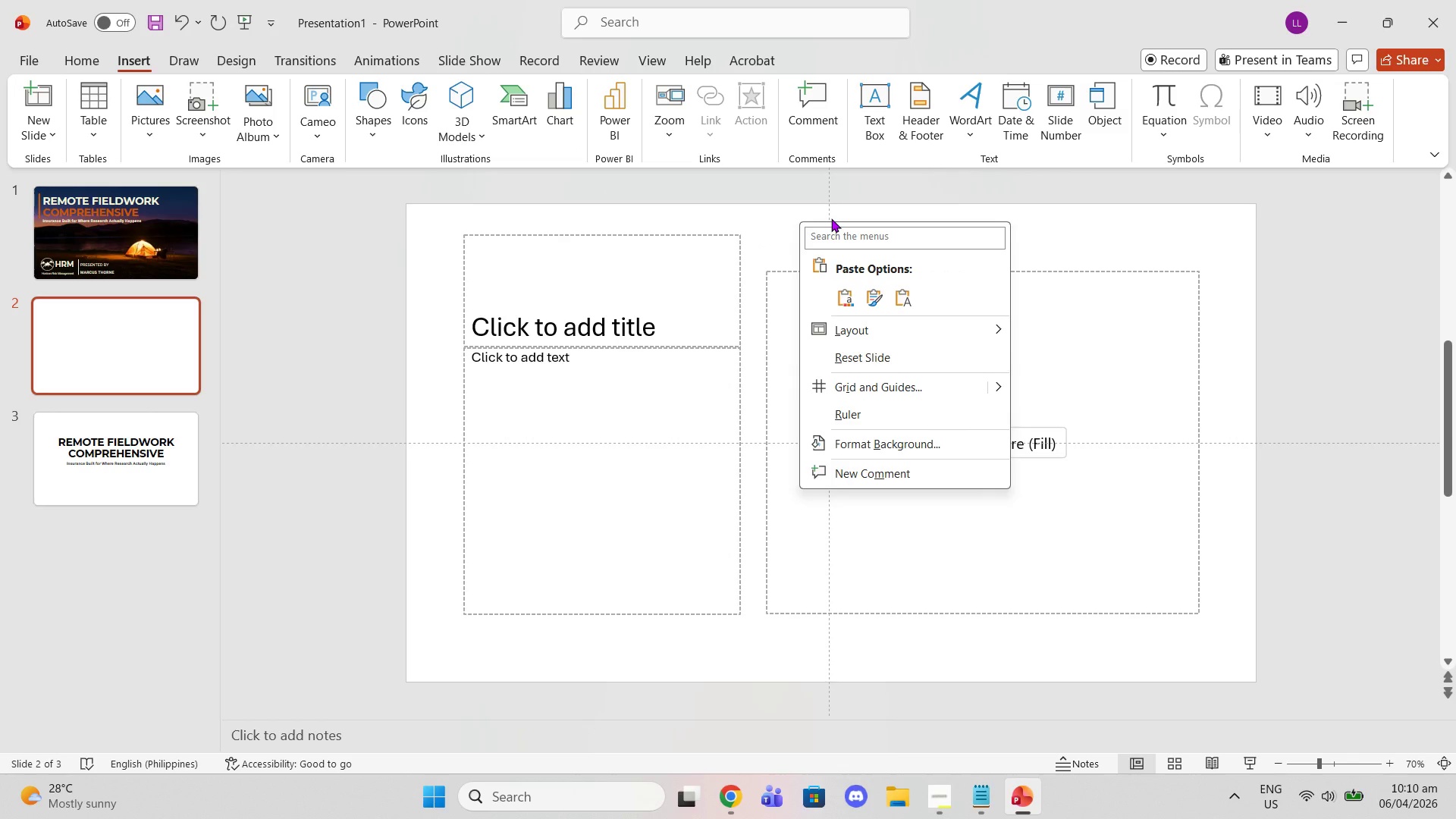 
wait(16.75)
 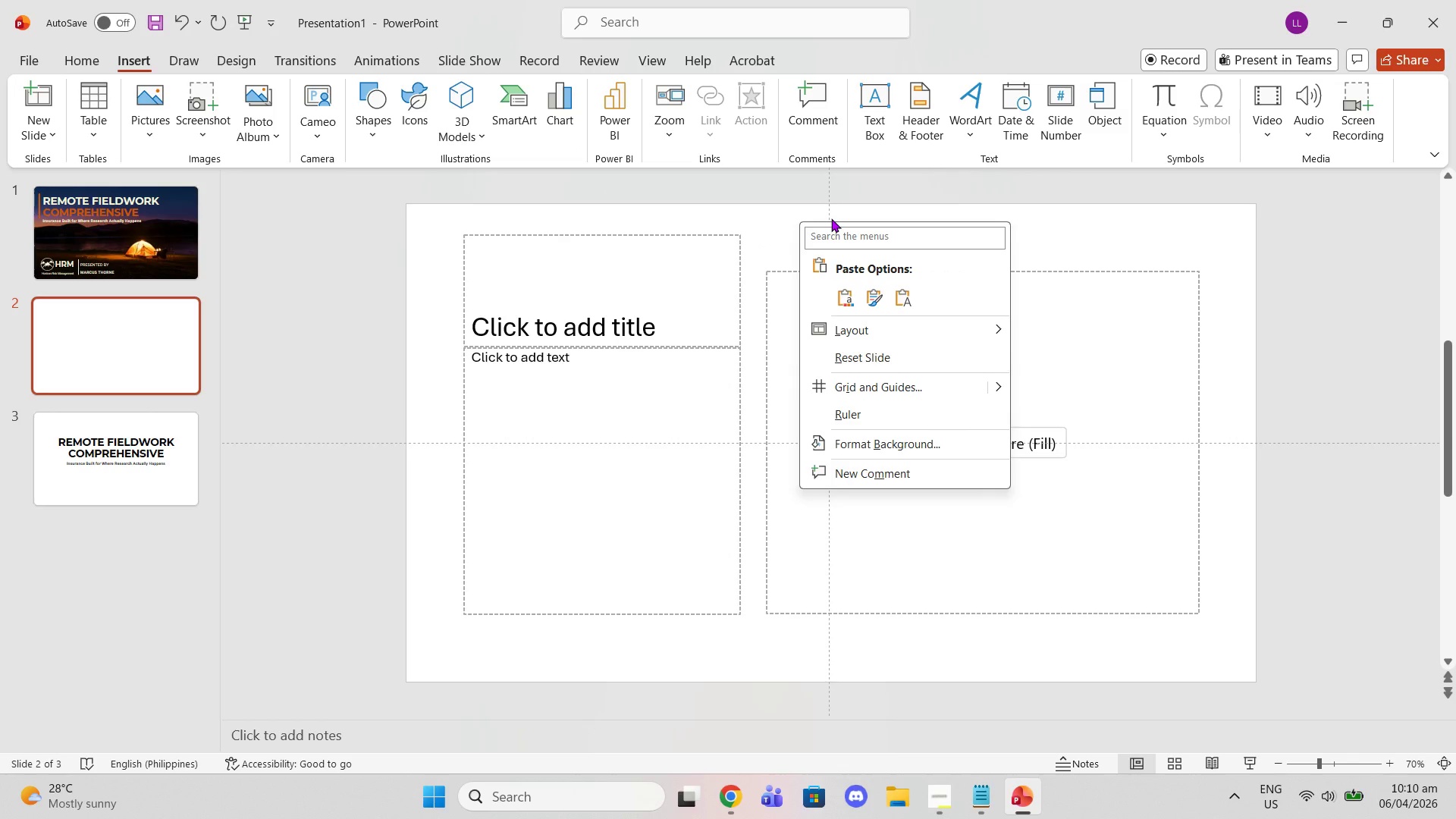 
left_click([433, 214])
 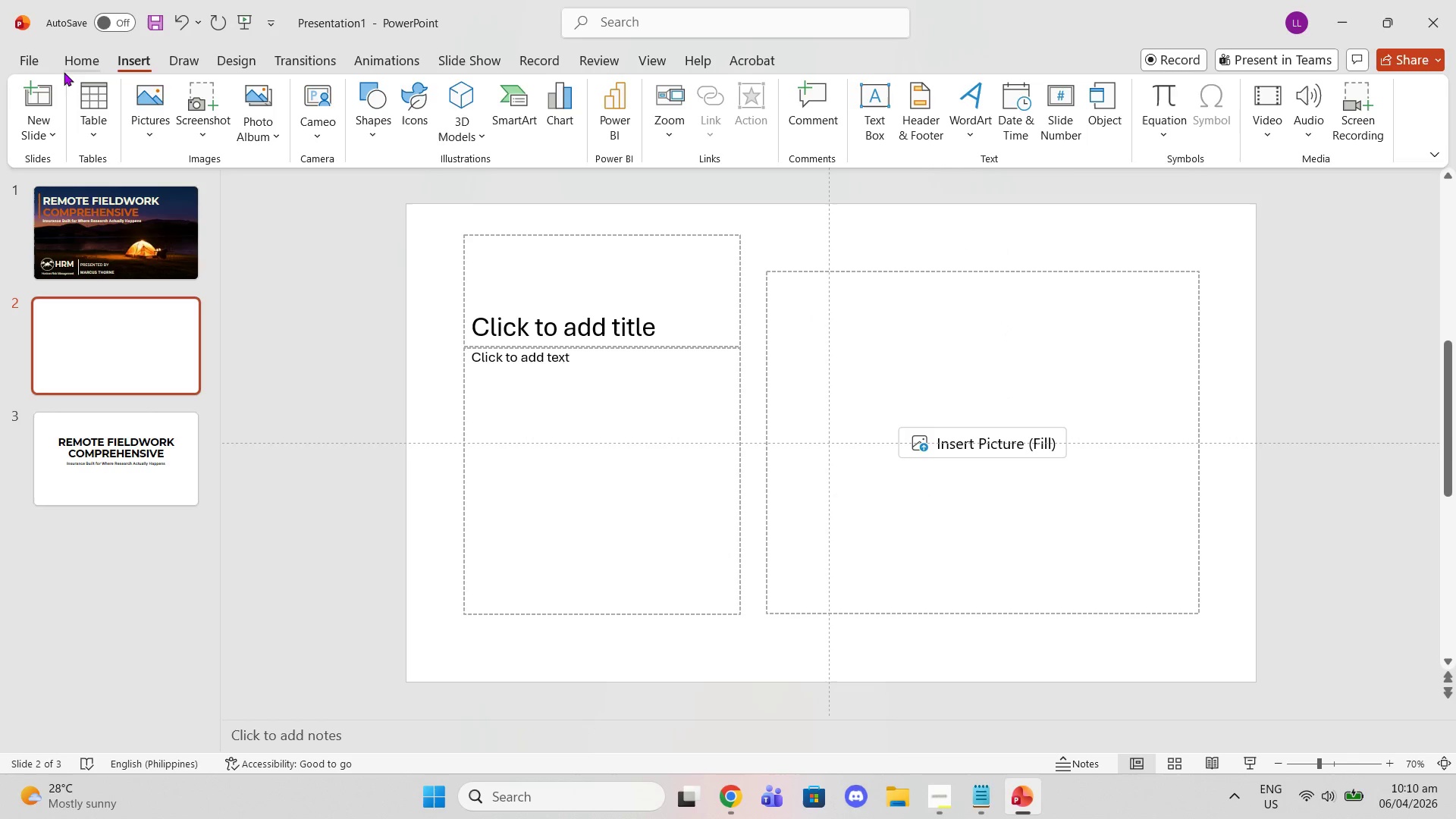 
left_click([75, 64])
 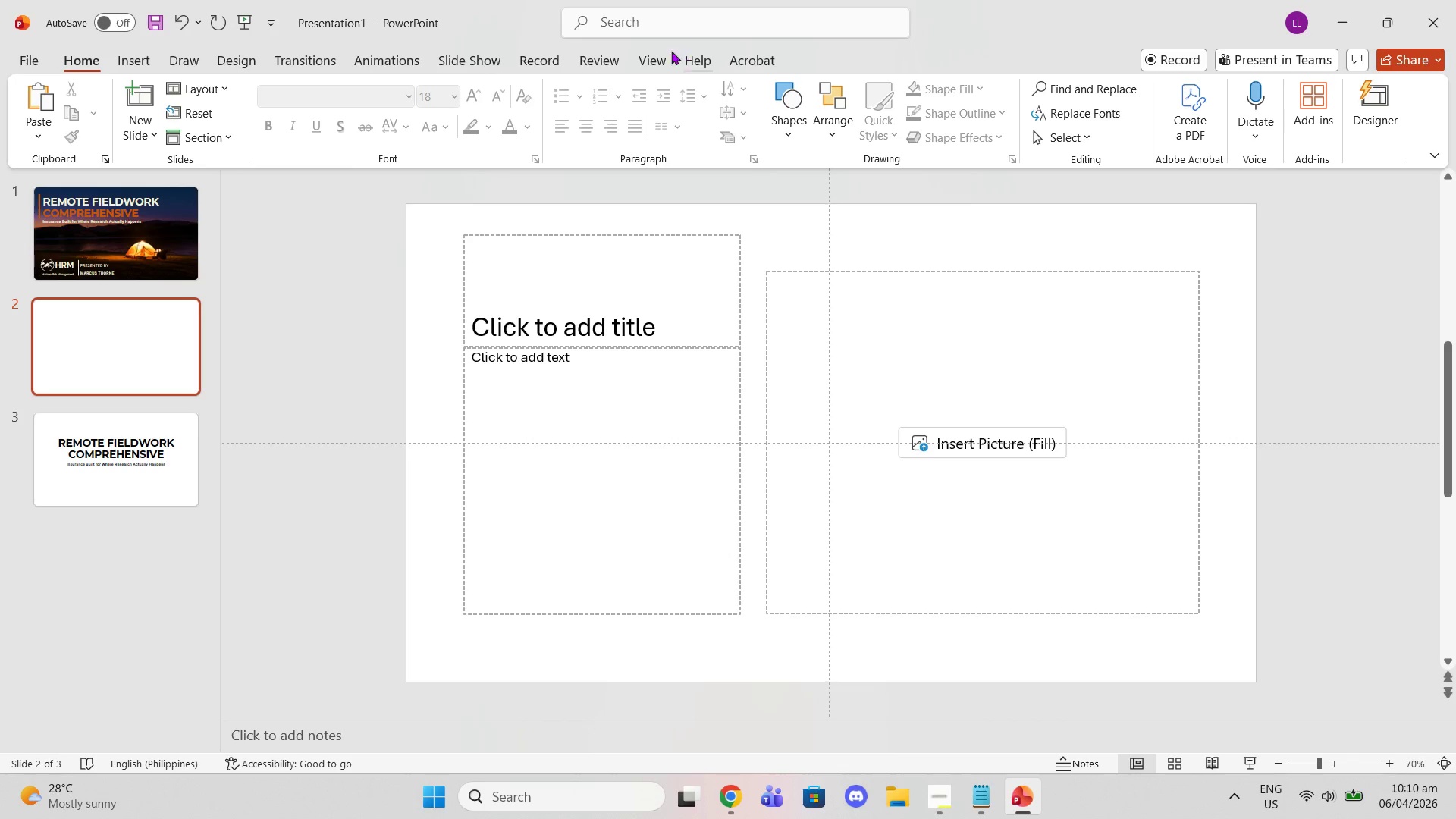 
left_click([236, 59])
 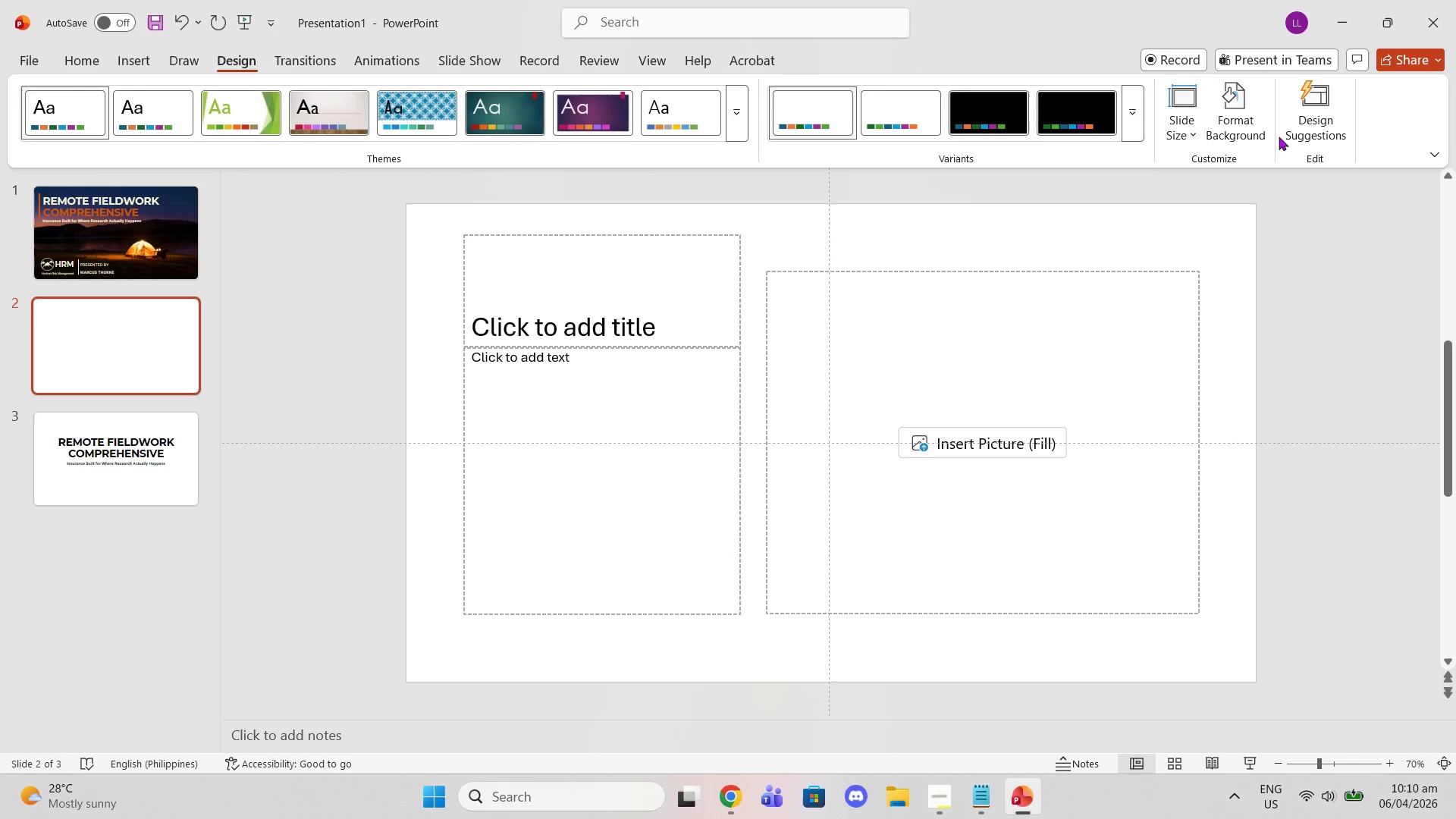 
left_click([1305, 136])
 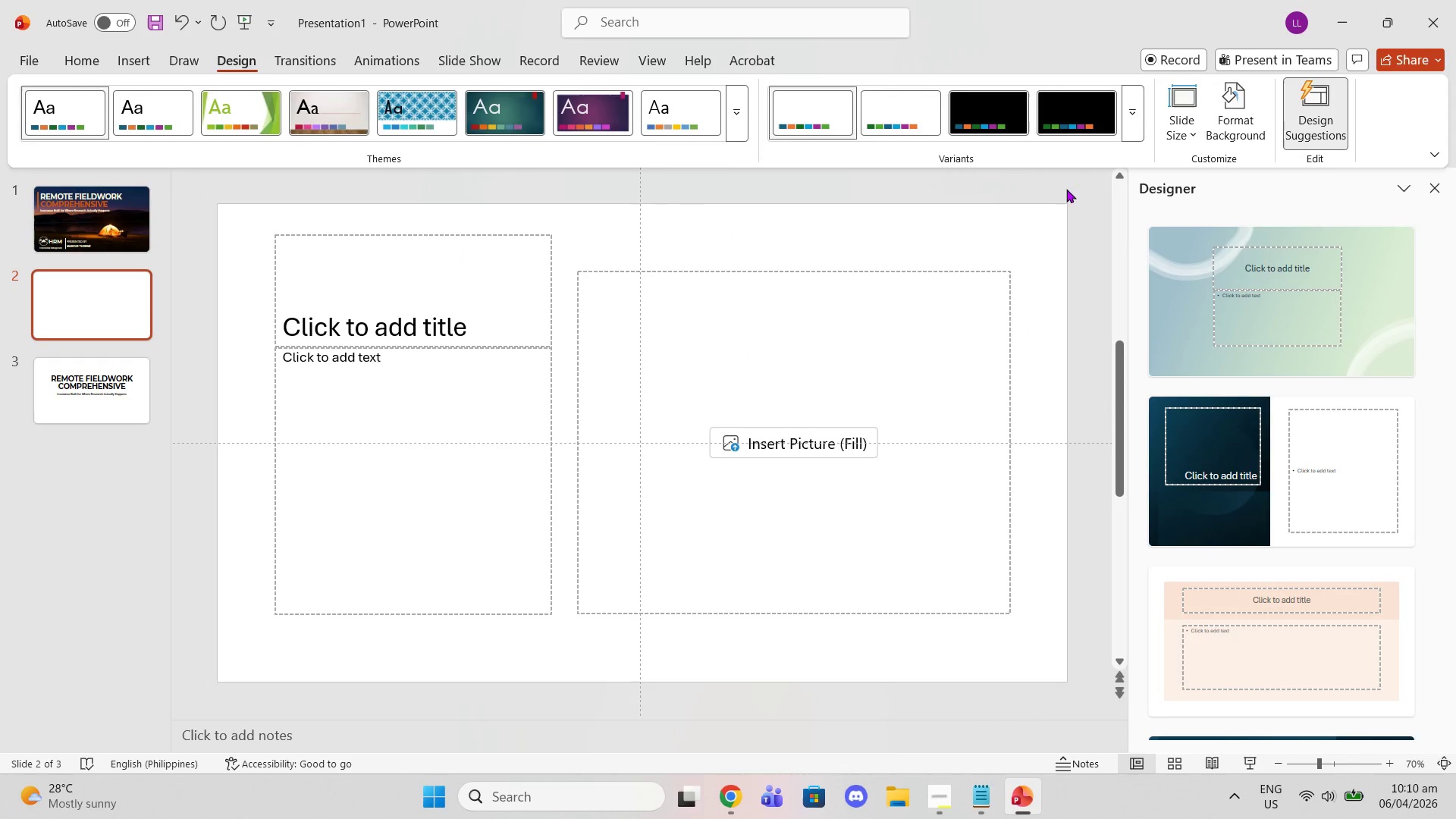 
double_click([1257, 111])
 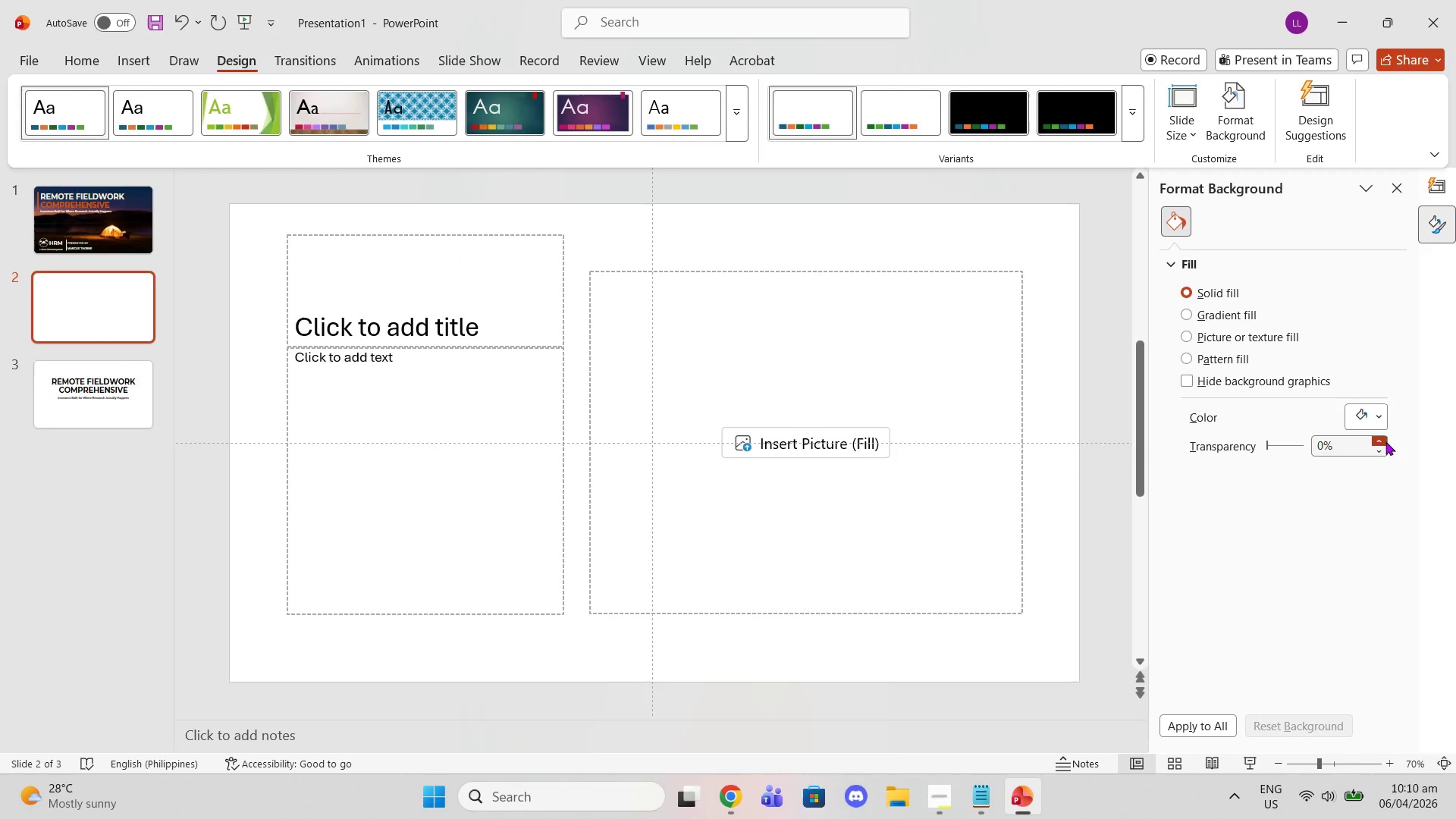 
left_click([1382, 414])
 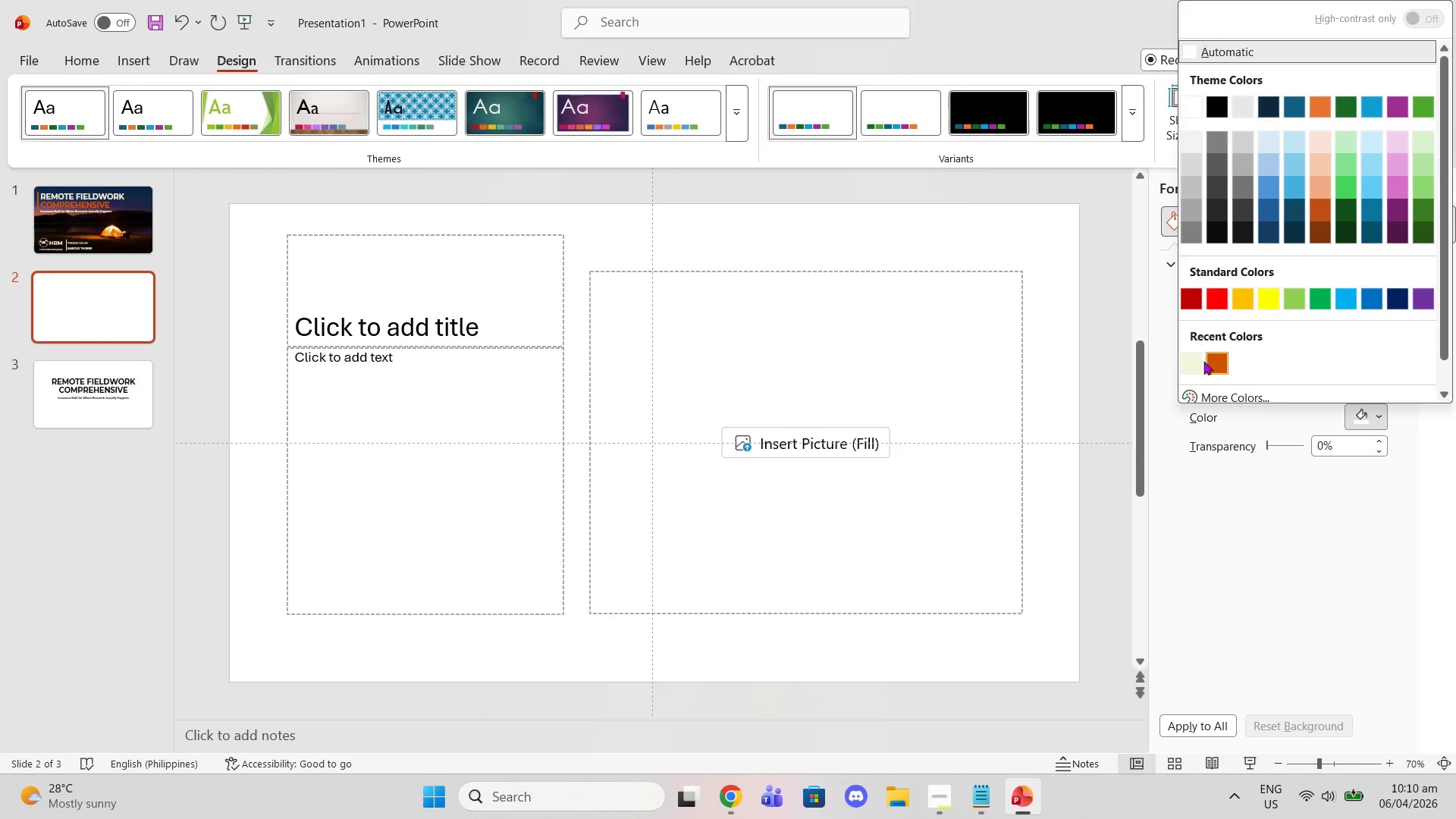 
left_click([1191, 361])
 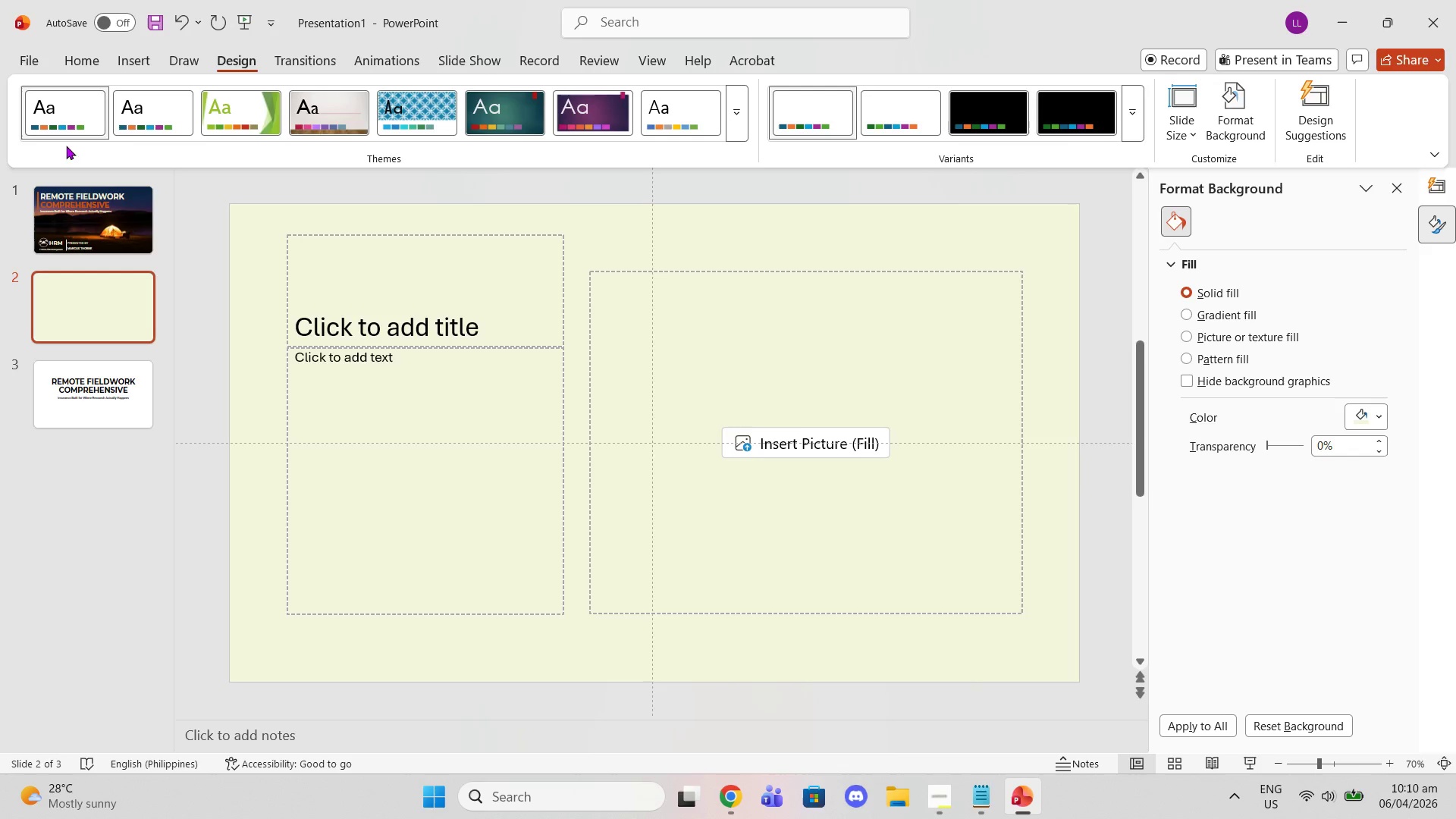 
left_click([136, 222])
 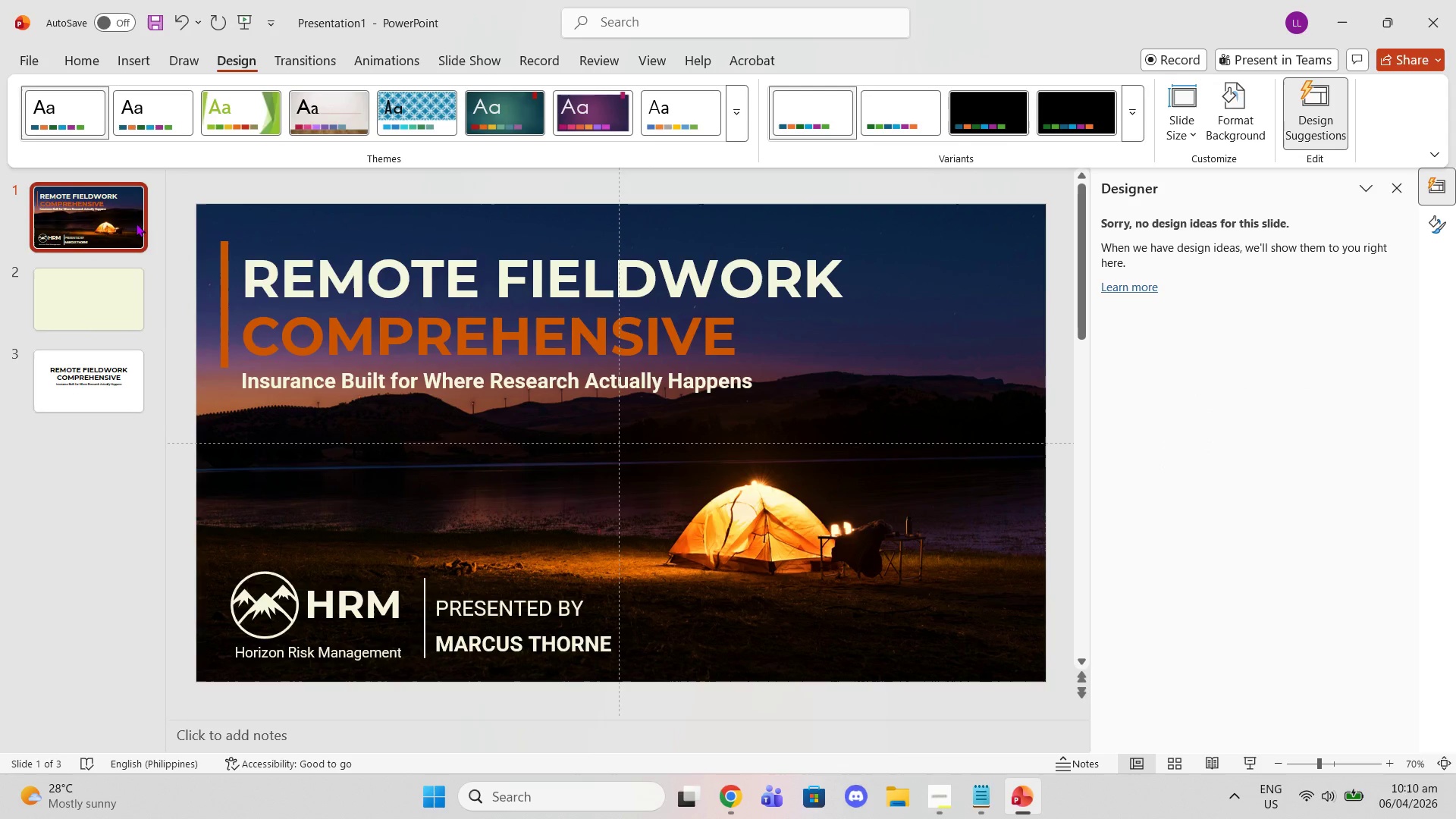 
left_click([118, 295])
 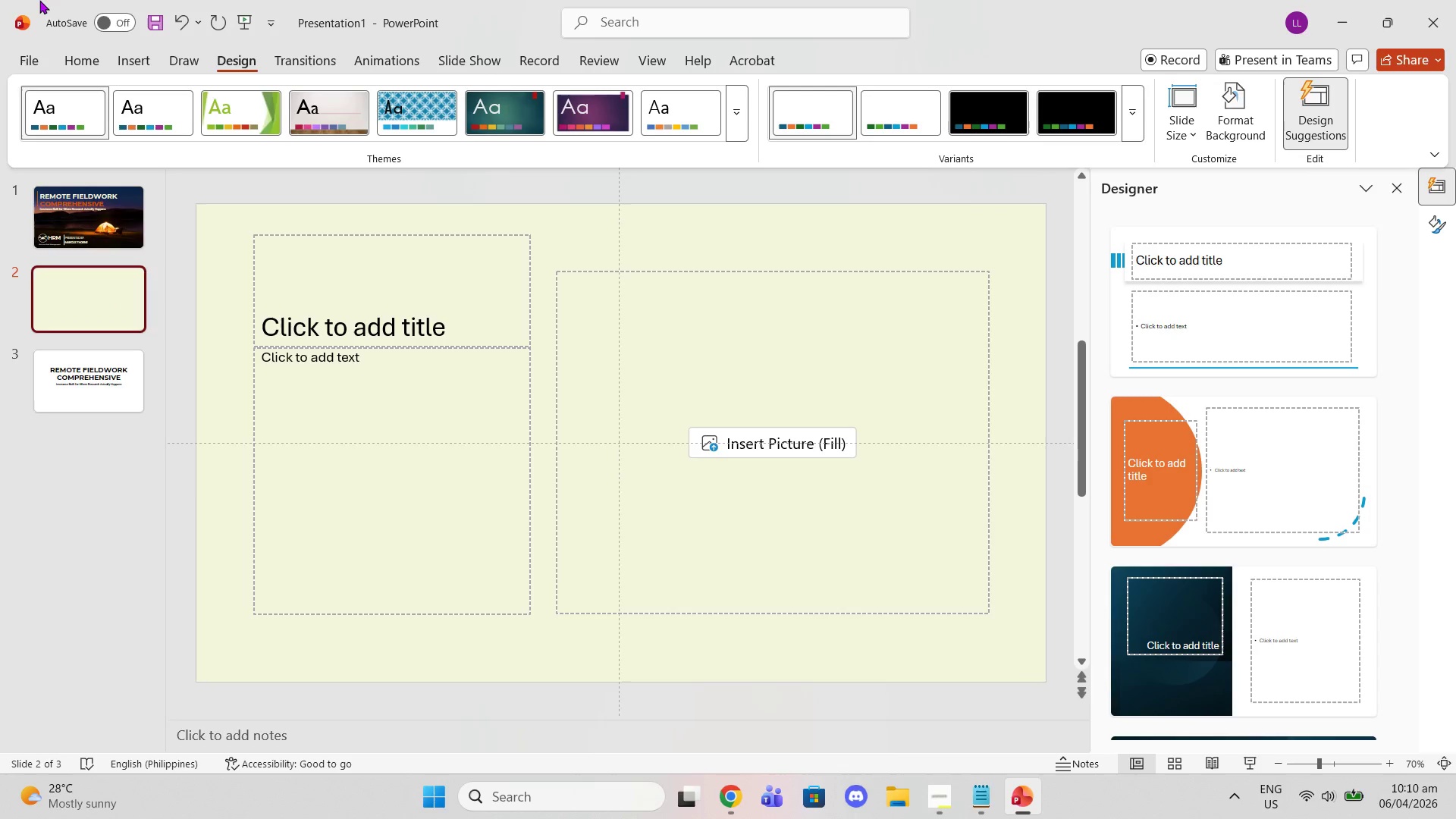 
wait(5.11)
 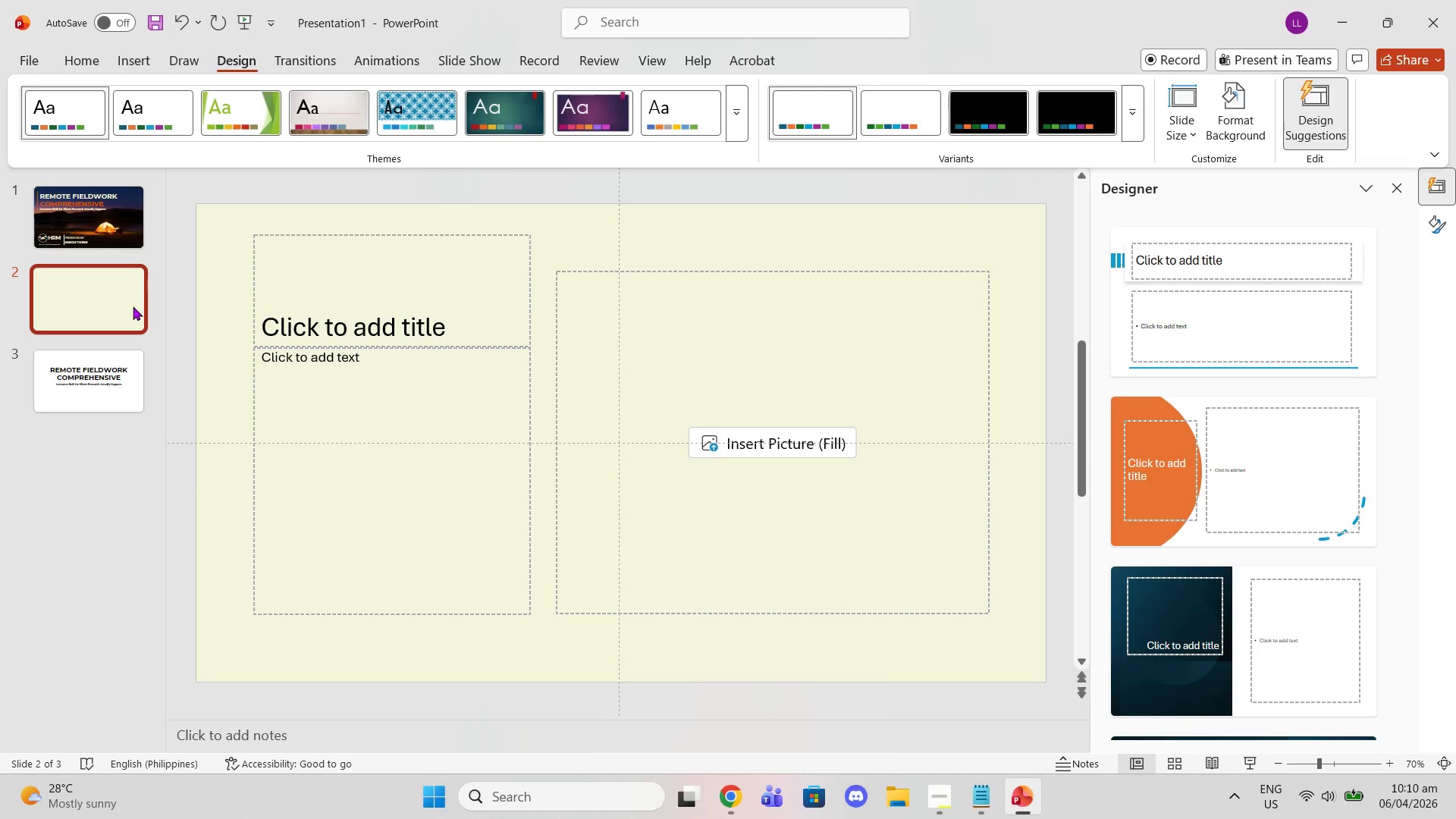 
left_click([1392, 183])
 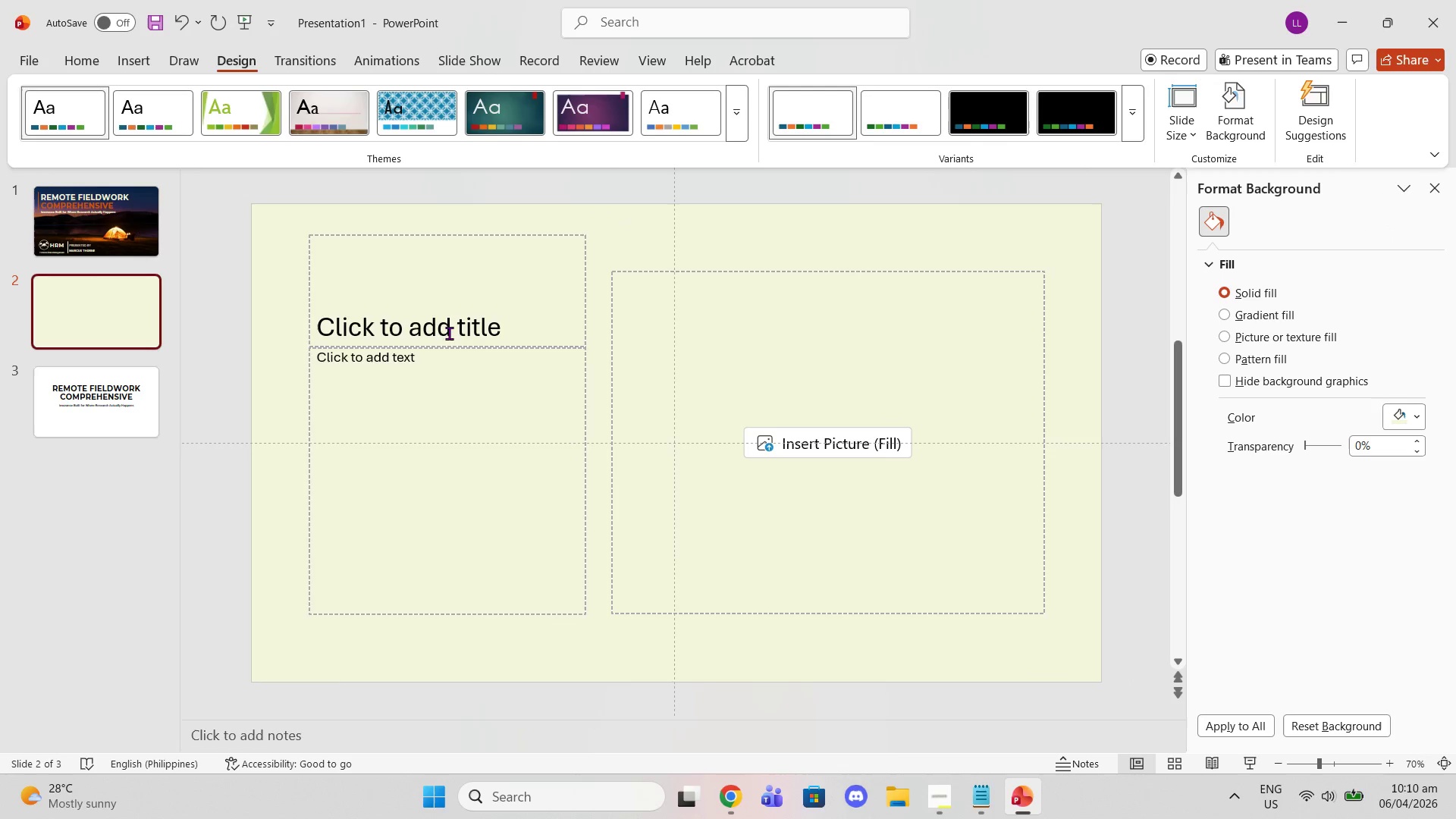 
left_click([437, 338])
 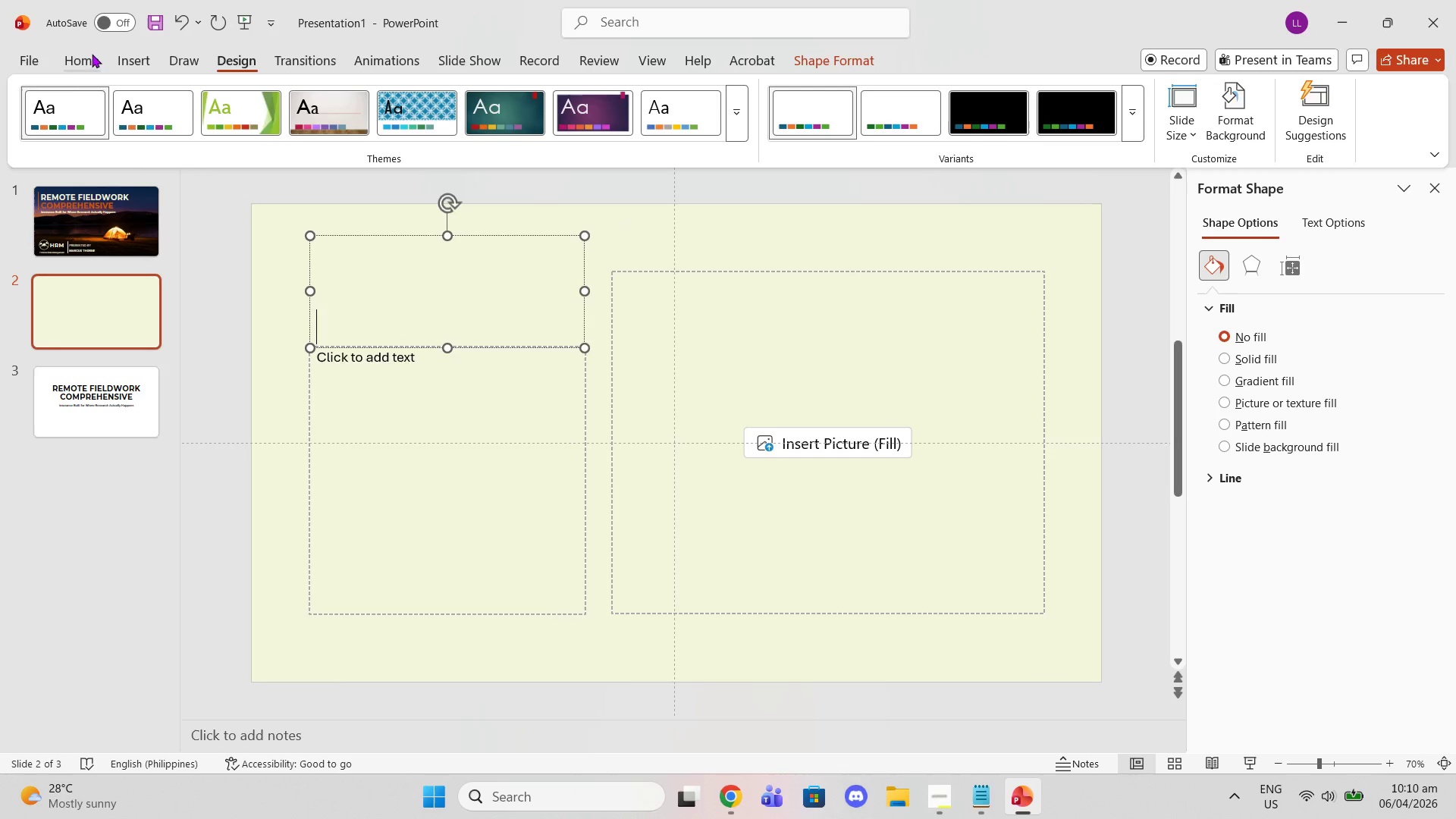 
double_click([71, 49])
 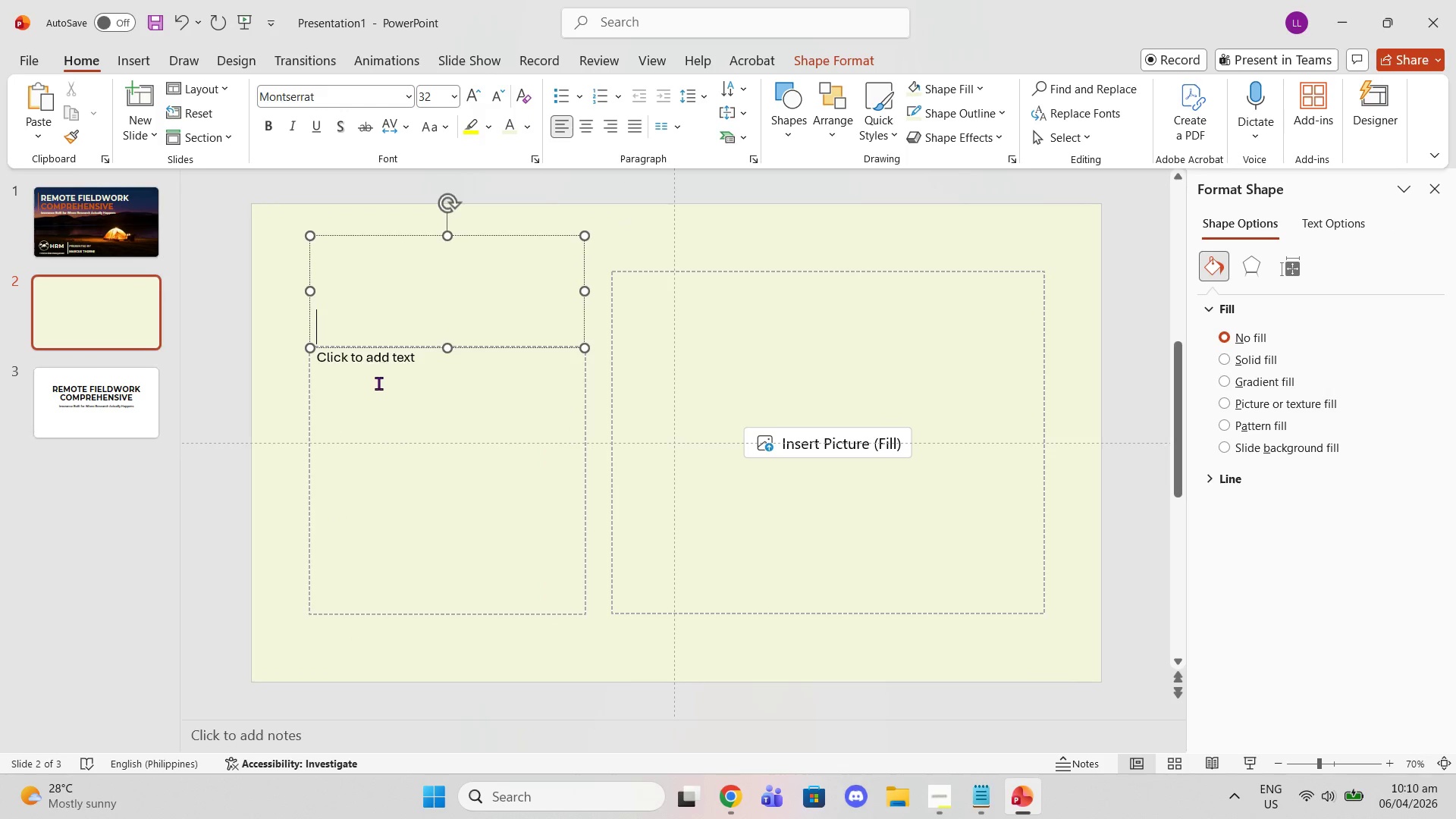 
wait(5.2)
 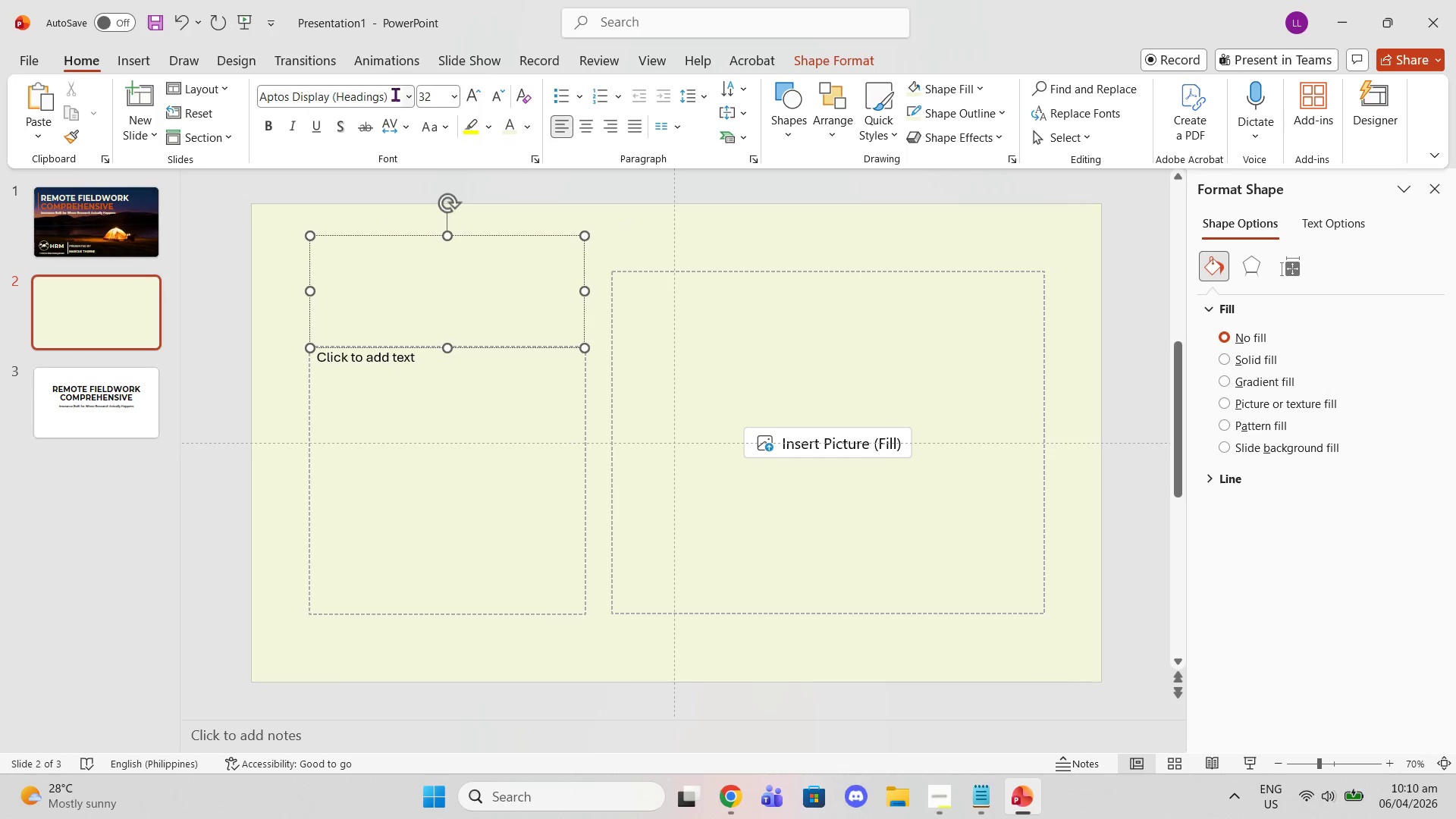 
left_click([361, 348])
 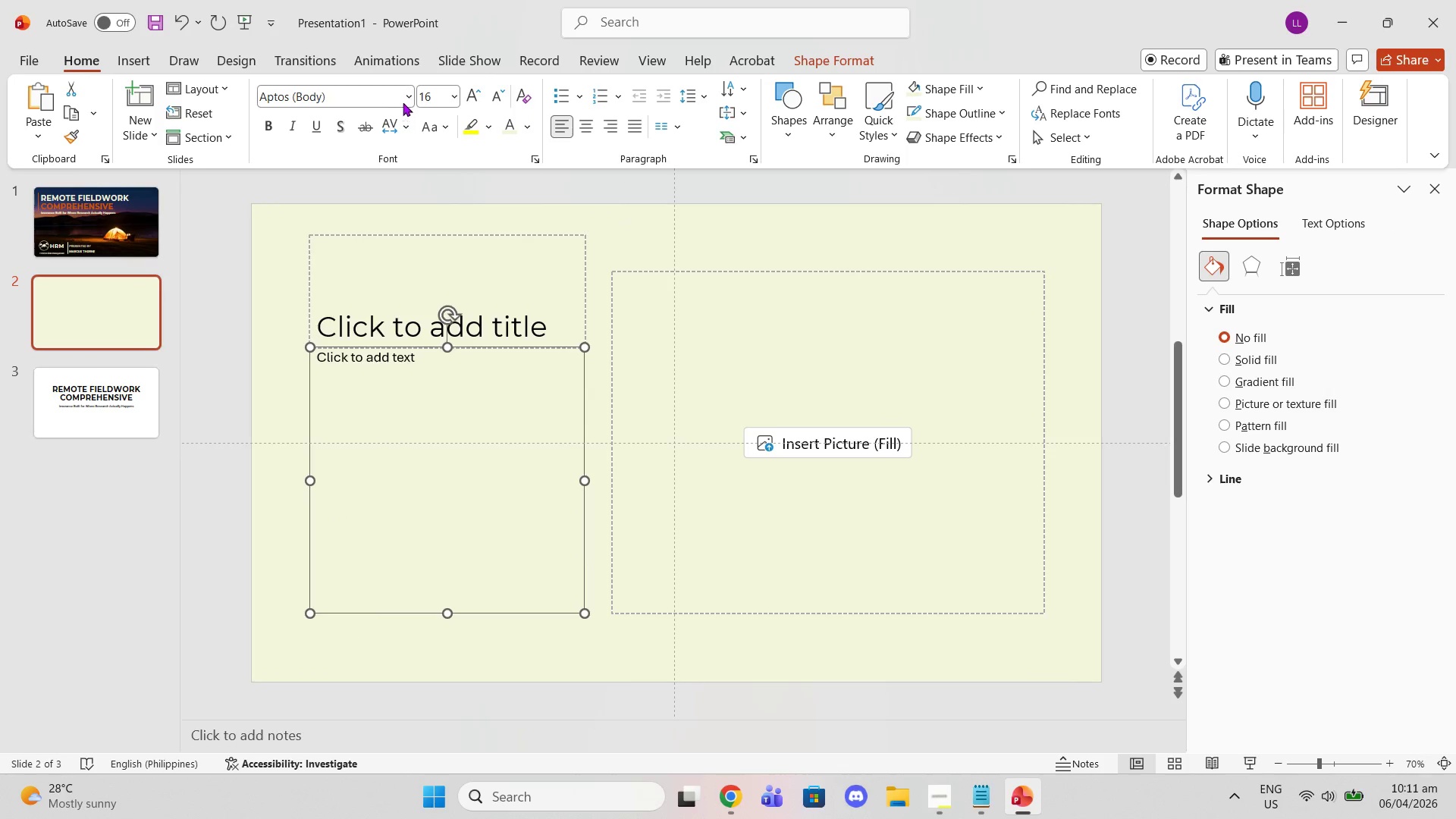 
double_click([403, 101])
 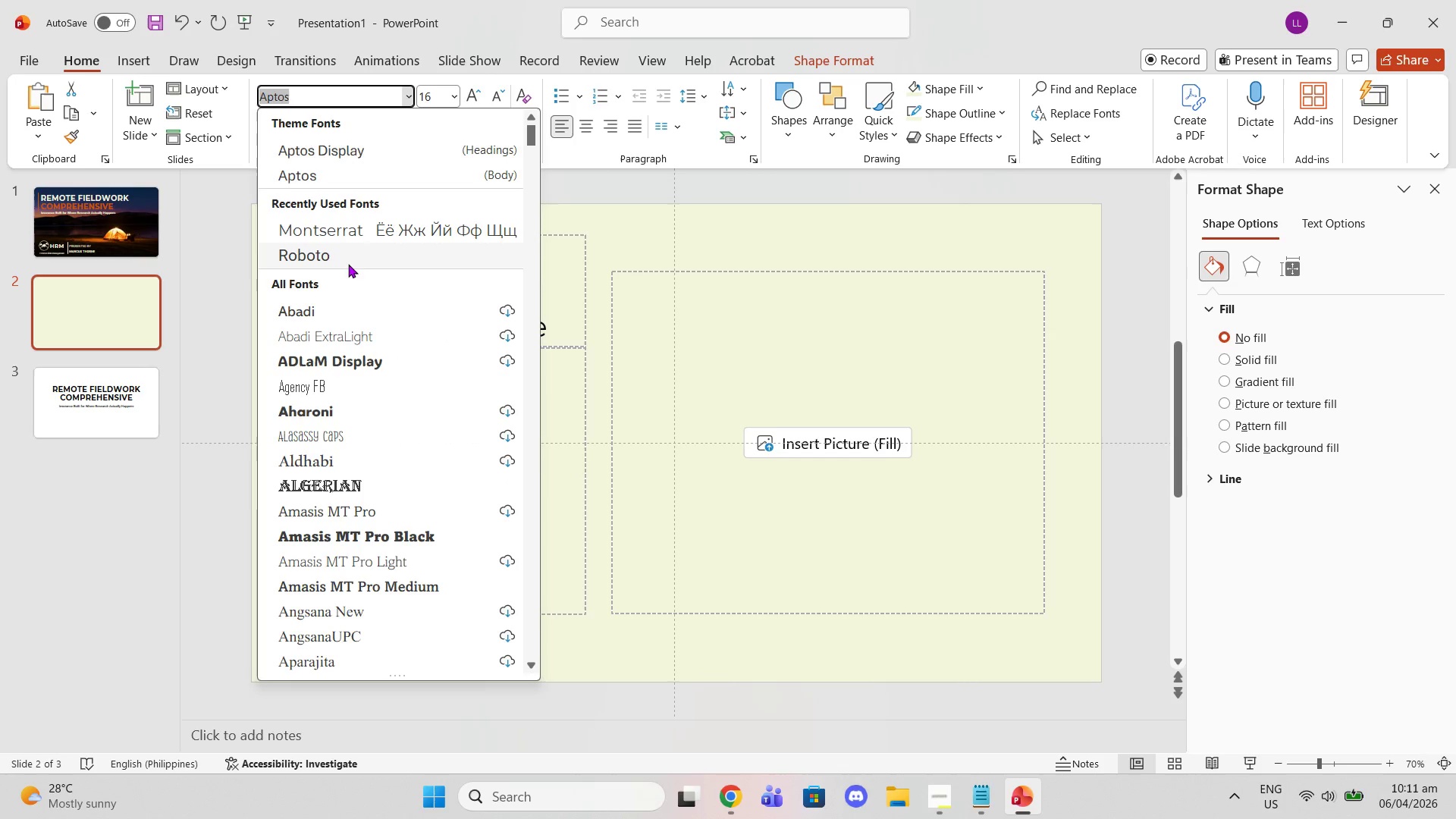 
left_click([348, 264])
 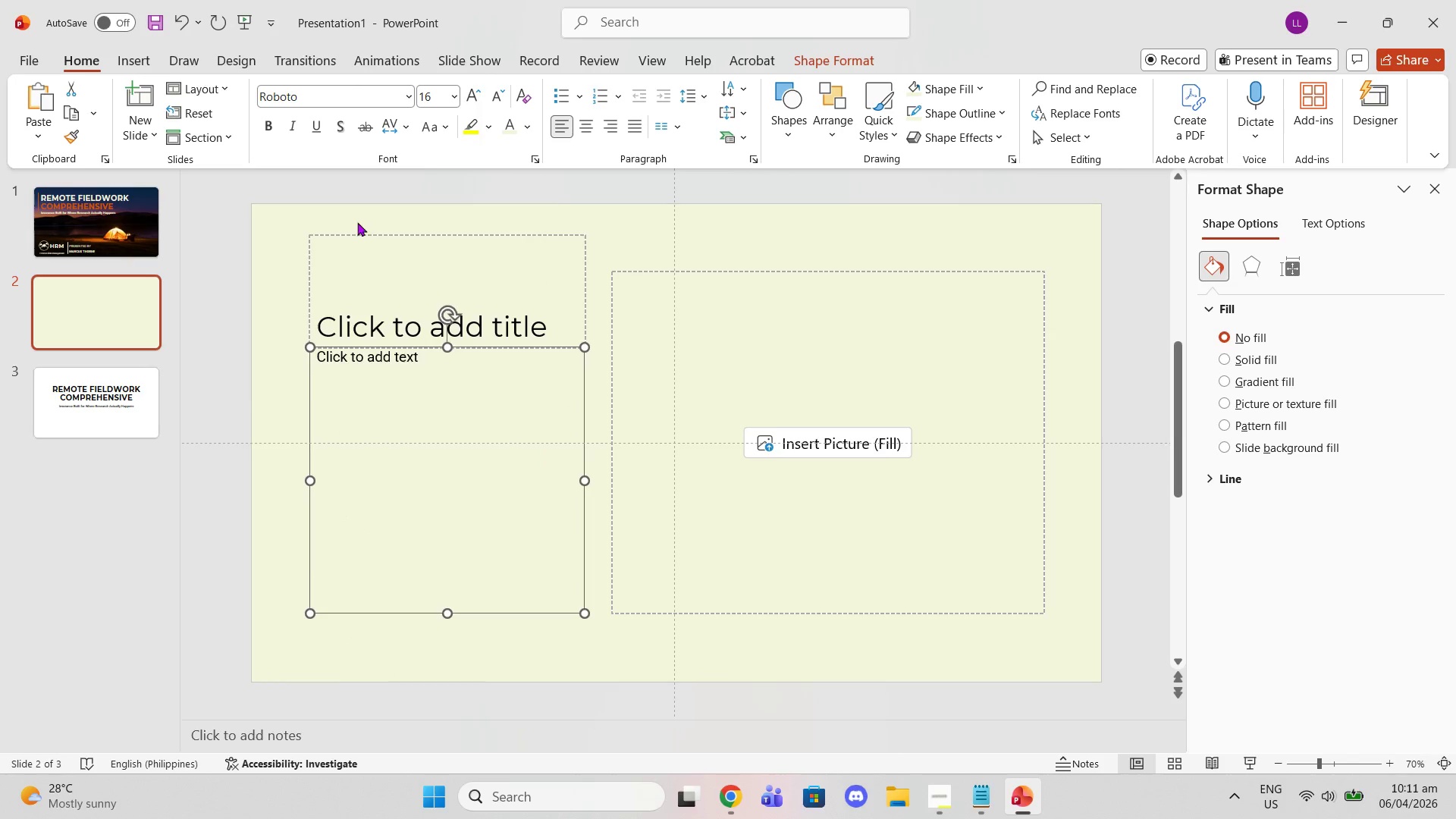 
left_click_drag(start_coordinate=[356, 221], to_coordinate=[360, 232])
 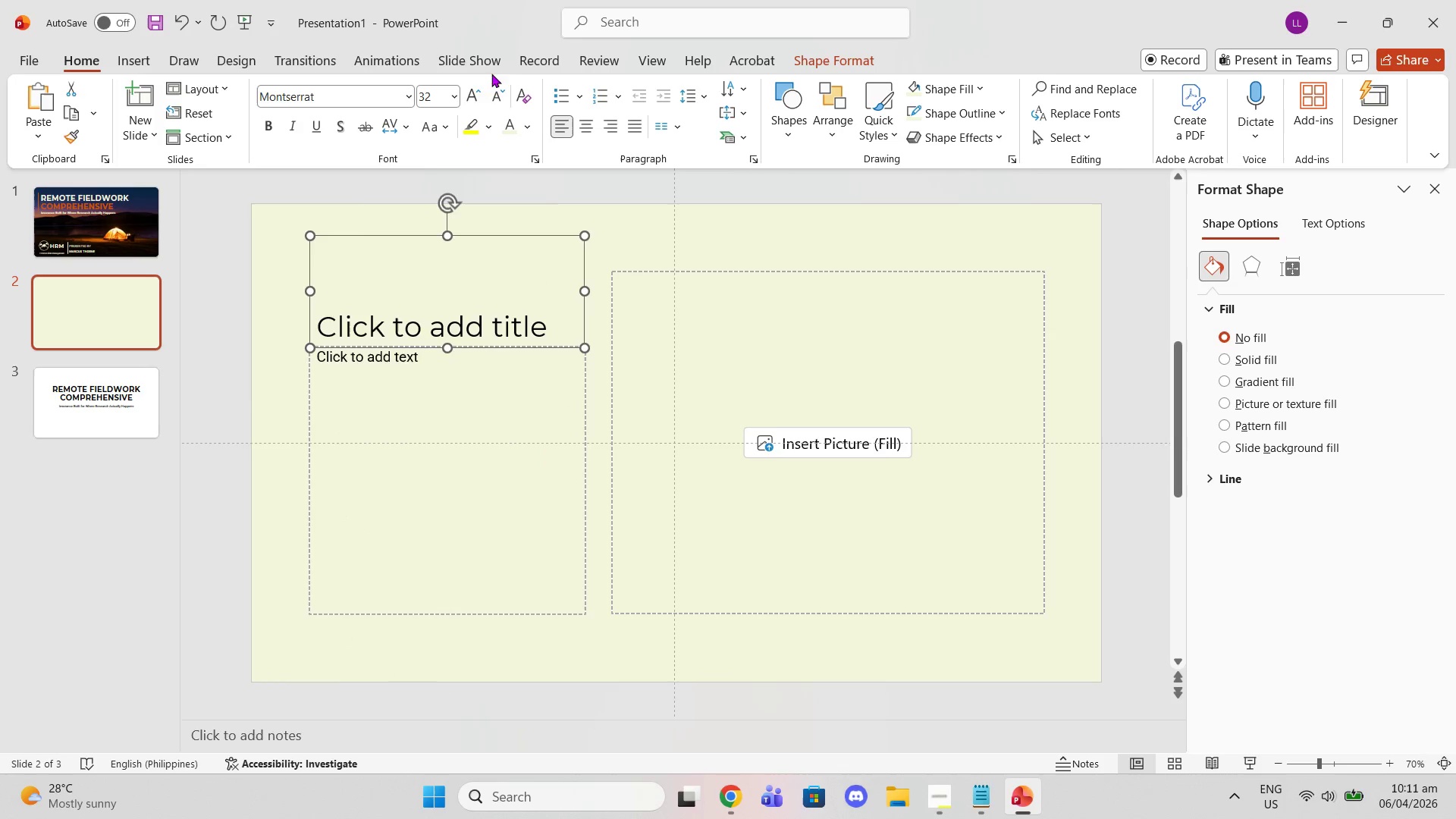 
double_click([360, 232])
 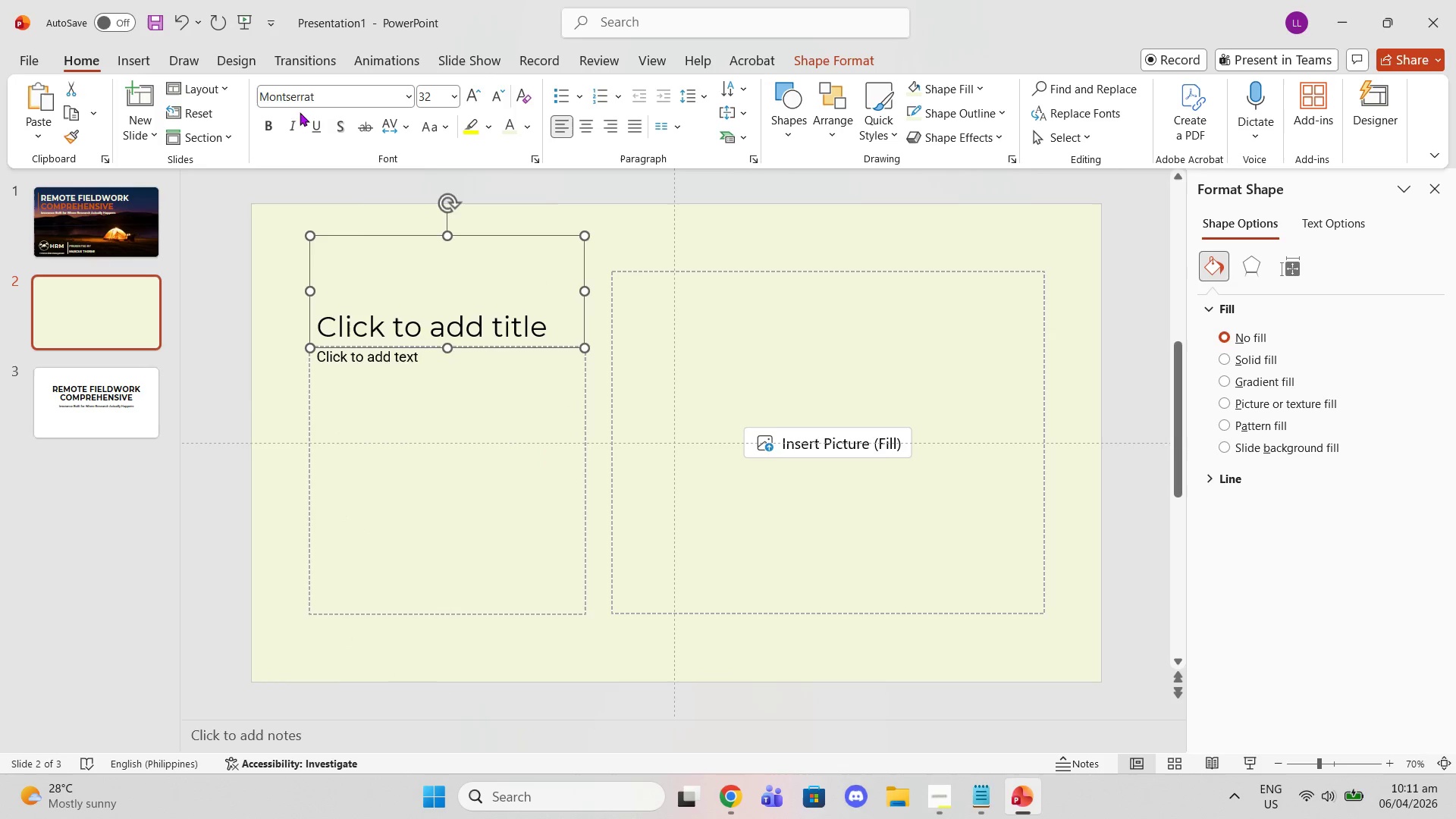 
left_click([269, 133])
 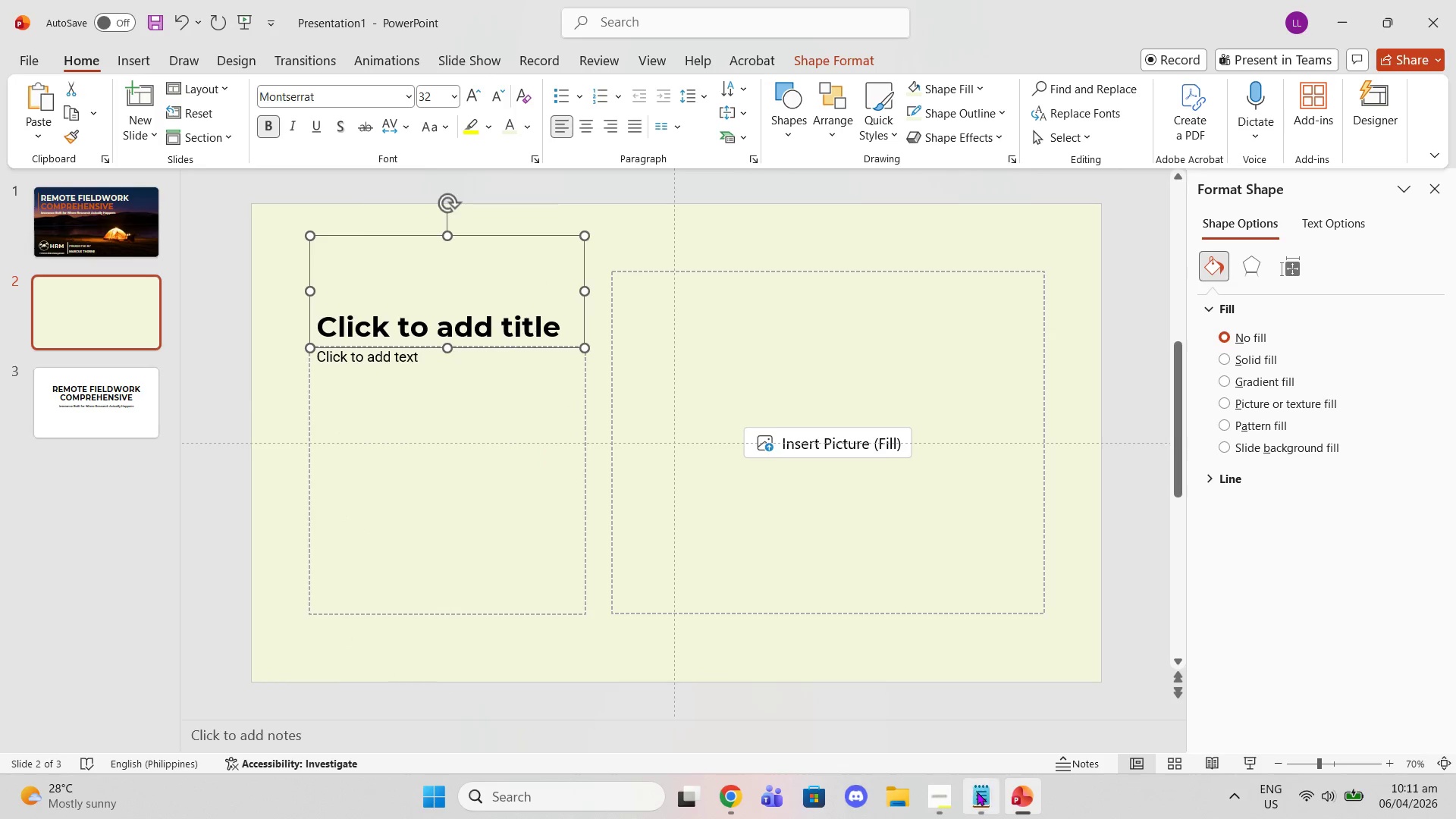 
left_click([981, 792])
 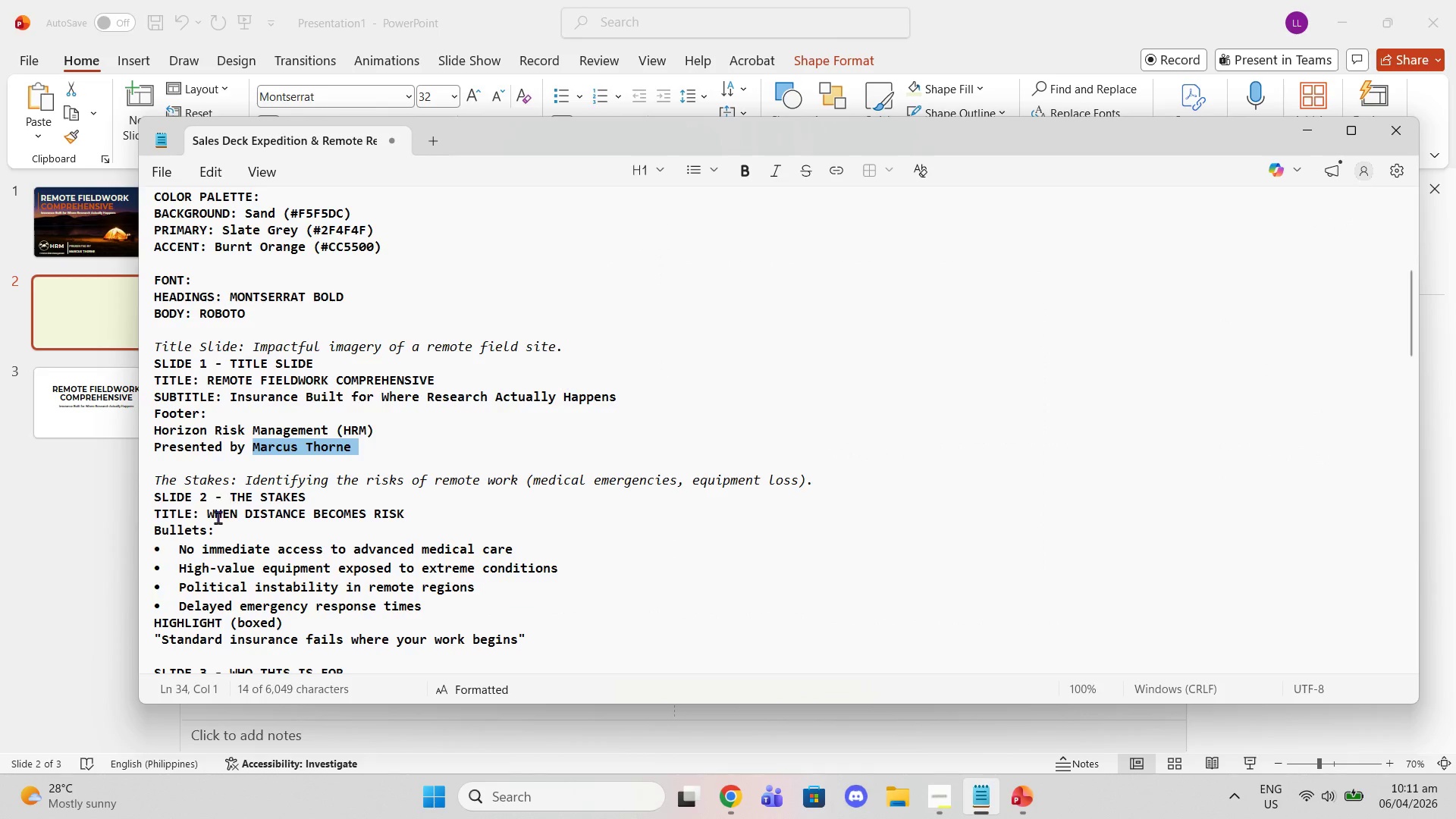 
left_click_drag(start_coordinate=[206, 516], to_coordinate=[413, 505])
 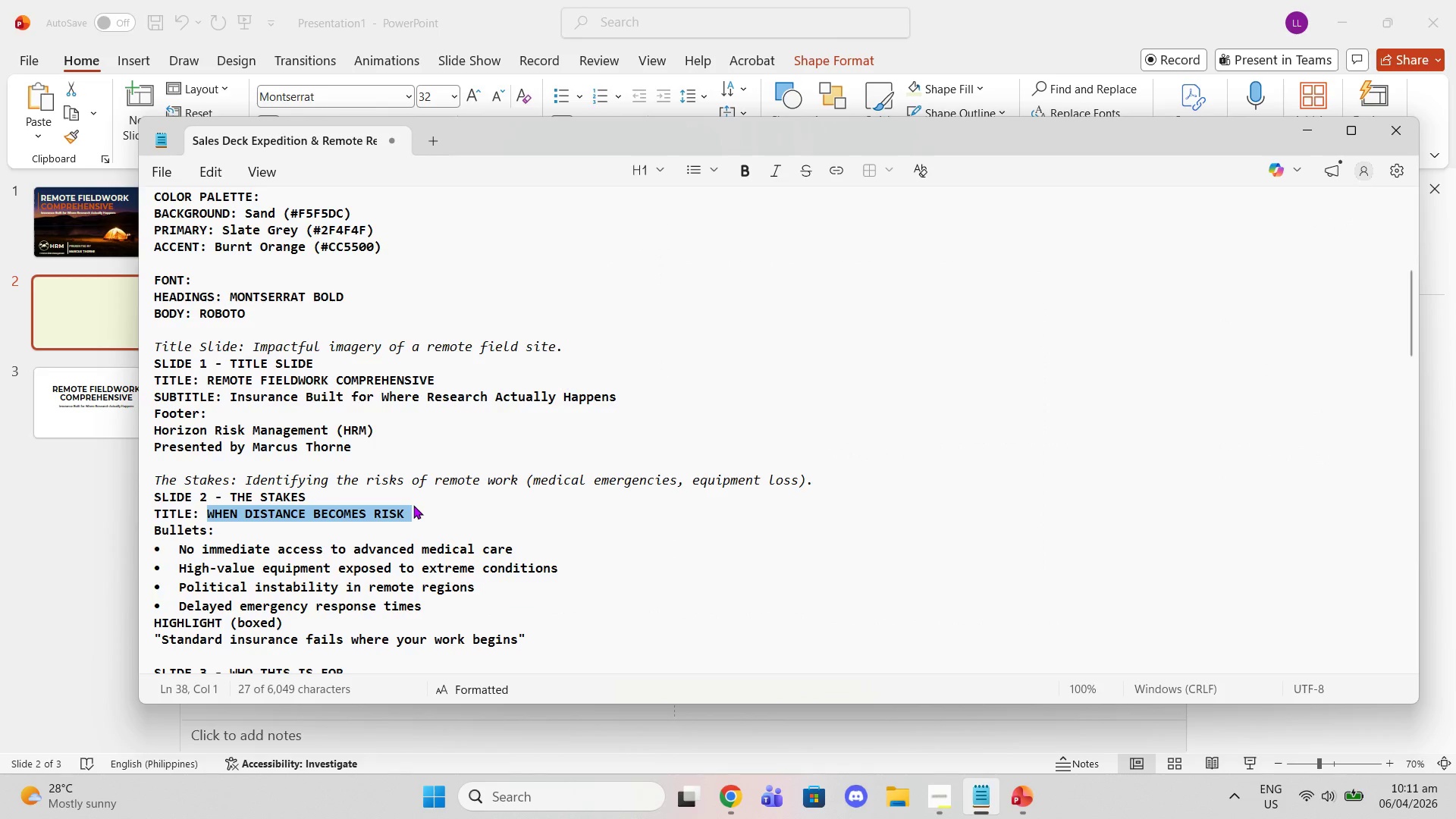 
key(Control+C)
 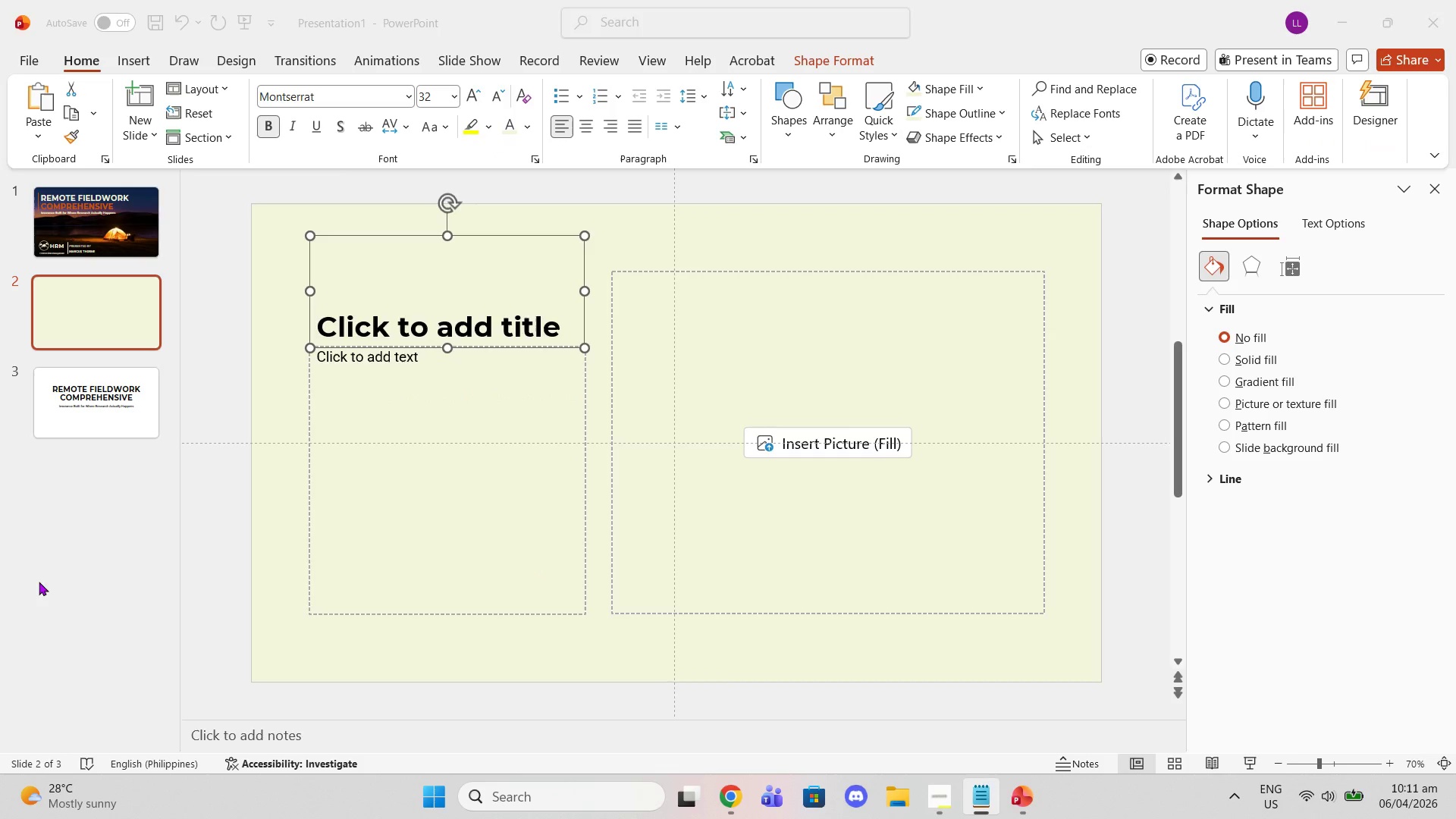 
left_click([39, 582])
 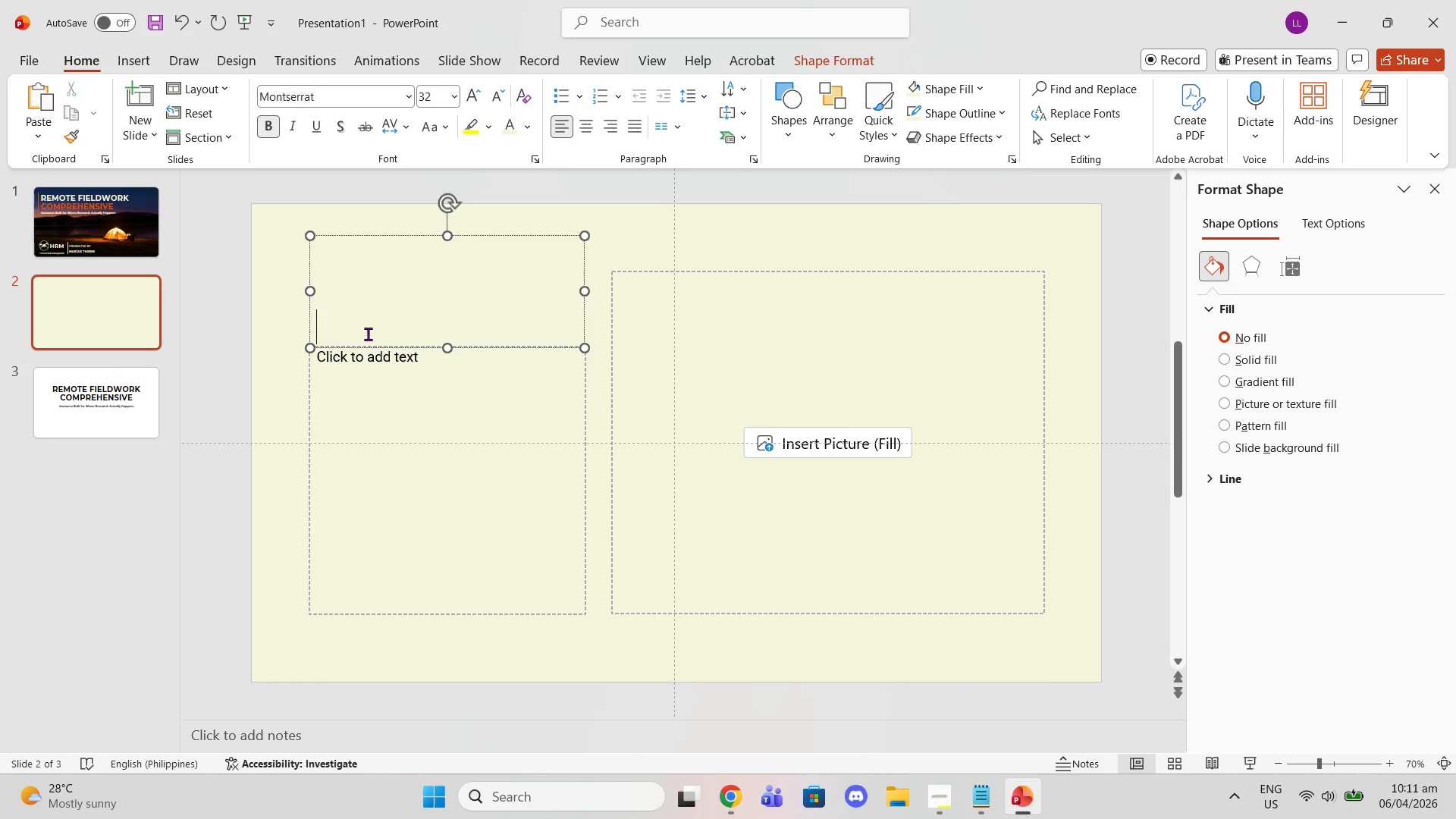 
double_click([368, 334])
 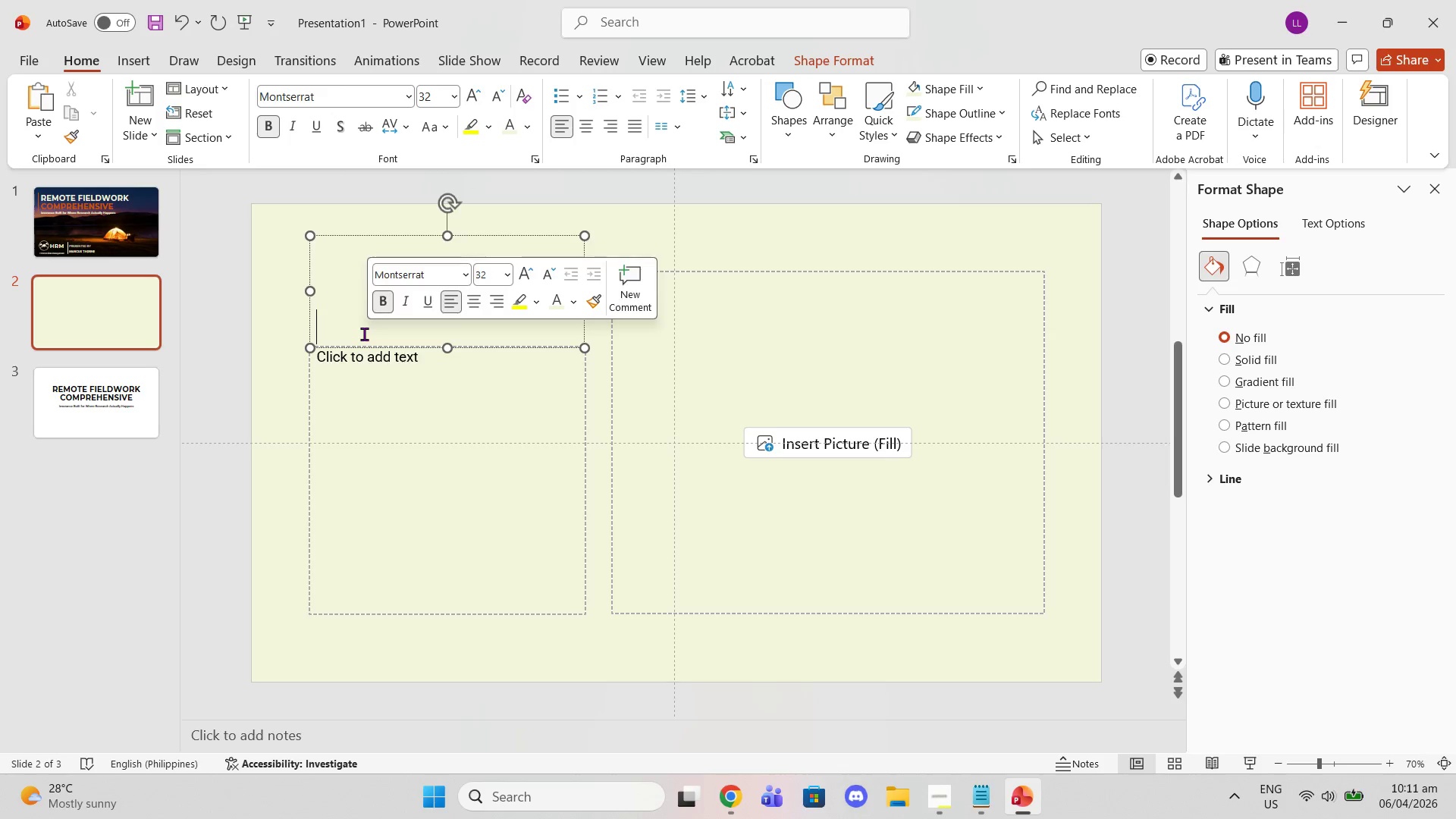 
key(Control+V)
 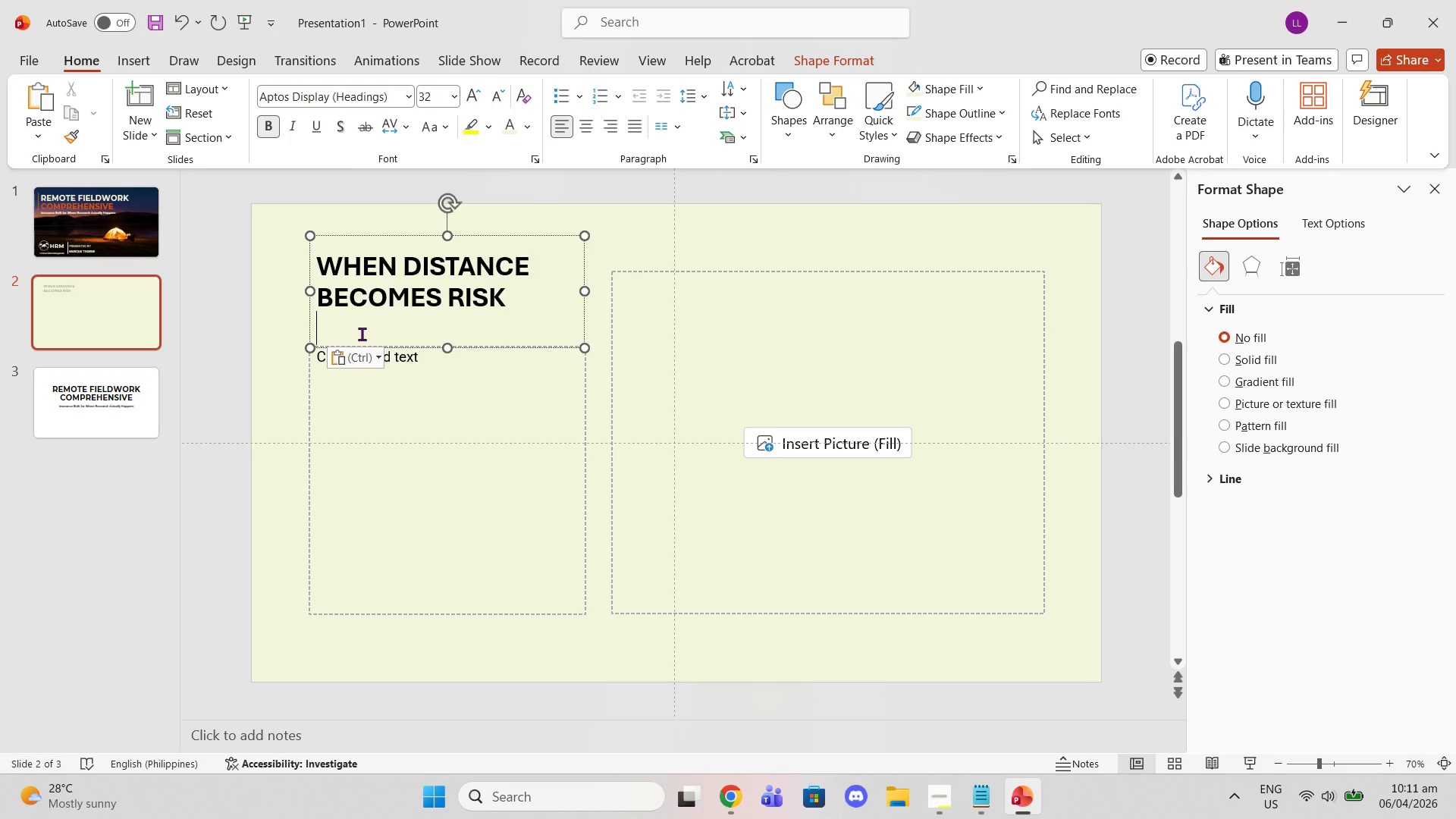 
key(Control+ControlLeft)
 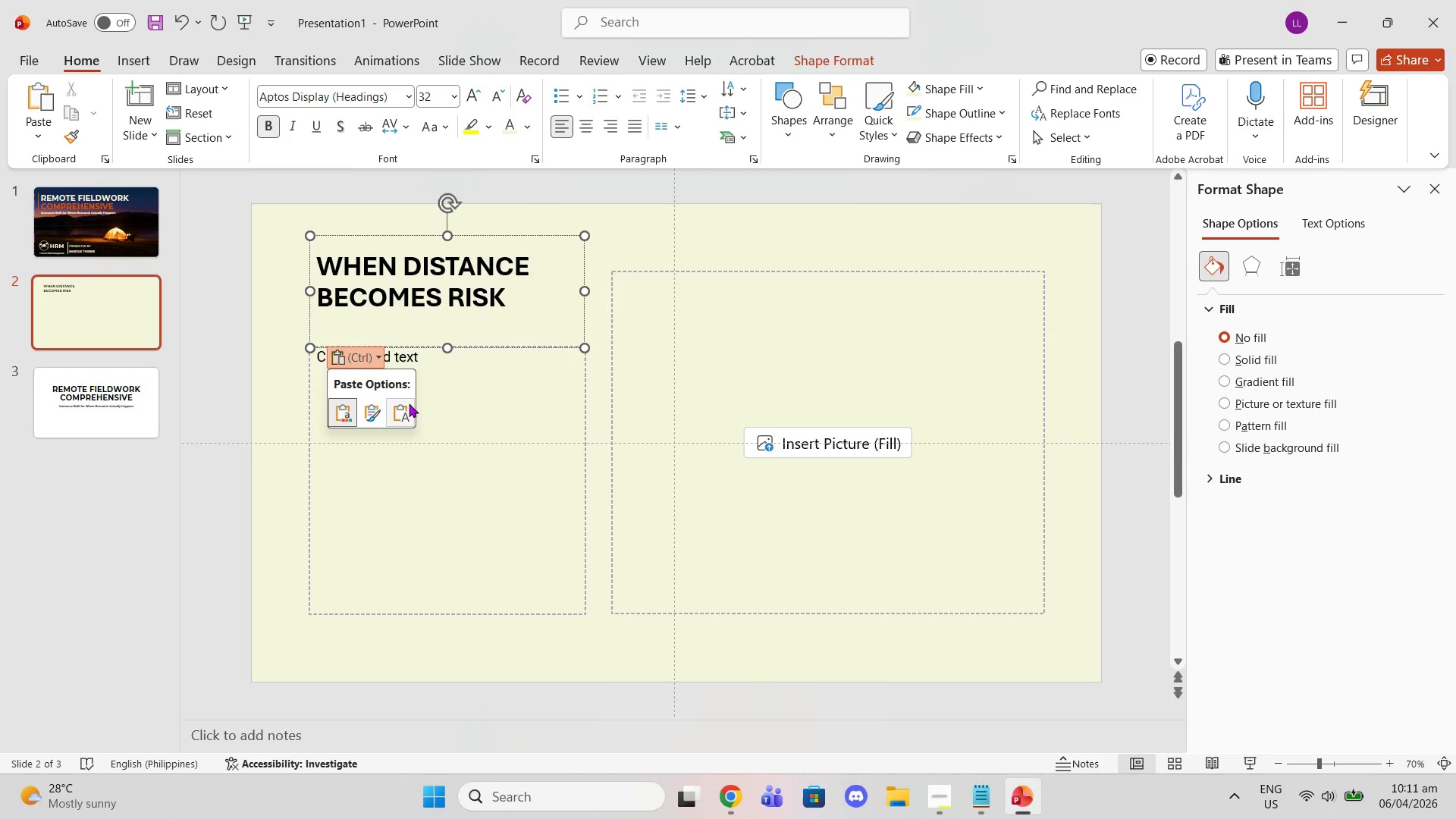 
left_click([406, 421])
 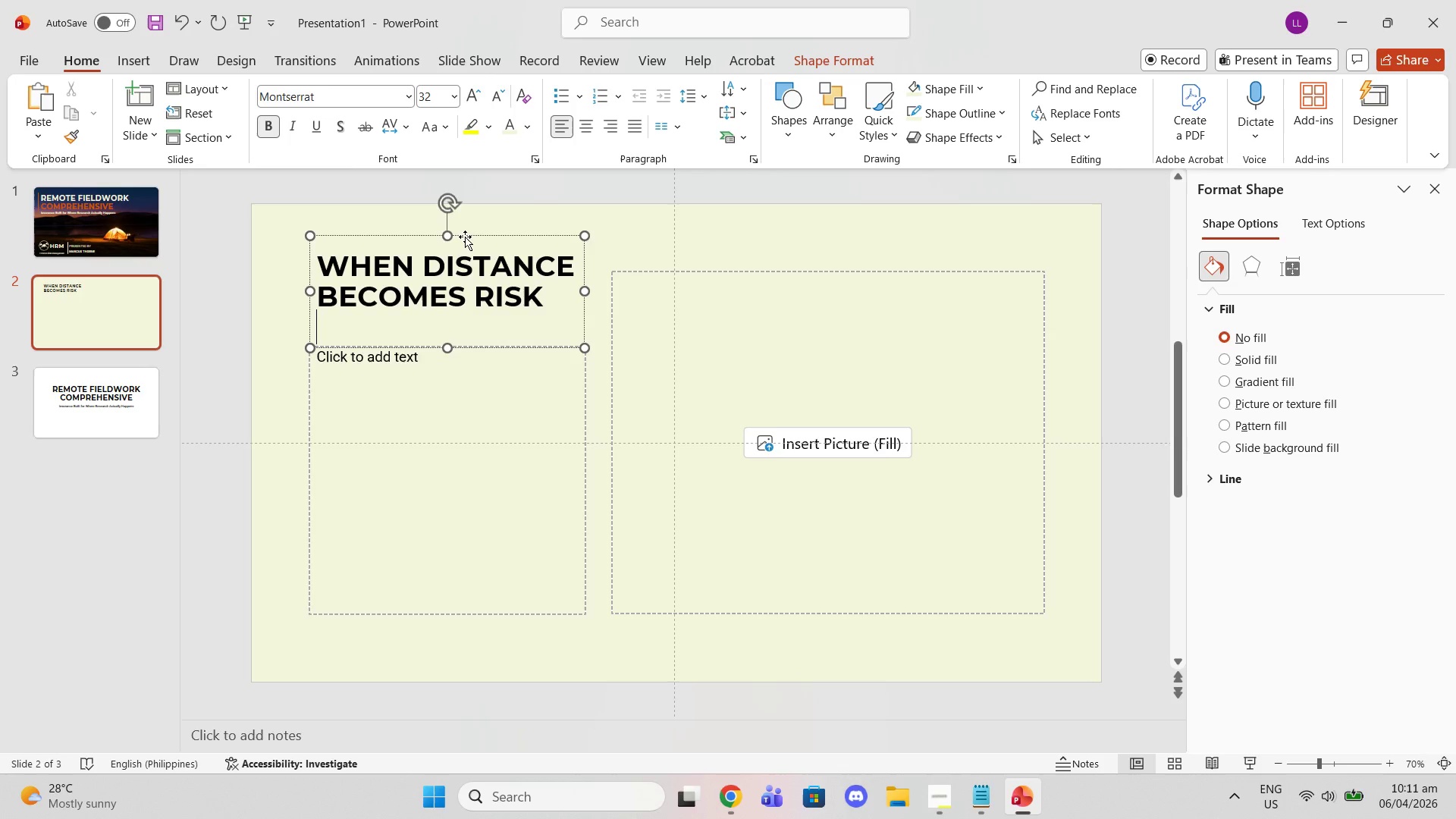 
left_click([465, 237])
 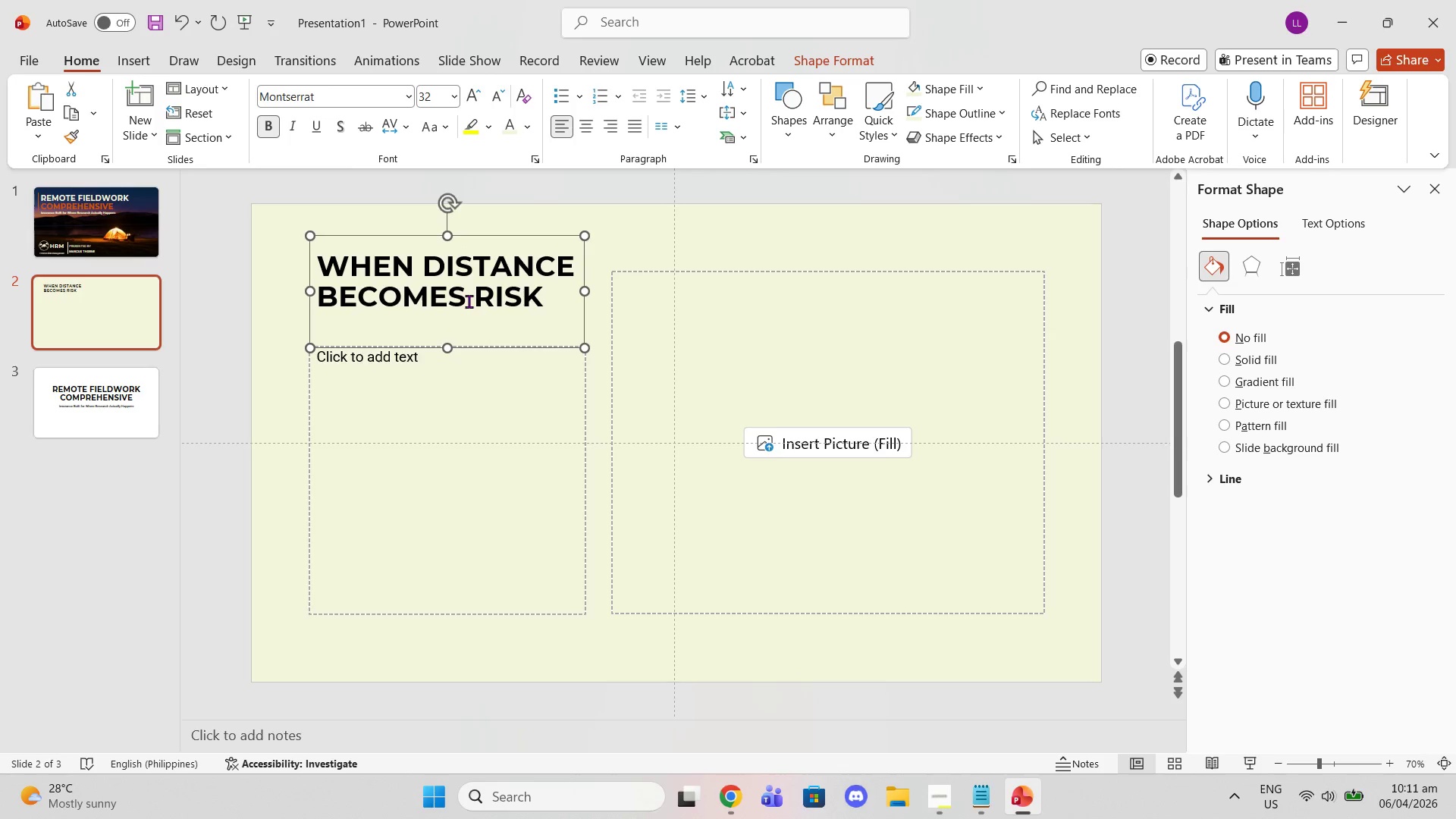 
left_click([465, 301])
 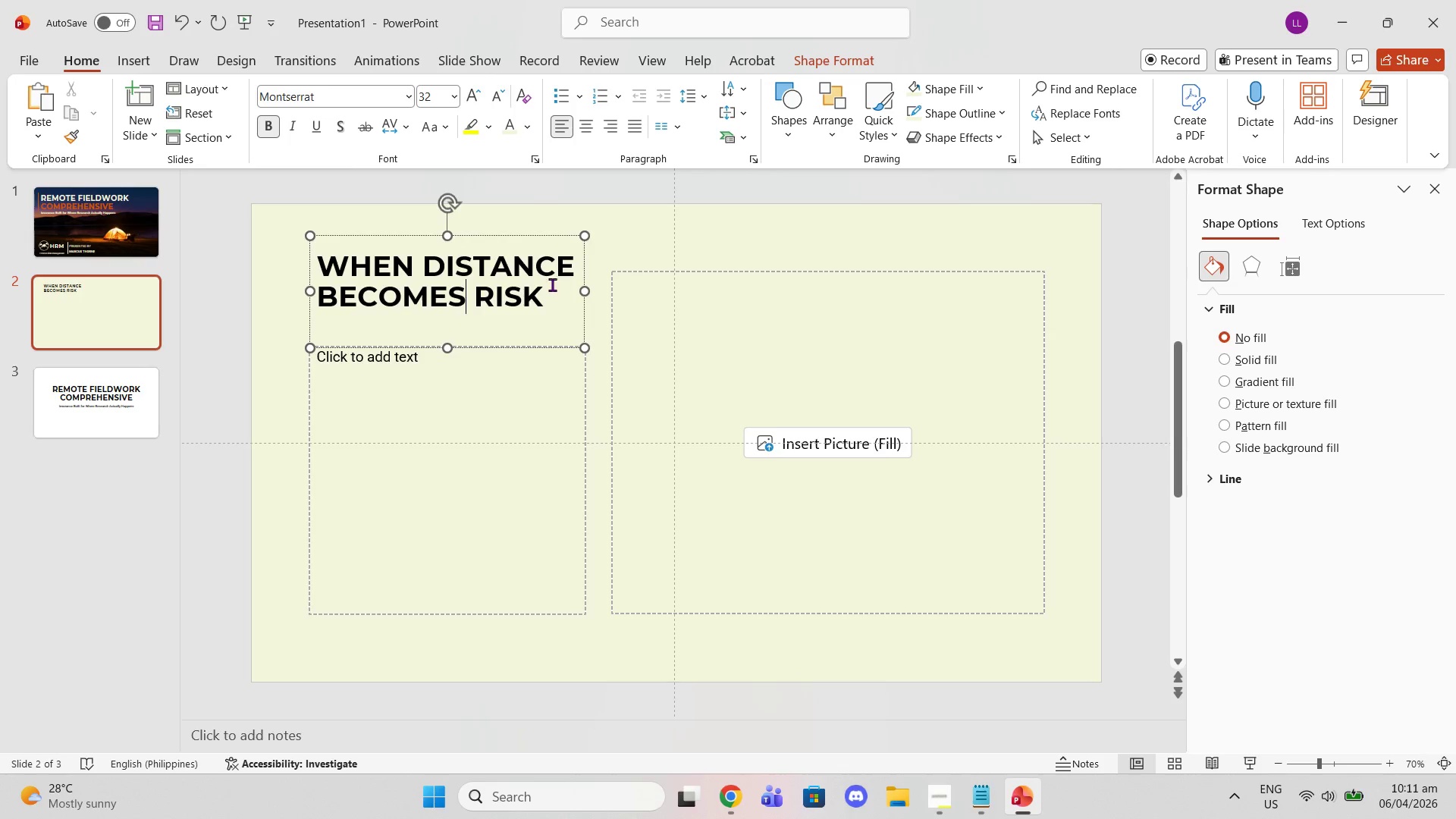 
left_click_drag(start_coordinate=[548, 289], to_coordinate=[318, 258])
 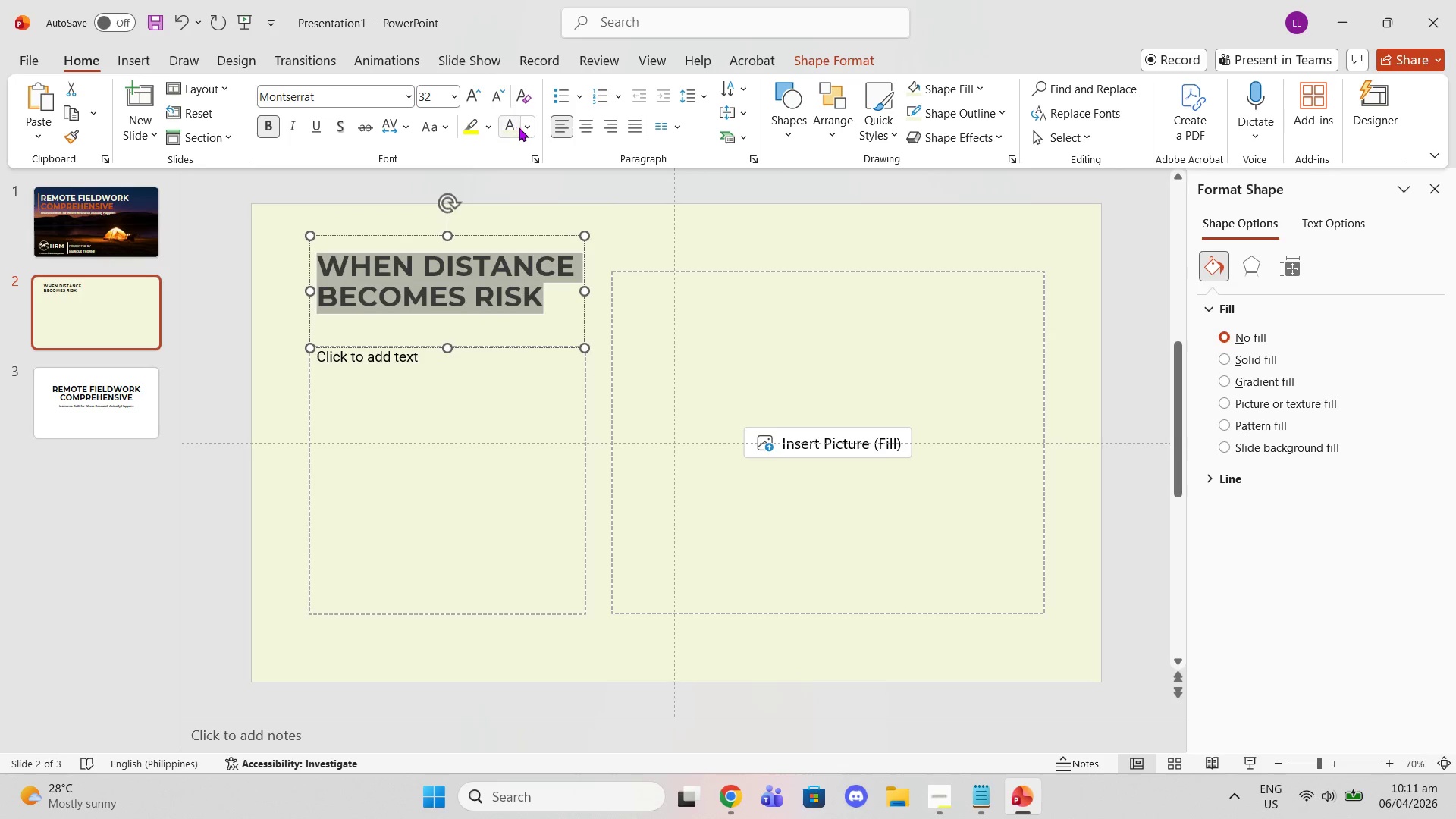 
left_click([528, 123])
 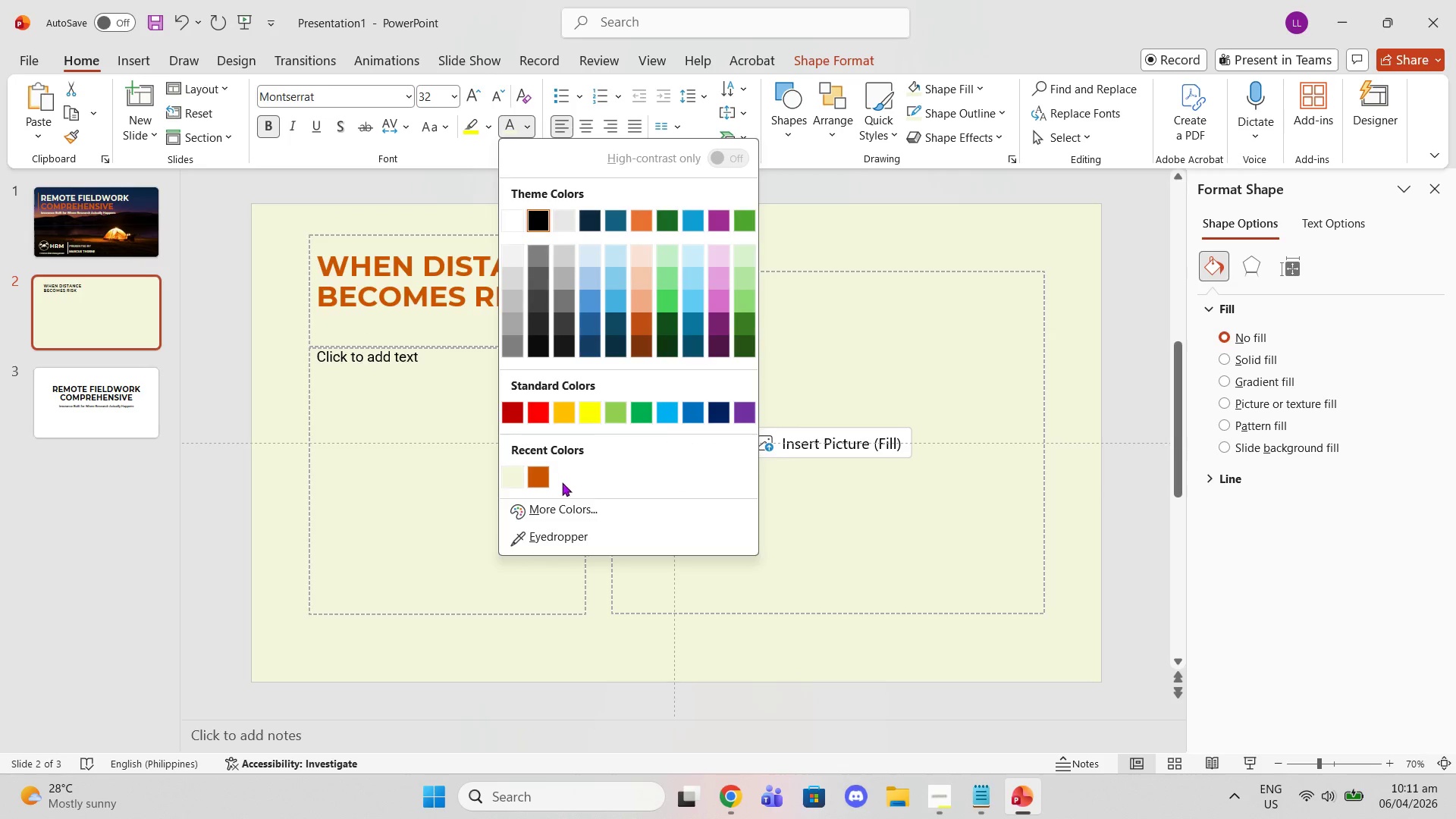 
left_click([563, 515])
 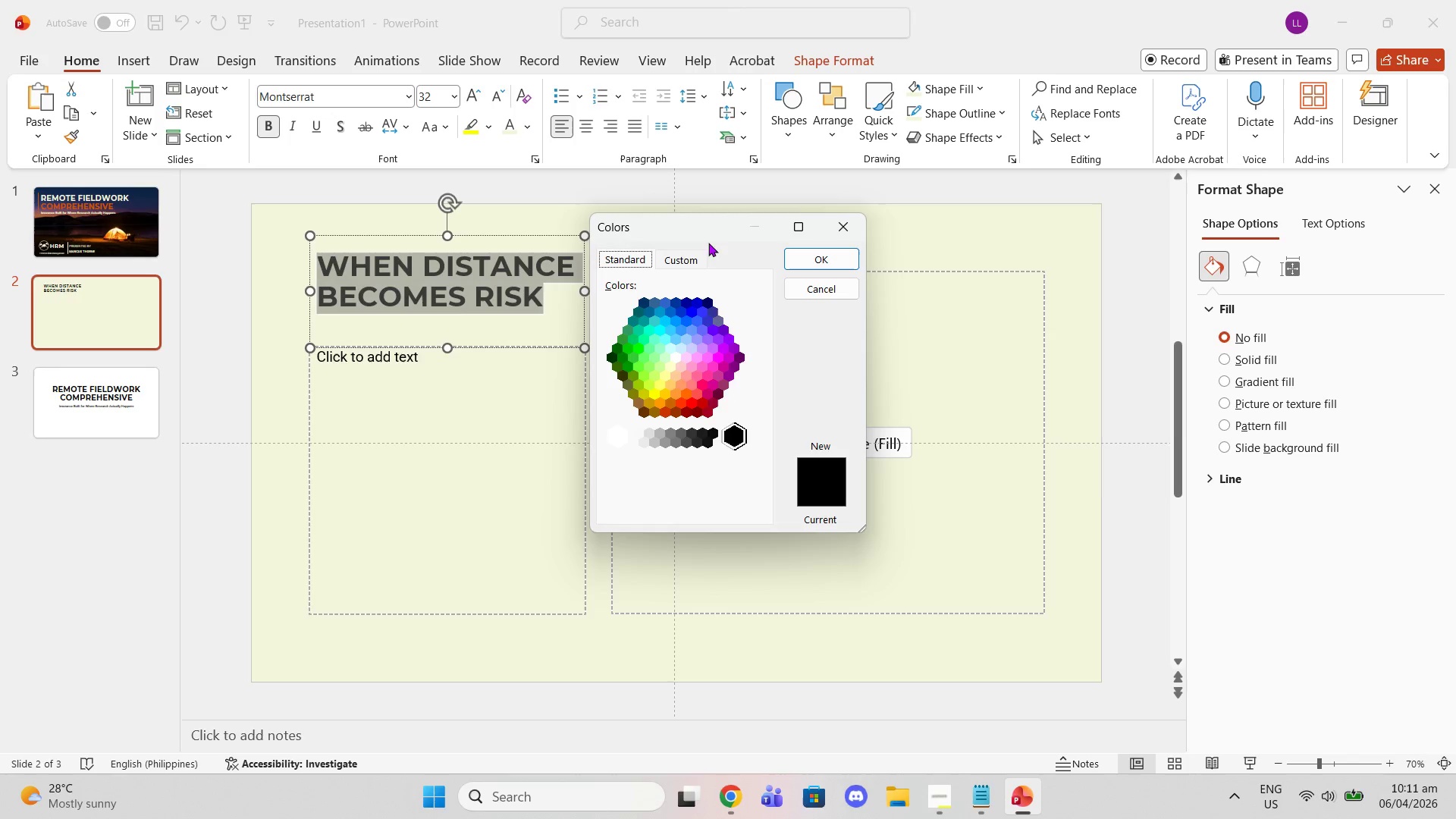 
left_click([677, 269])
 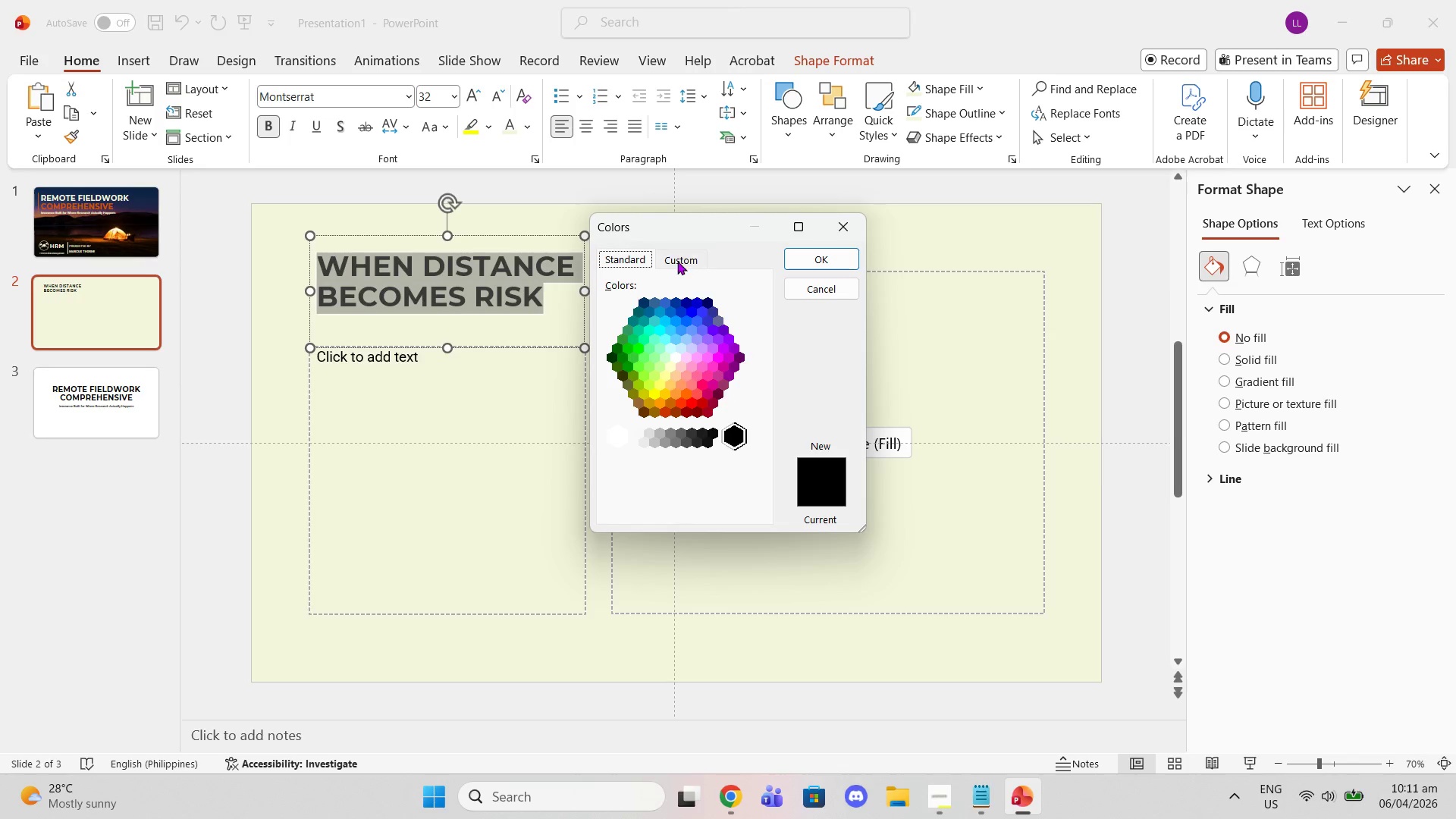 
left_click([677, 261])
 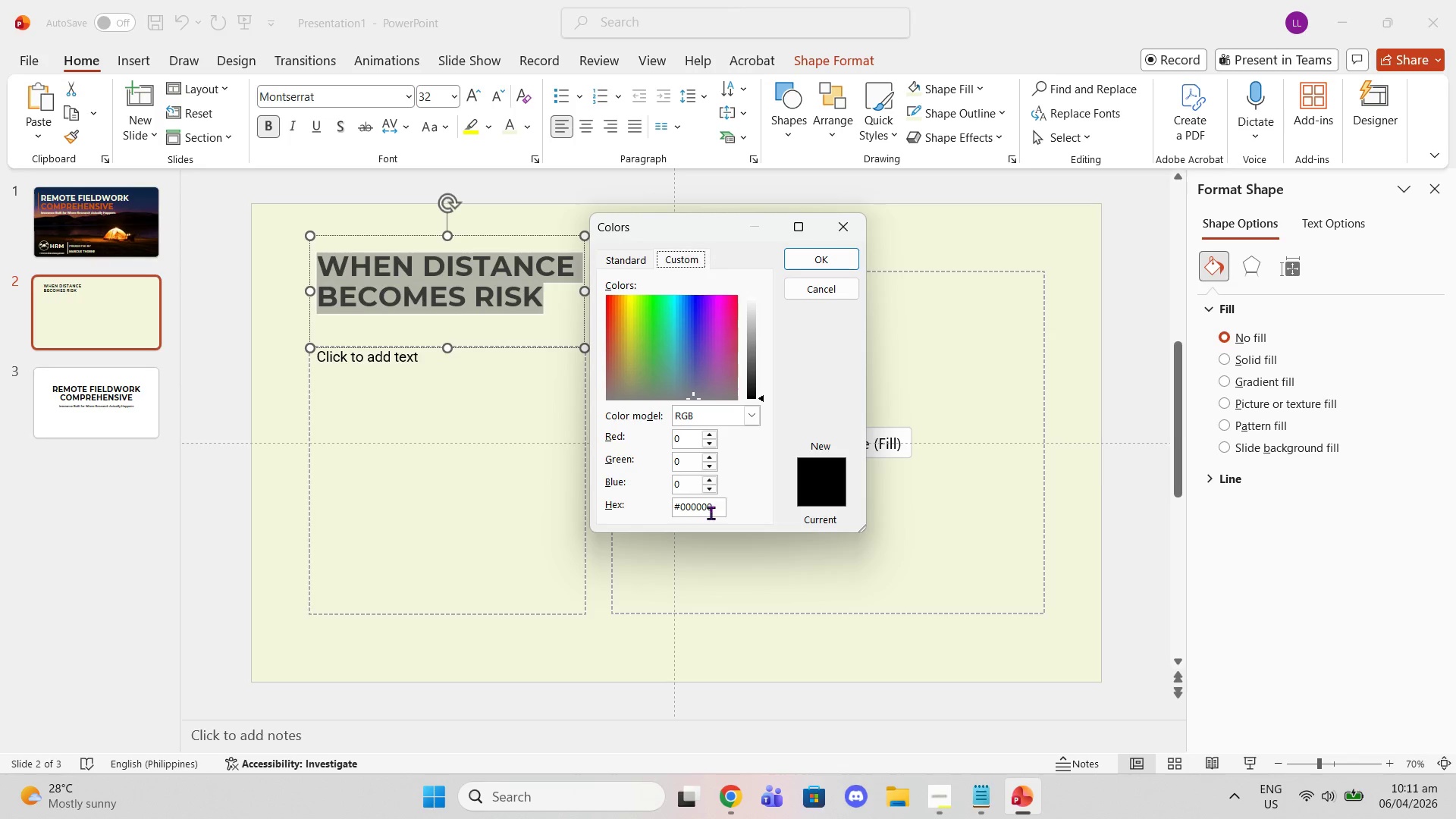 
left_click_drag(start_coordinate=[711, 513], to_coordinate=[679, 508])
 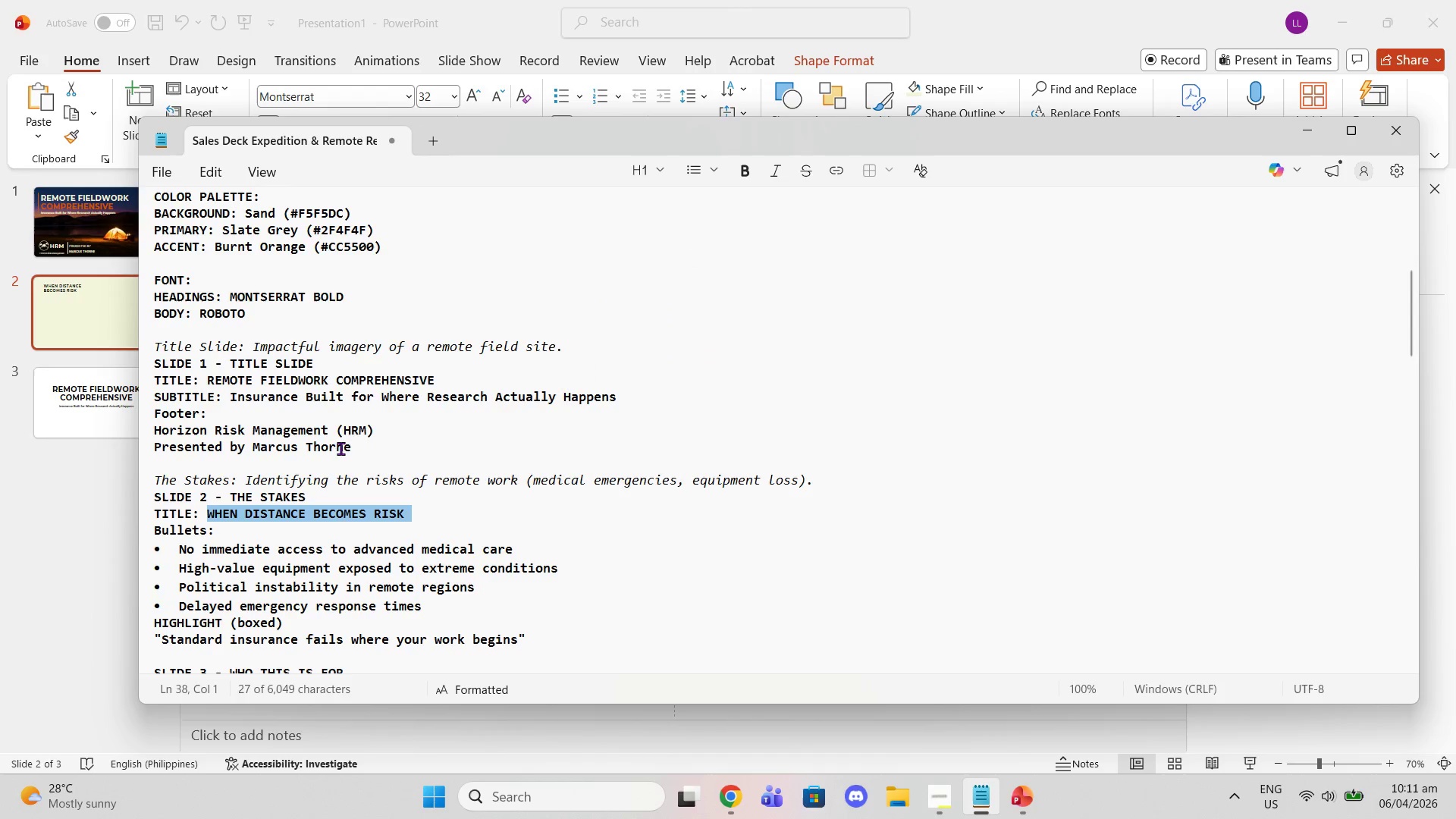 
scroll: coordinate [325, 307], scroll_direction: up, amount: 1.0
 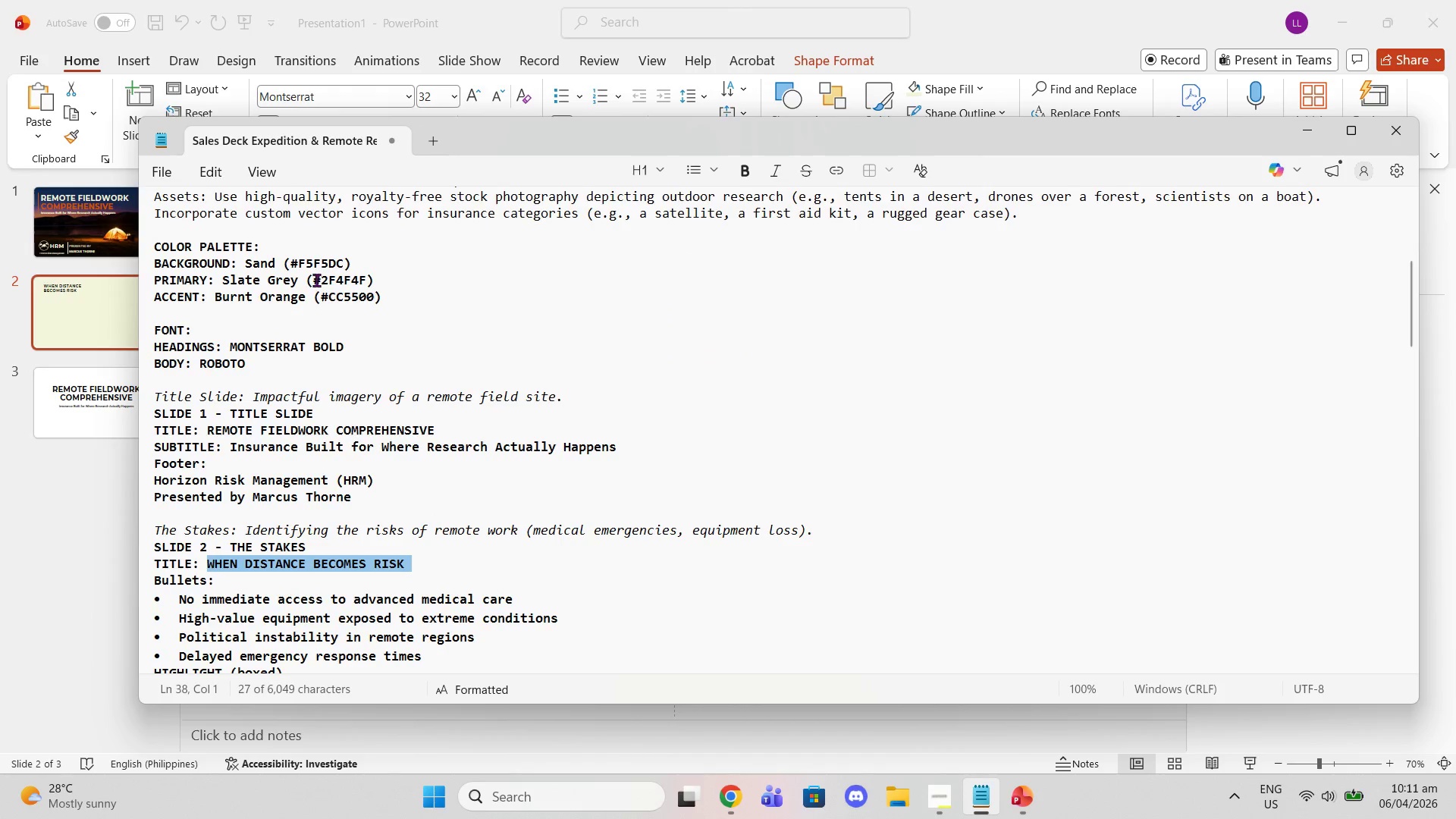 
left_click_drag(start_coordinate=[312, 280], to_coordinate=[366, 280])
 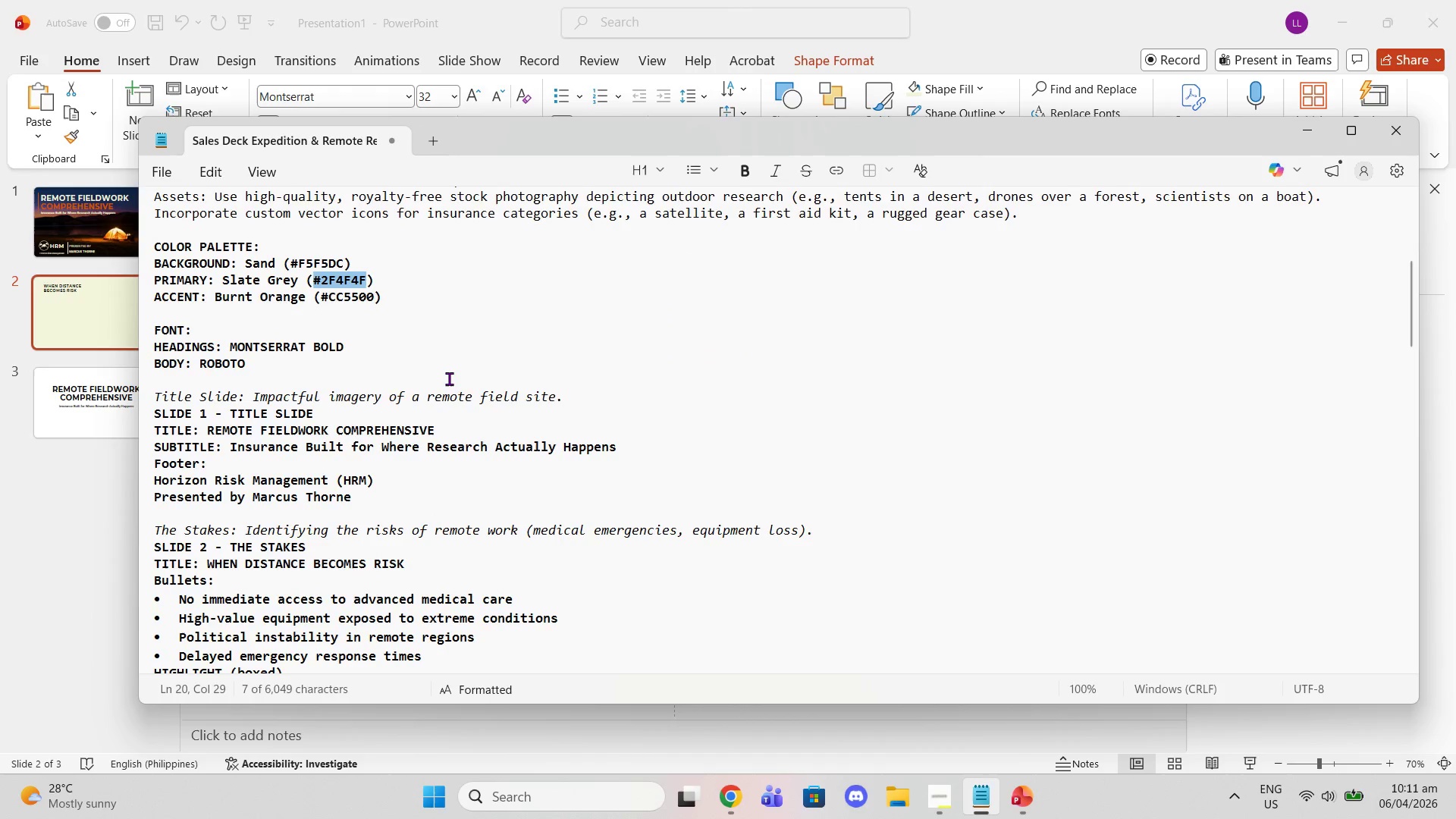 
key(Control+C)
 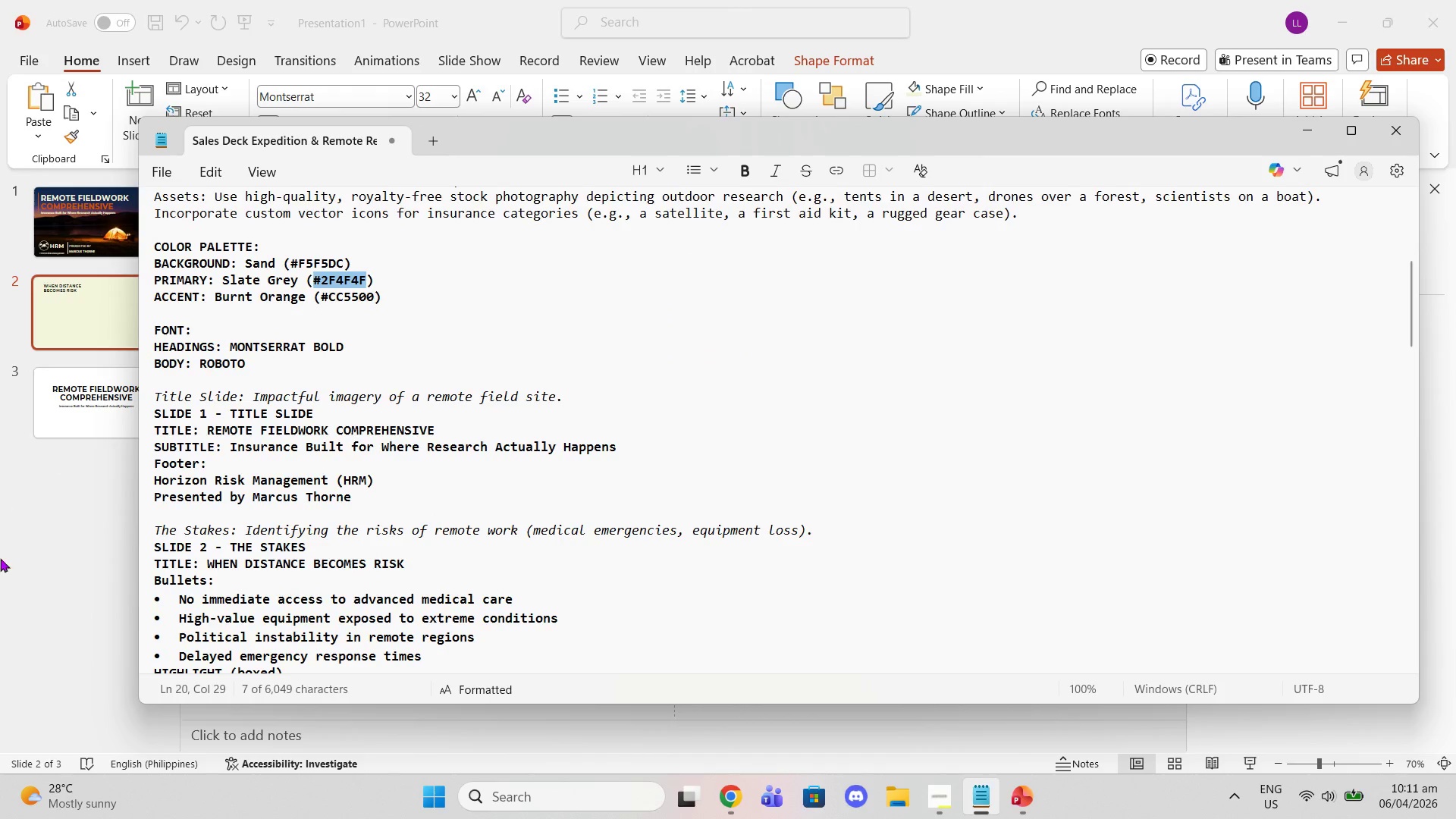 
left_click([0, 573])
 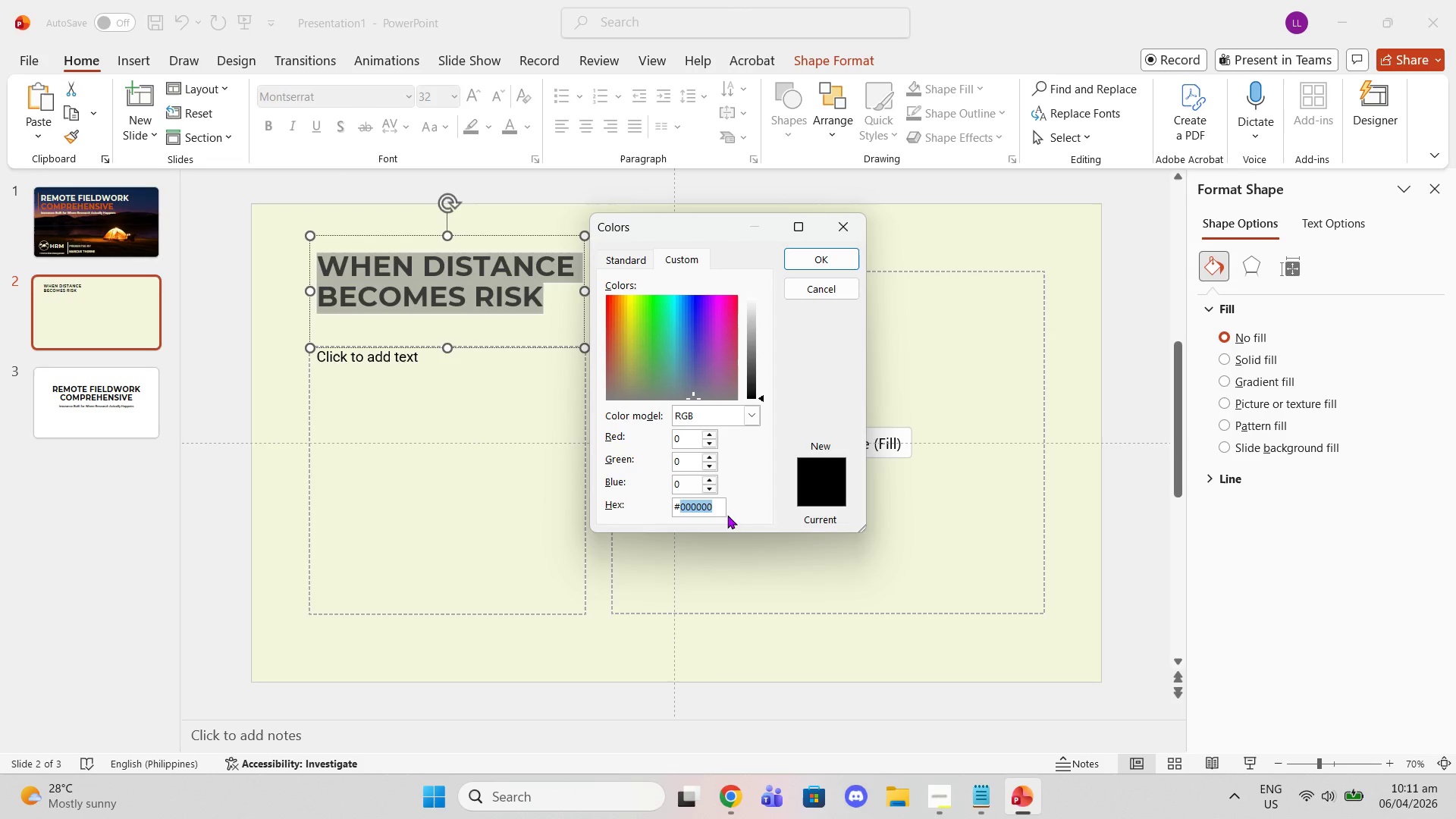 
key(Control+V)
 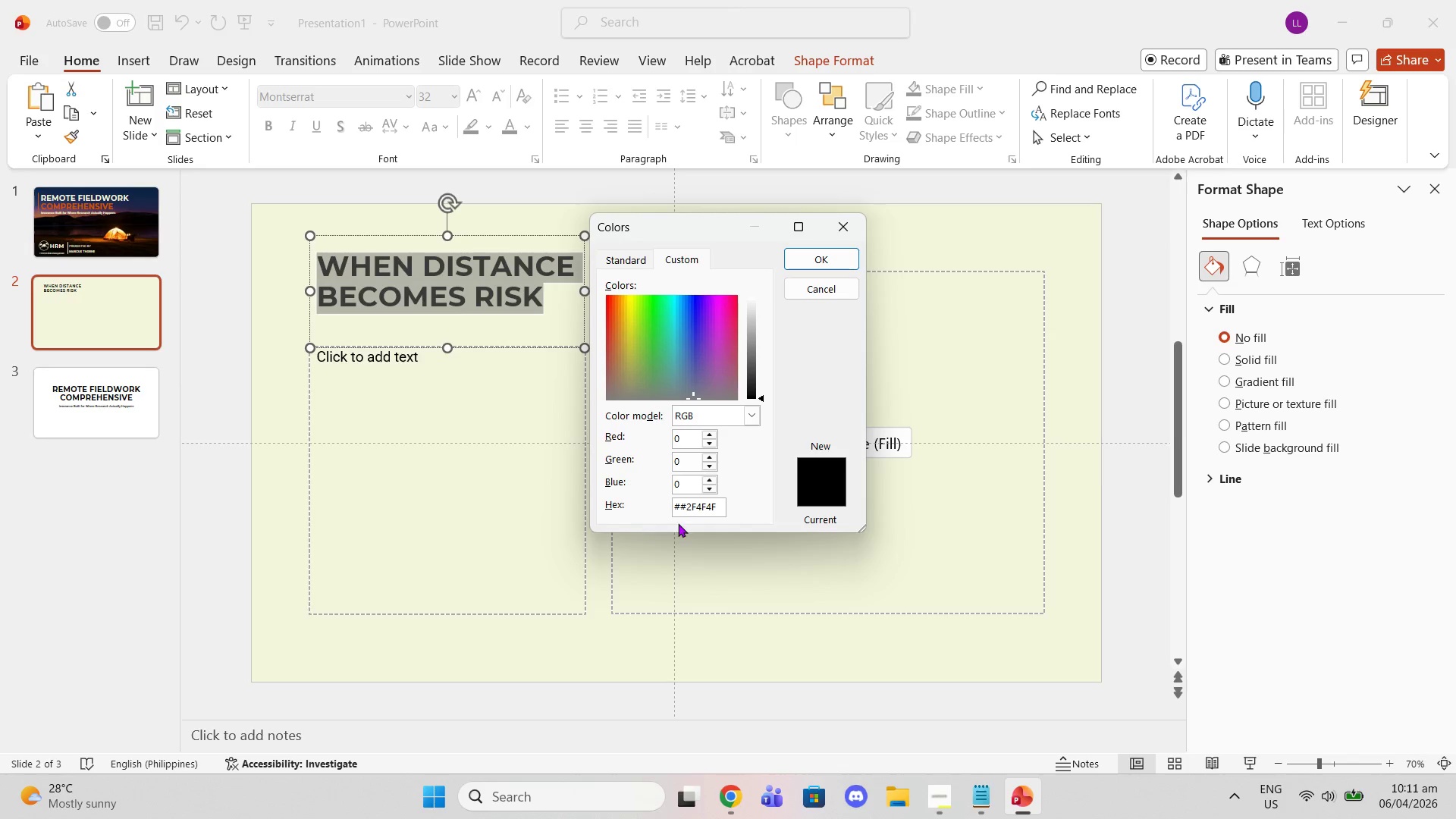 
left_click([686, 502])
 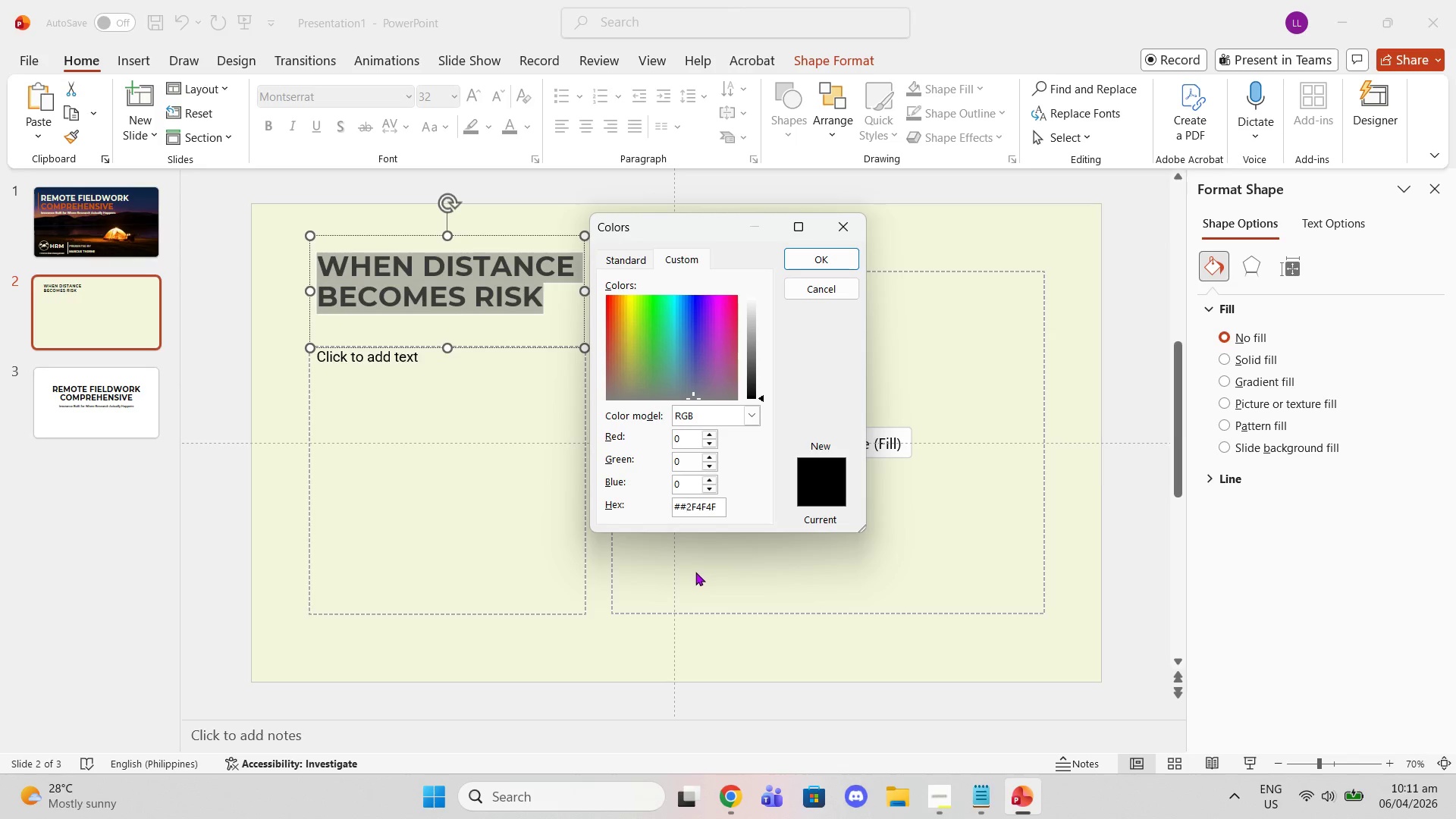 
key(Backspace)
 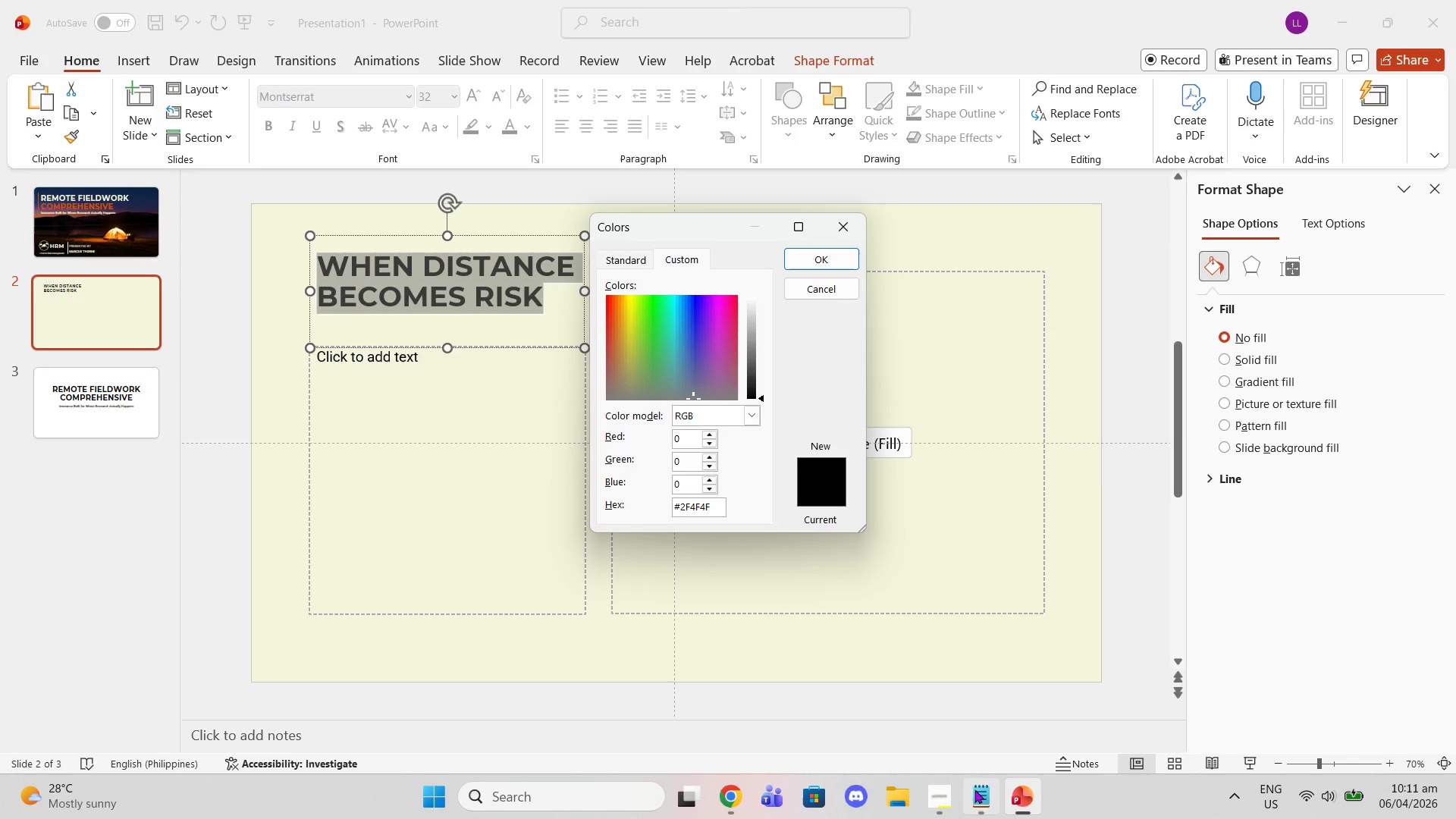 
left_click([978, 798])
 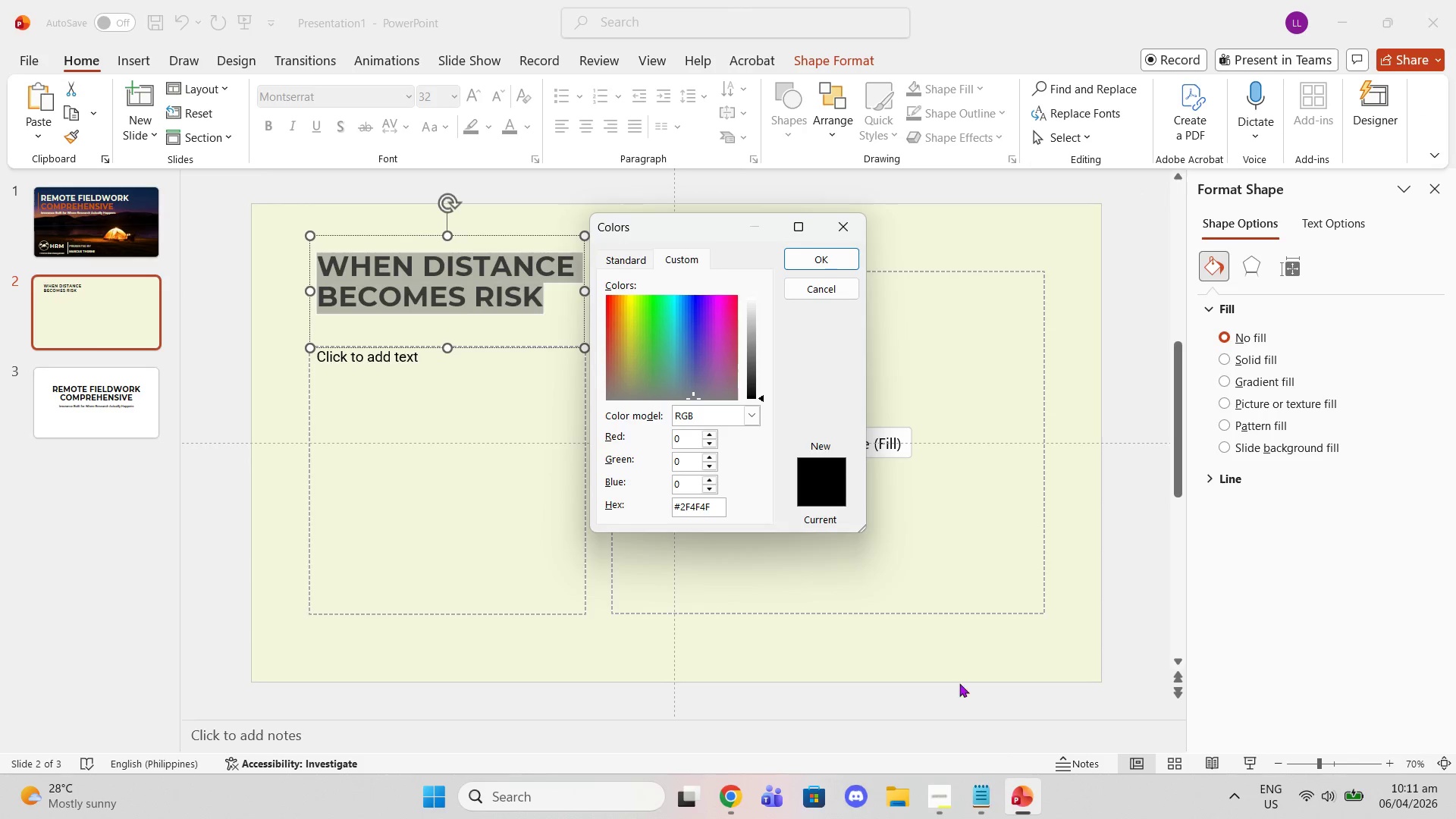 
left_click([811, 252])
 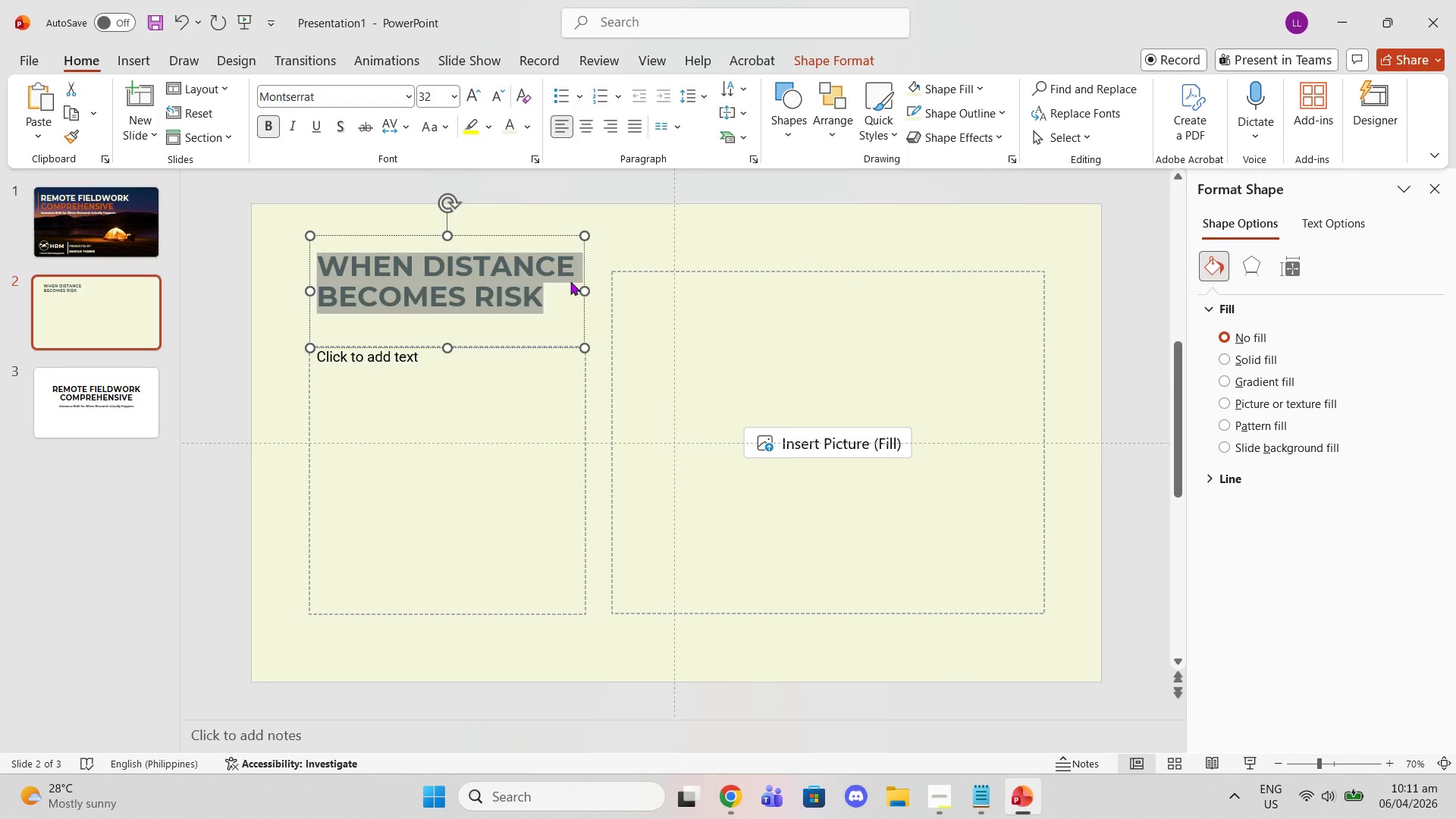 
left_click([515, 330])
 